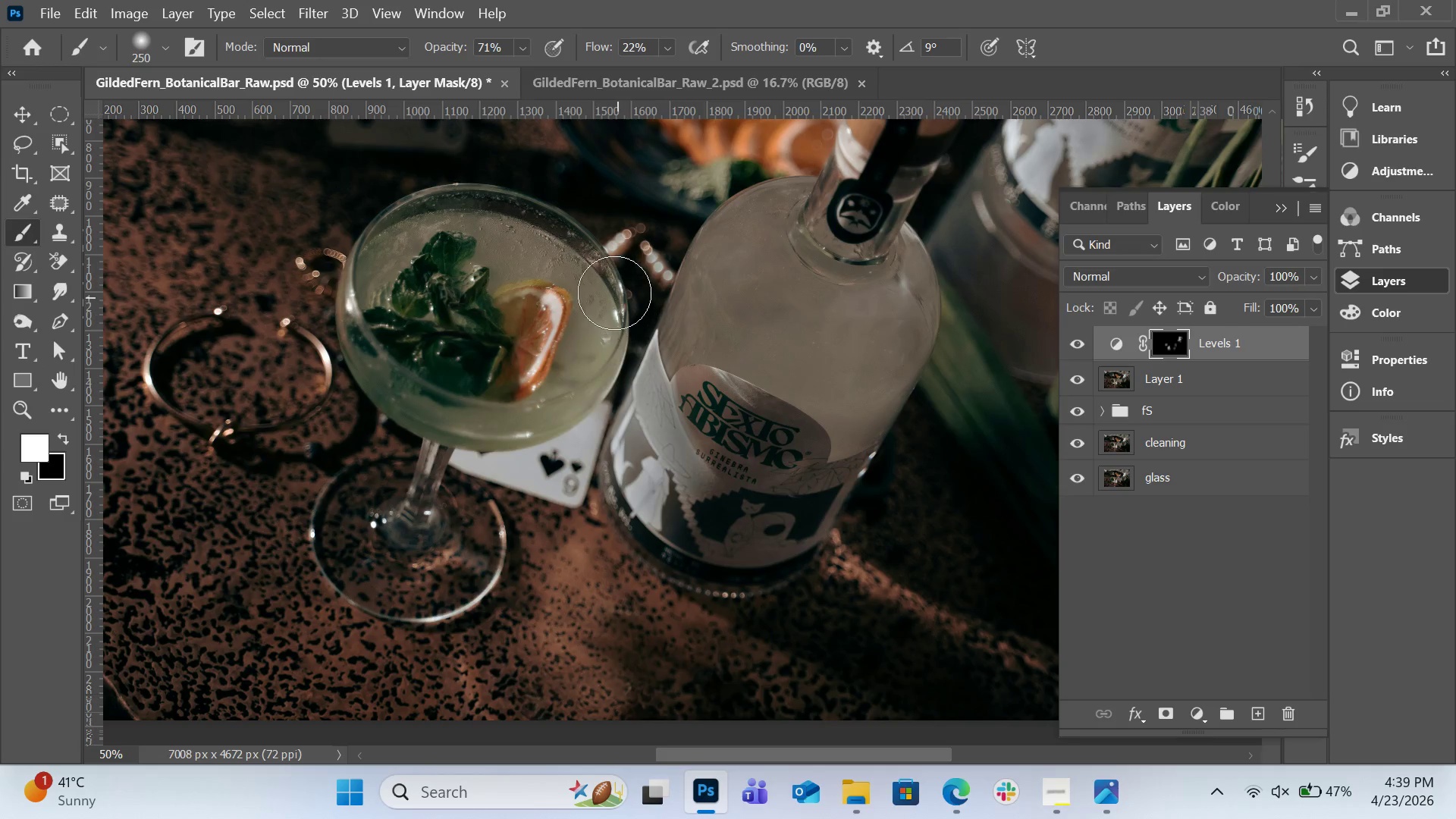 
left_click_drag(start_coordinate=[614, 293], to_coordinate=[610, 344])
 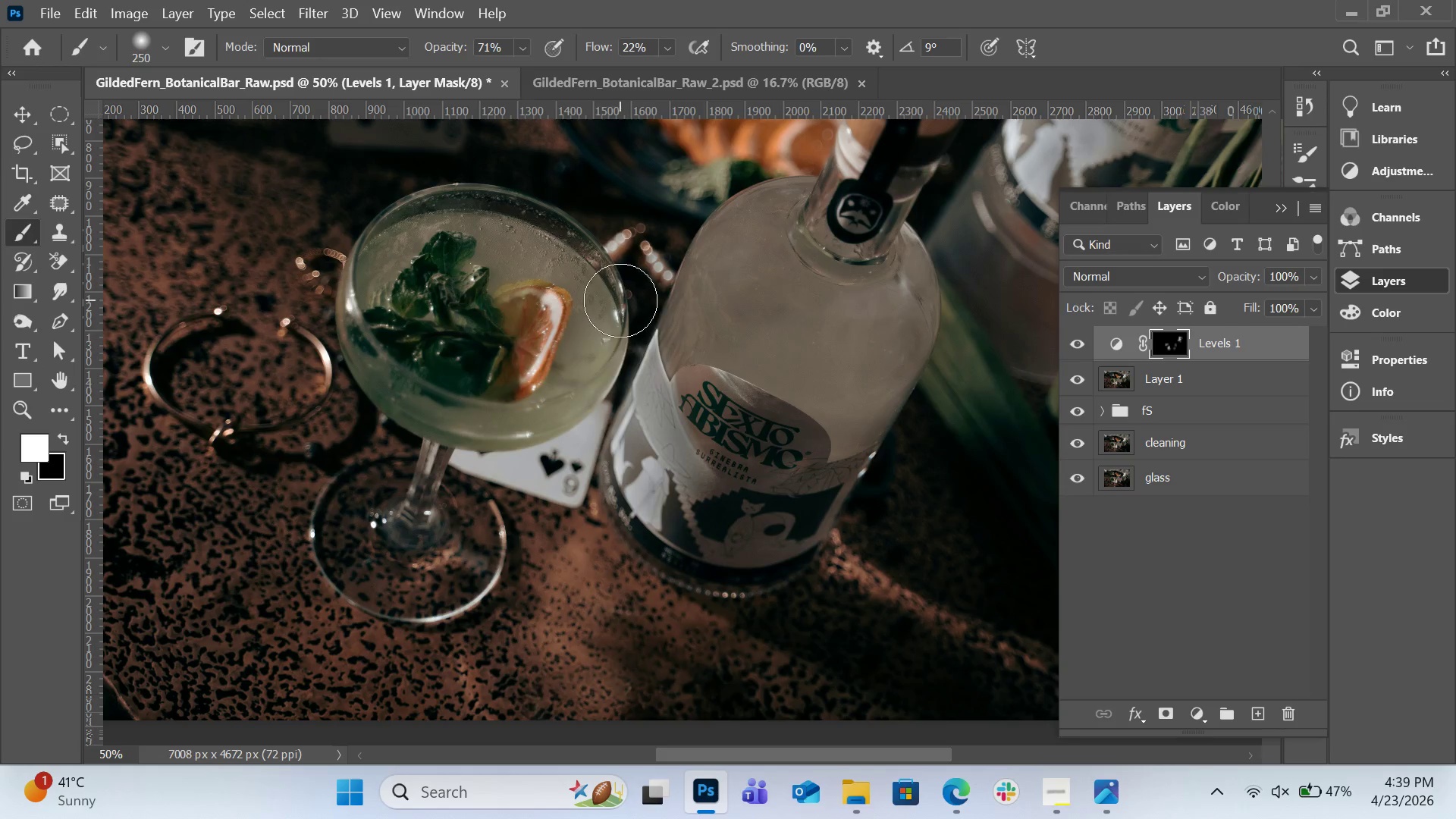 
left_click_drag(start_coordinate=[620, 301], to_coordinate=[614, 341])
 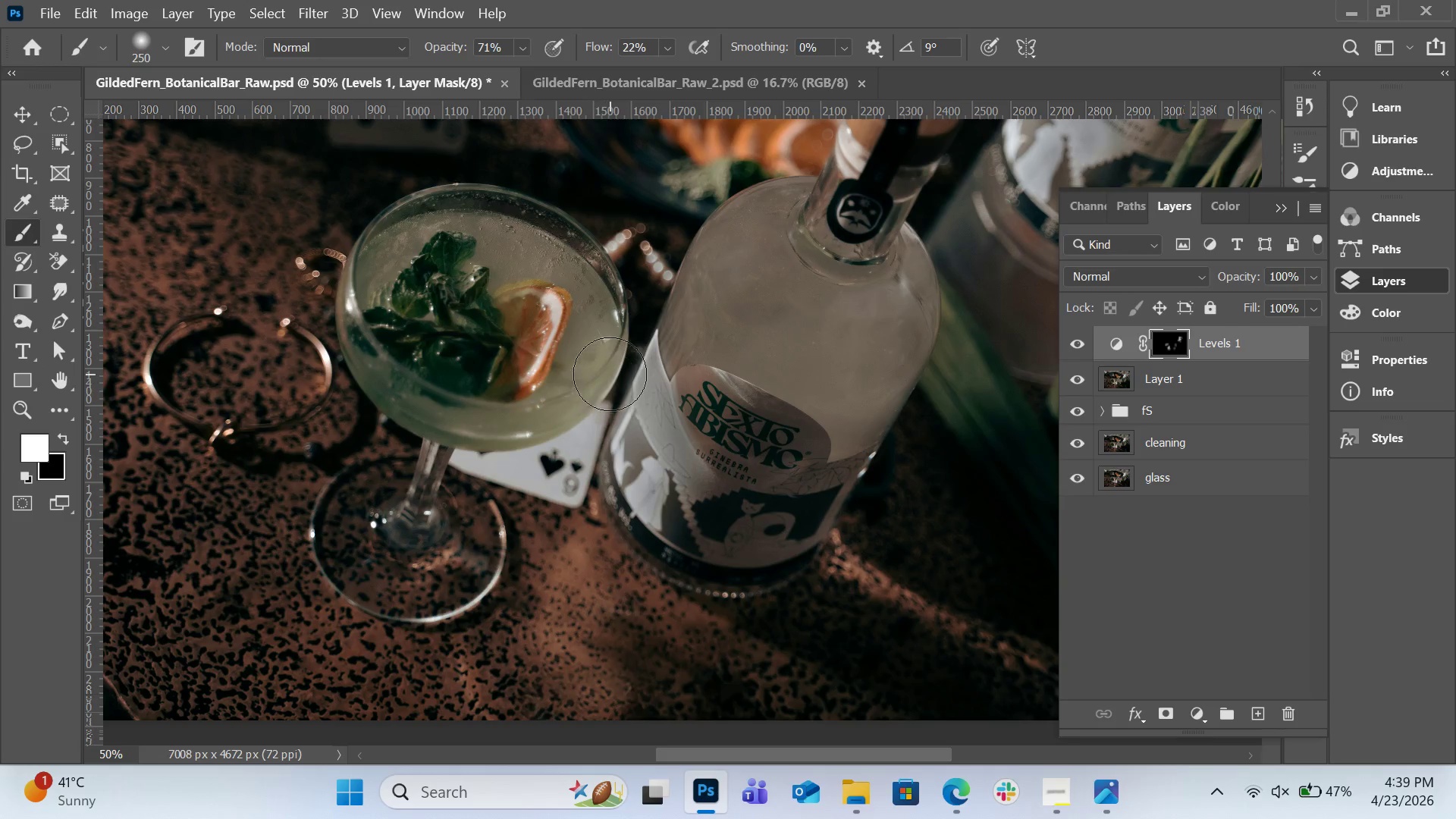 
left_click_drag(start_coordinate=[610, 366], to_coordinate=[585, 406])
 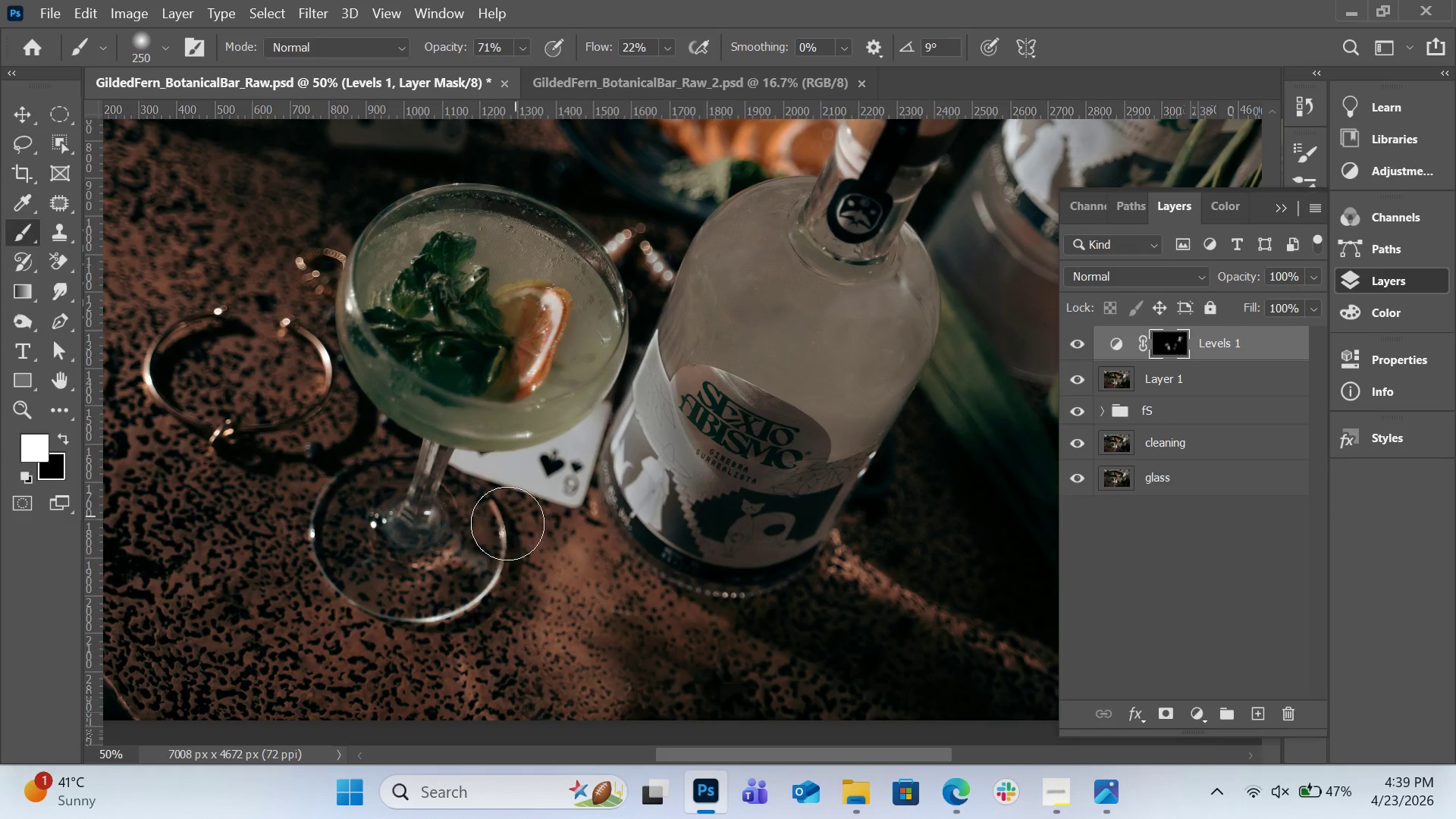 
left_click_drag(start_coordinate=[506, 526], to_coordinate=[479, 570])
 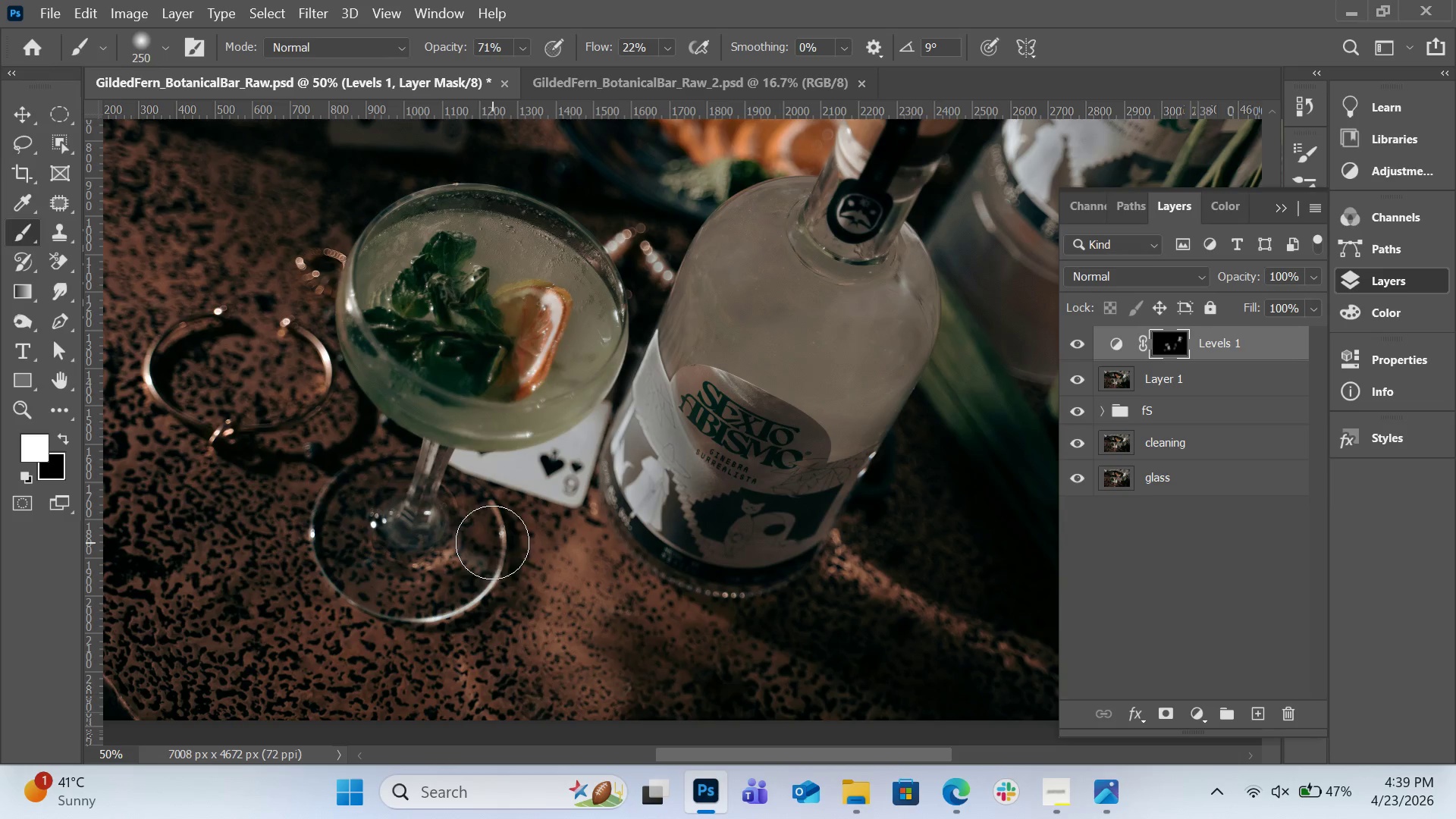 
key(BracketLeft)
 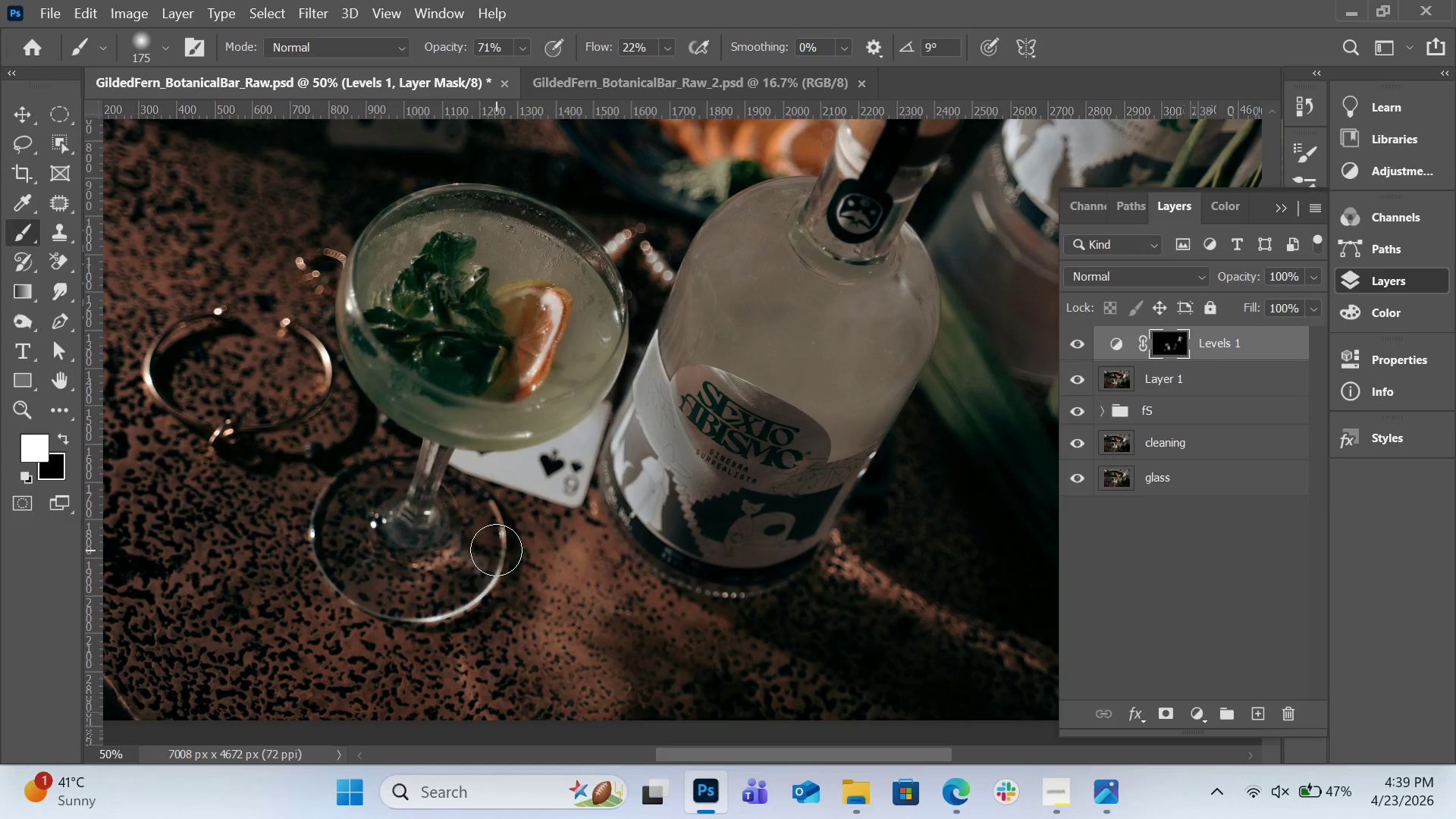 
key(BracketLeft)
 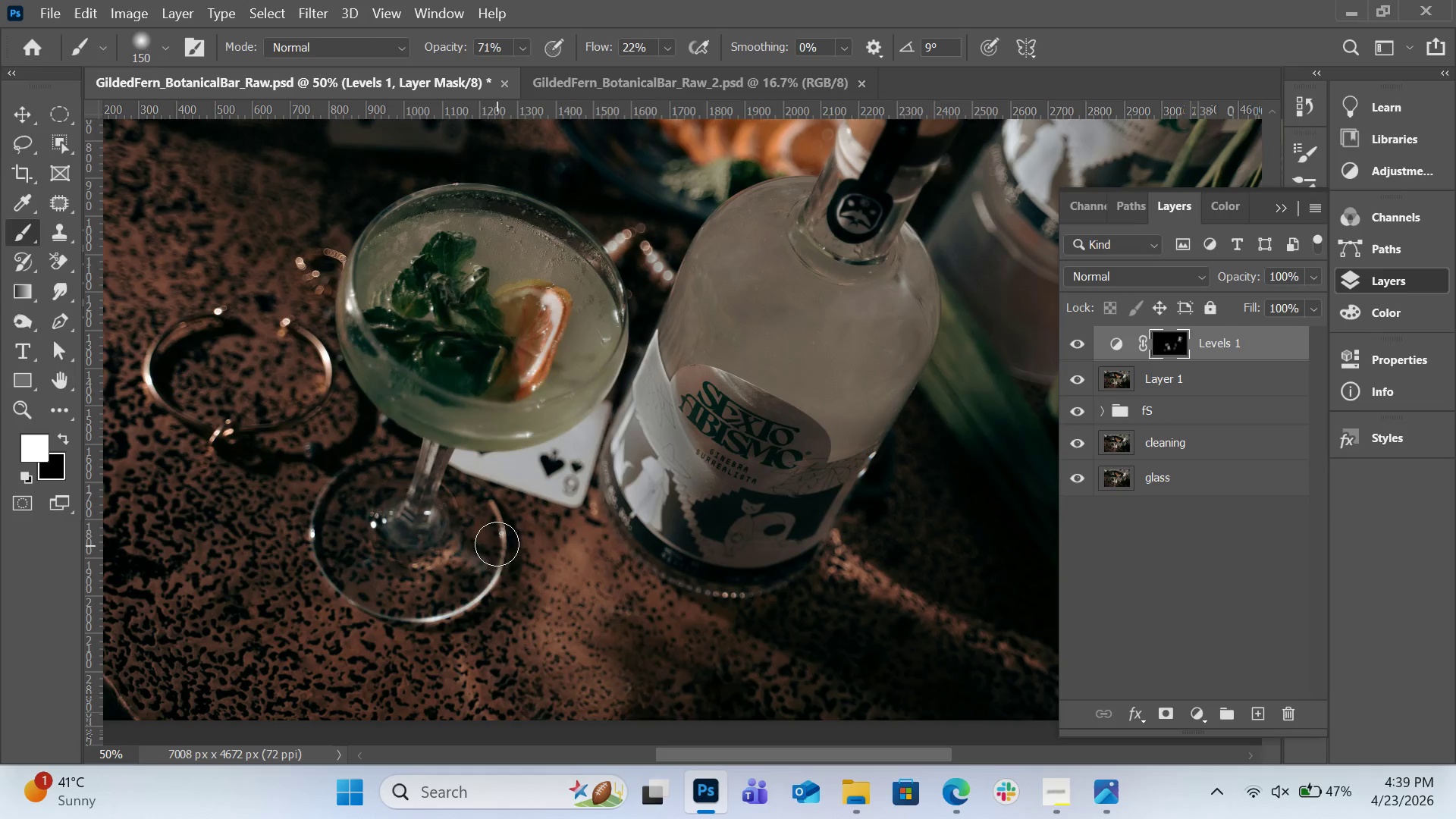 
key(BracketLeft)
 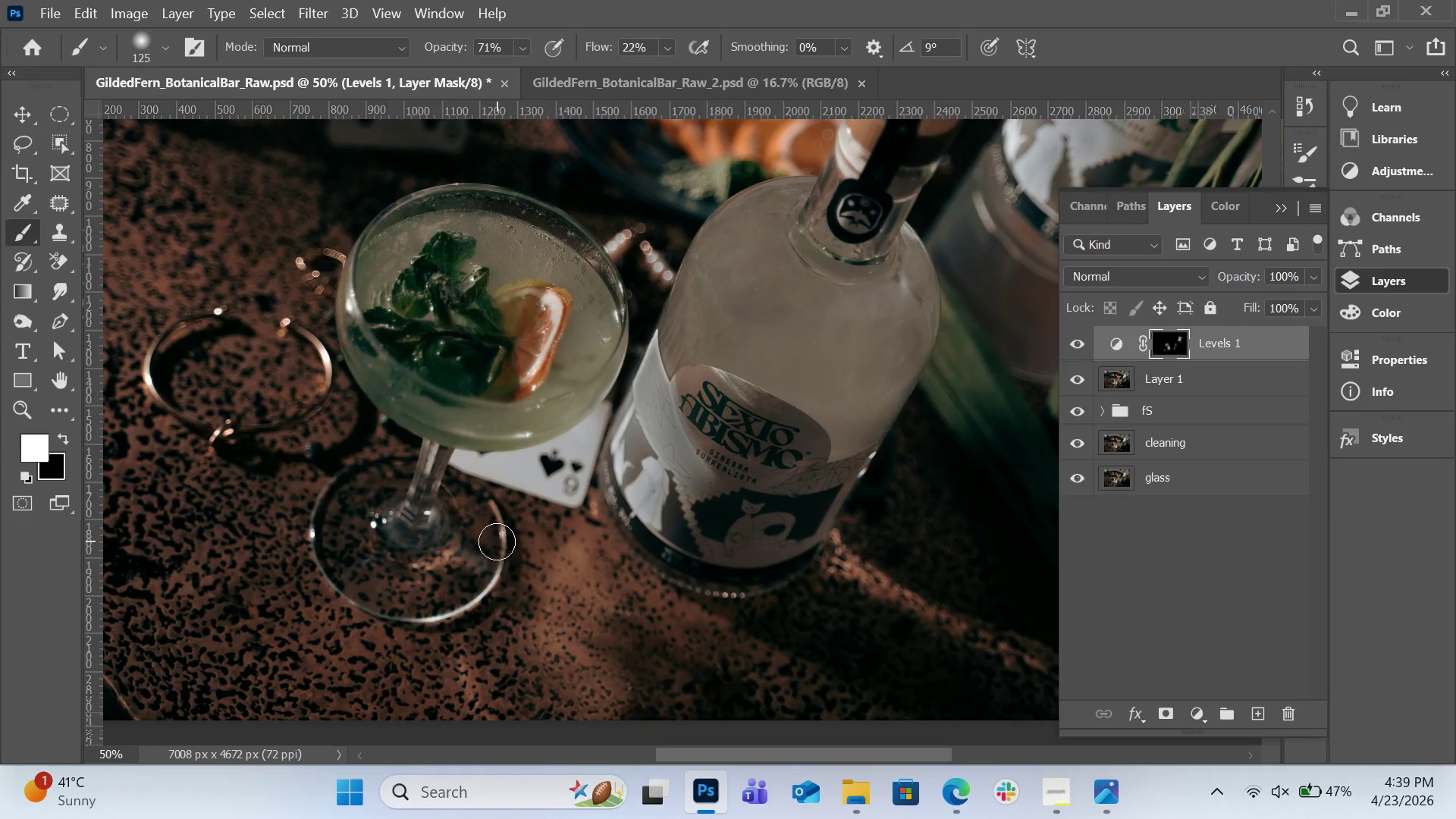 
key(BracketLeft)
 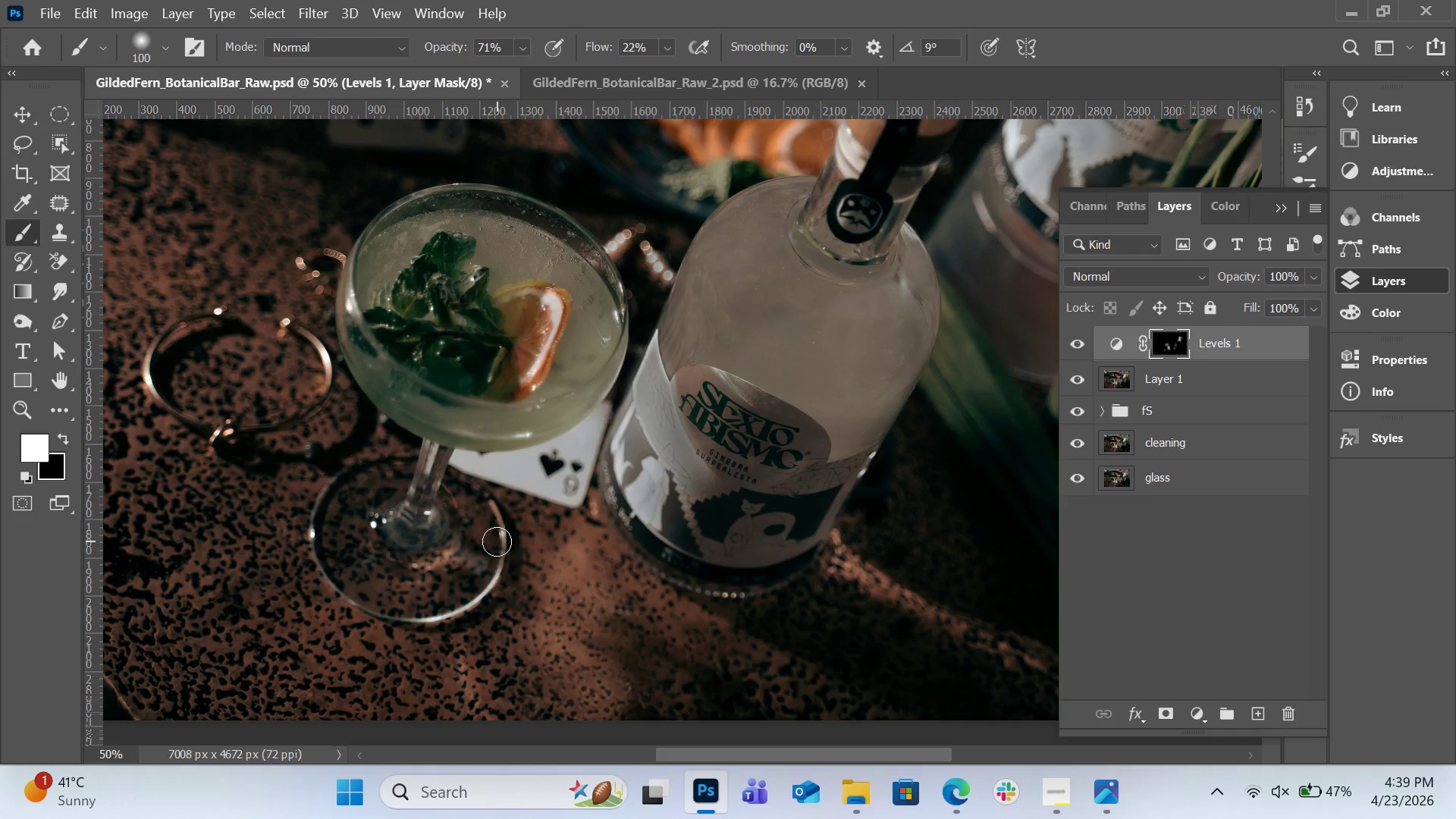 
key(BracketLeft)
 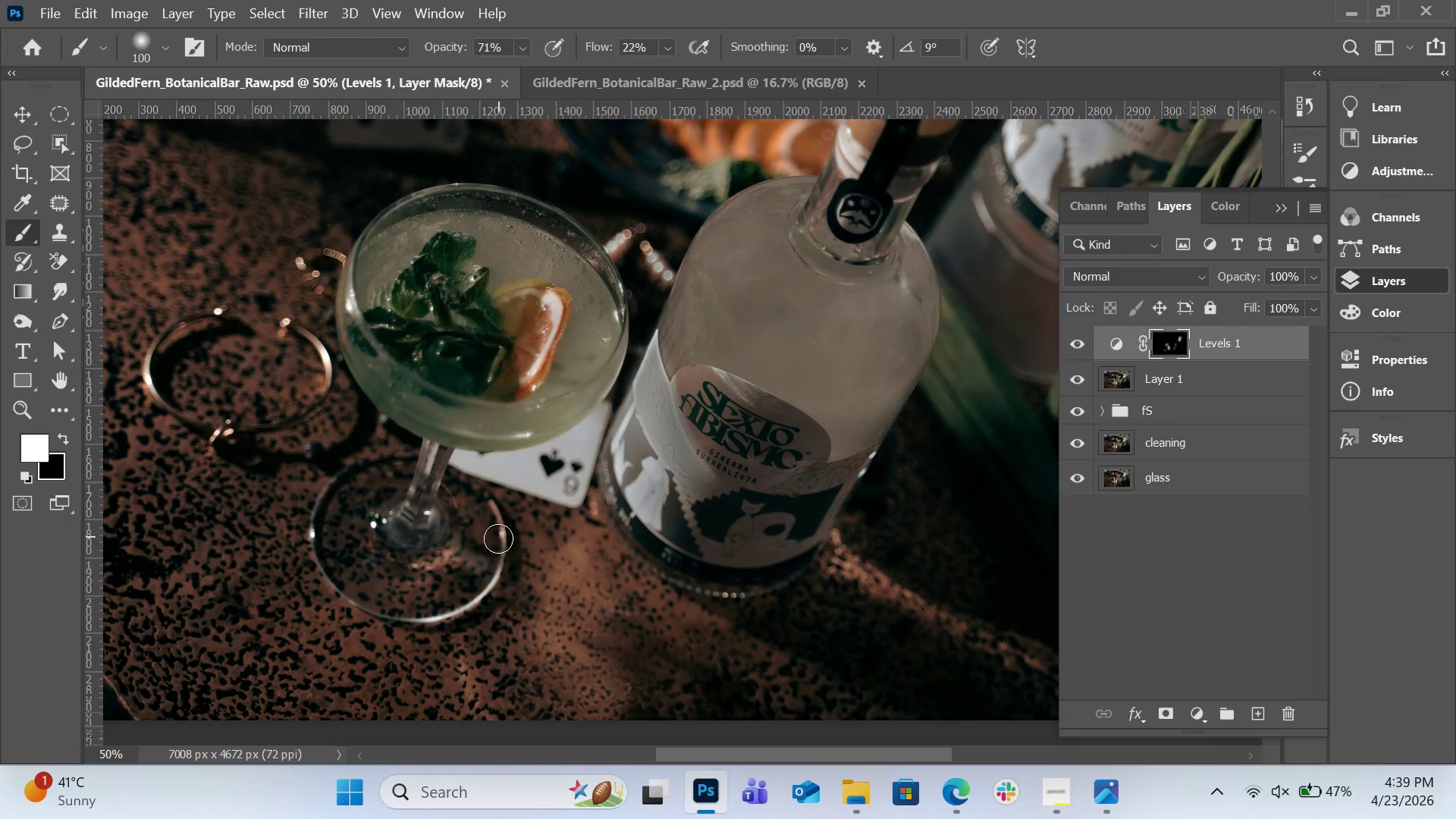 
left_click_drag(start_coordinate=[498, 537], to_coordinate=[499, 563])
 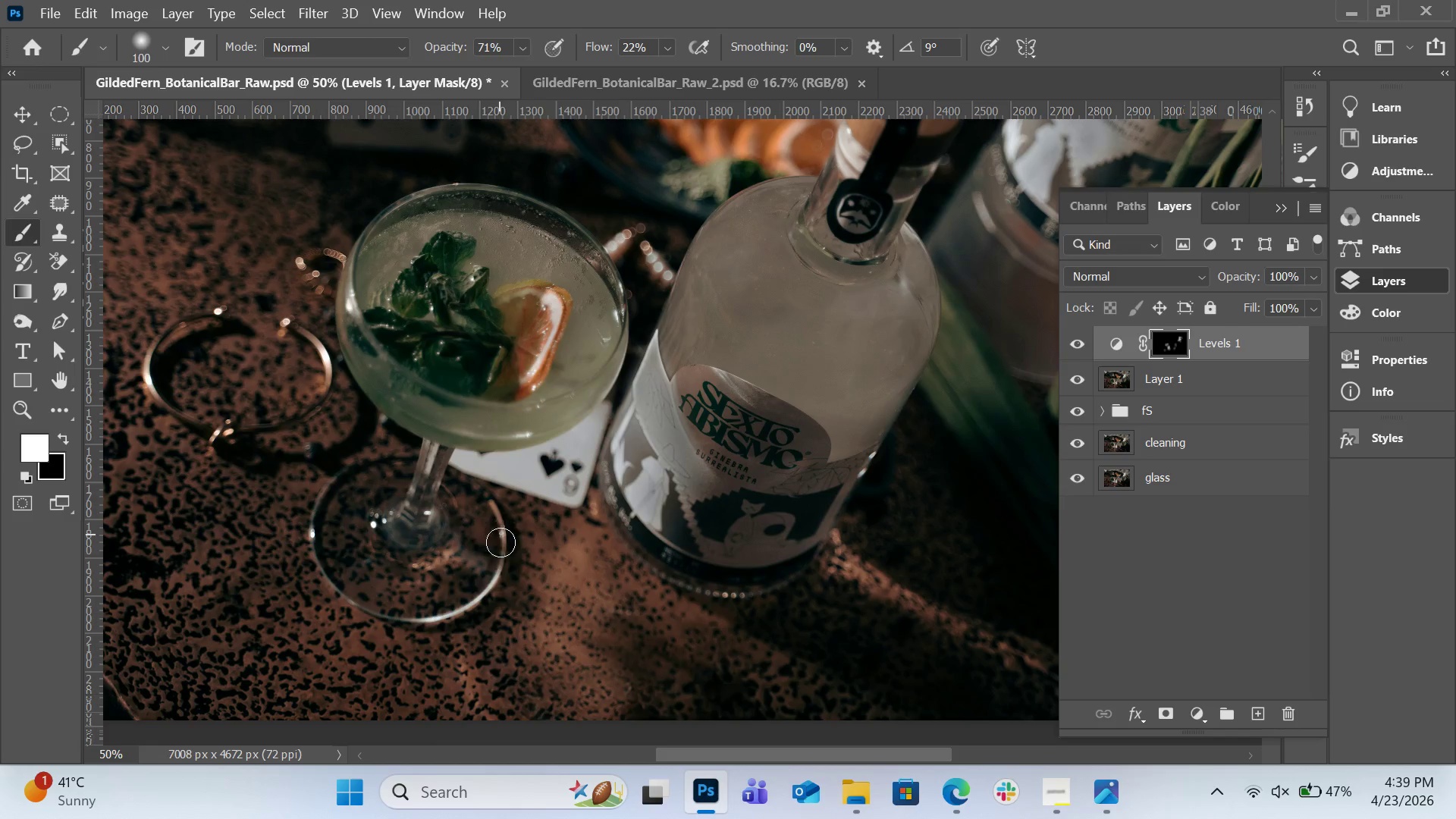 
left_click_drag(start_coordinate=[499, 535], to_coordinate=[500, 568])
 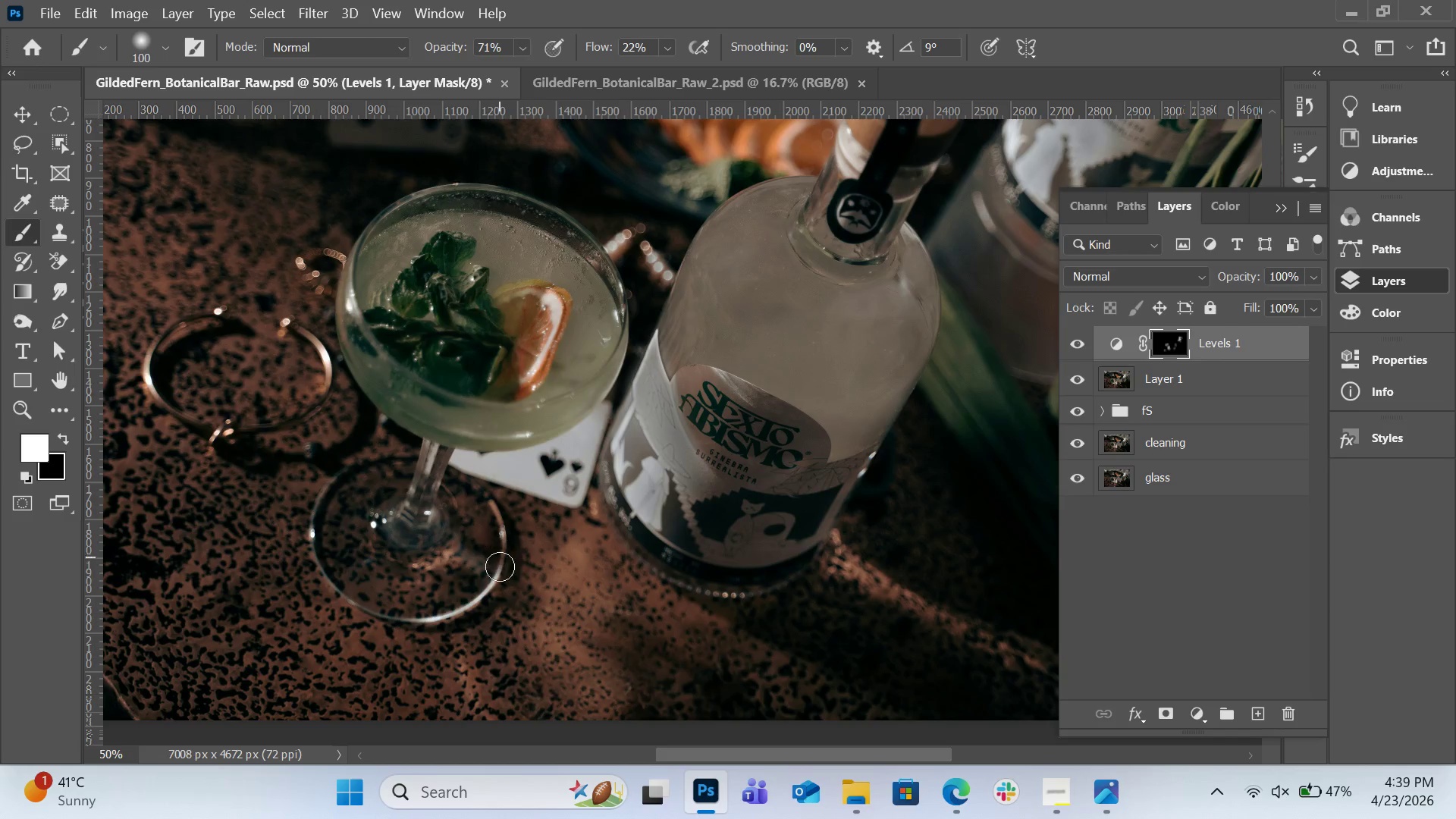 
left_click_drag(start_coordinate=[500, 565], to_coordinate=[496, 587])
 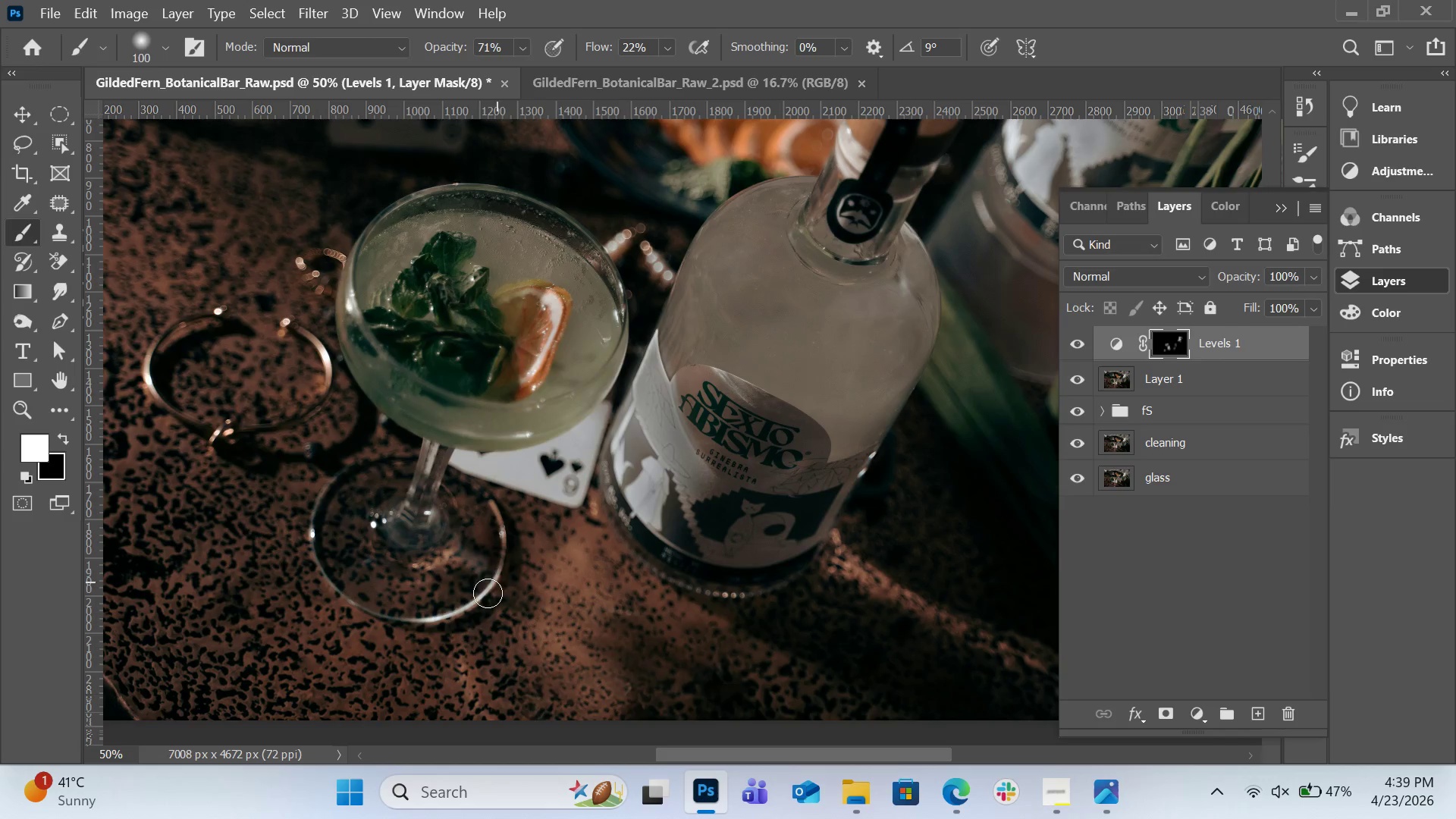 
left_click_drag(start_coordinate=[493, 587], to_coordinate=[465, 611])
 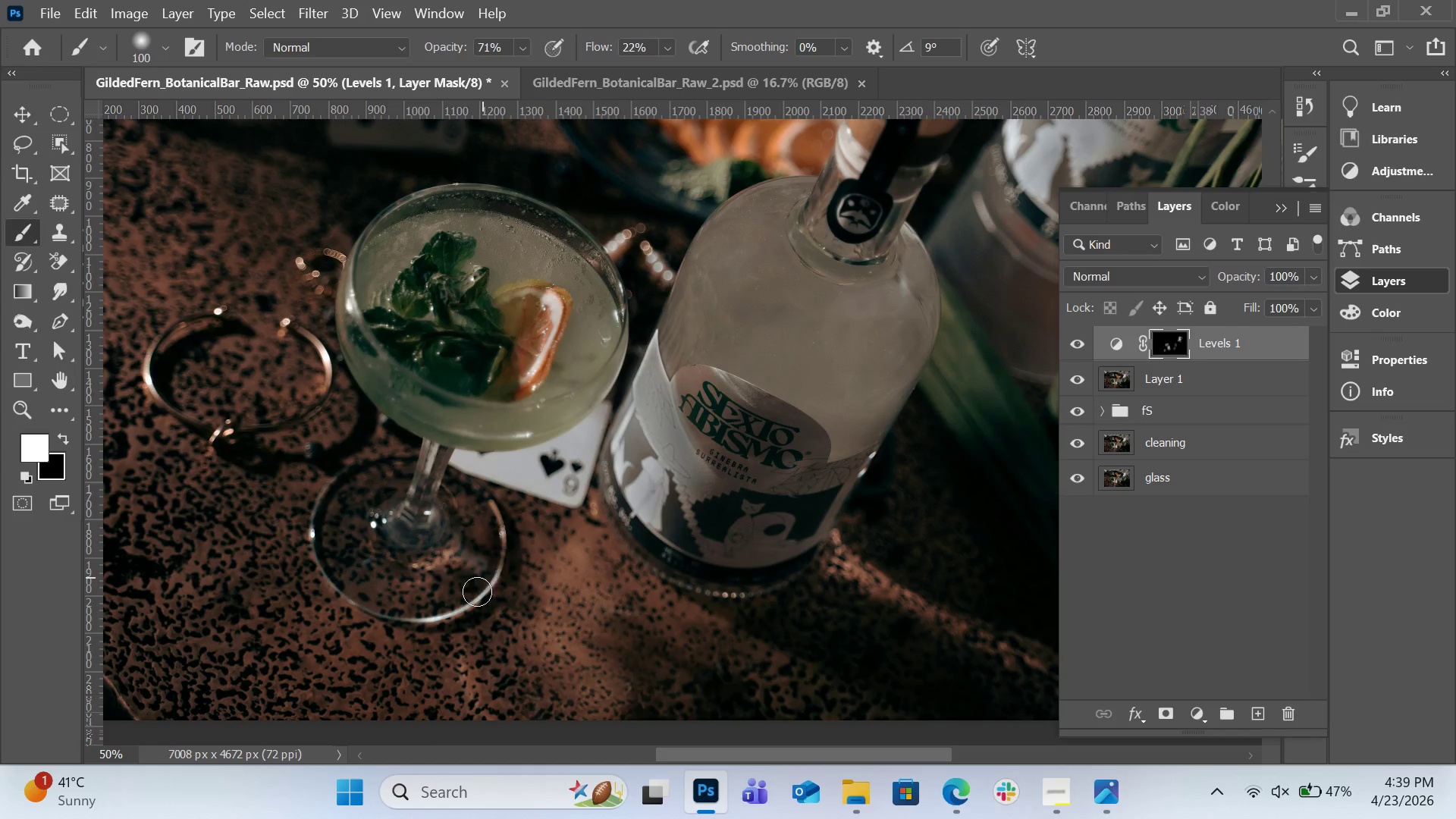 
left_click_drag(start_coordinate=[482, 584], to_coordinate=[450, 609])
 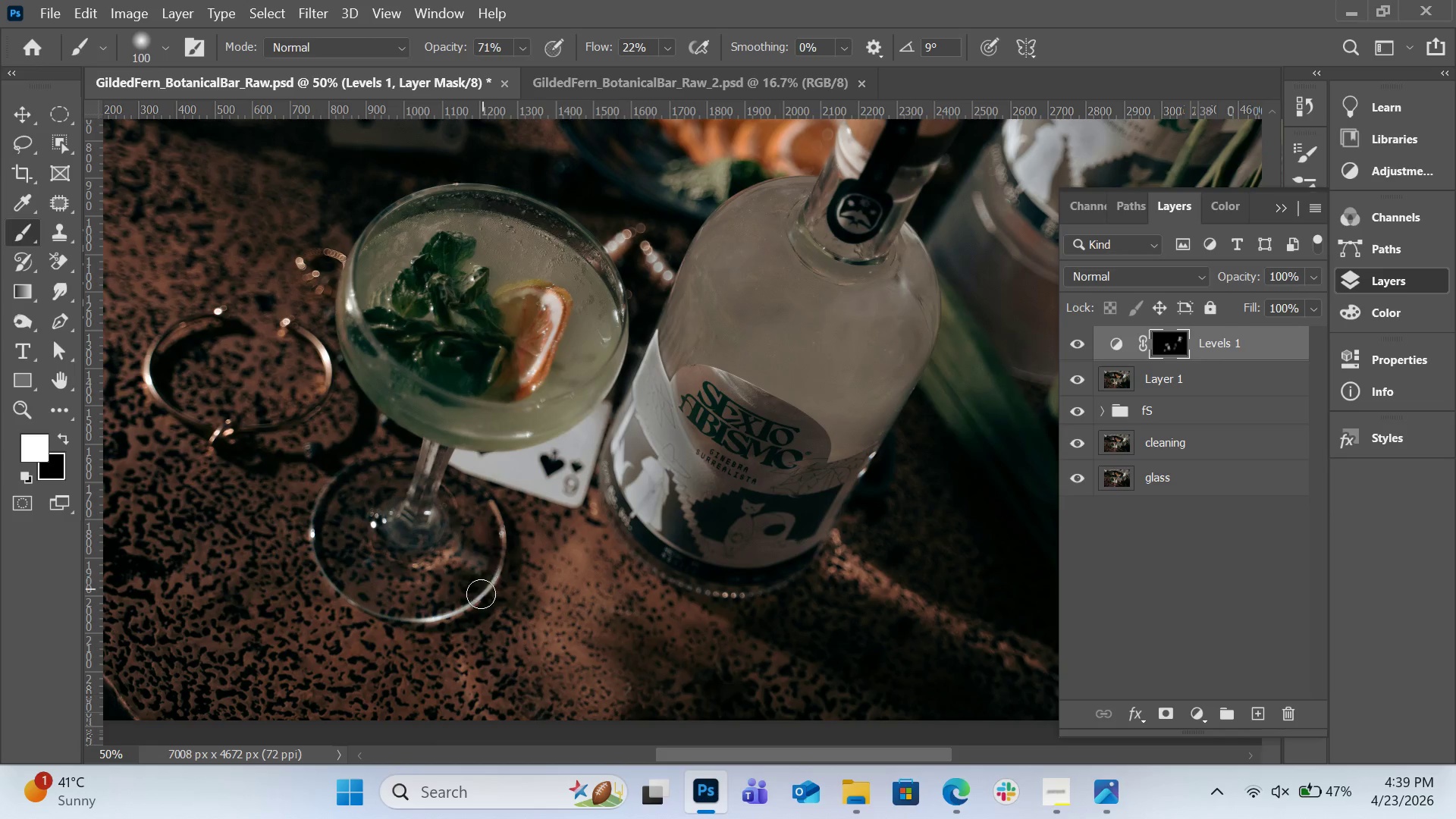 
left_click_drag(start_coordinate=[482, 593], to_coordinate=[445, 613])
 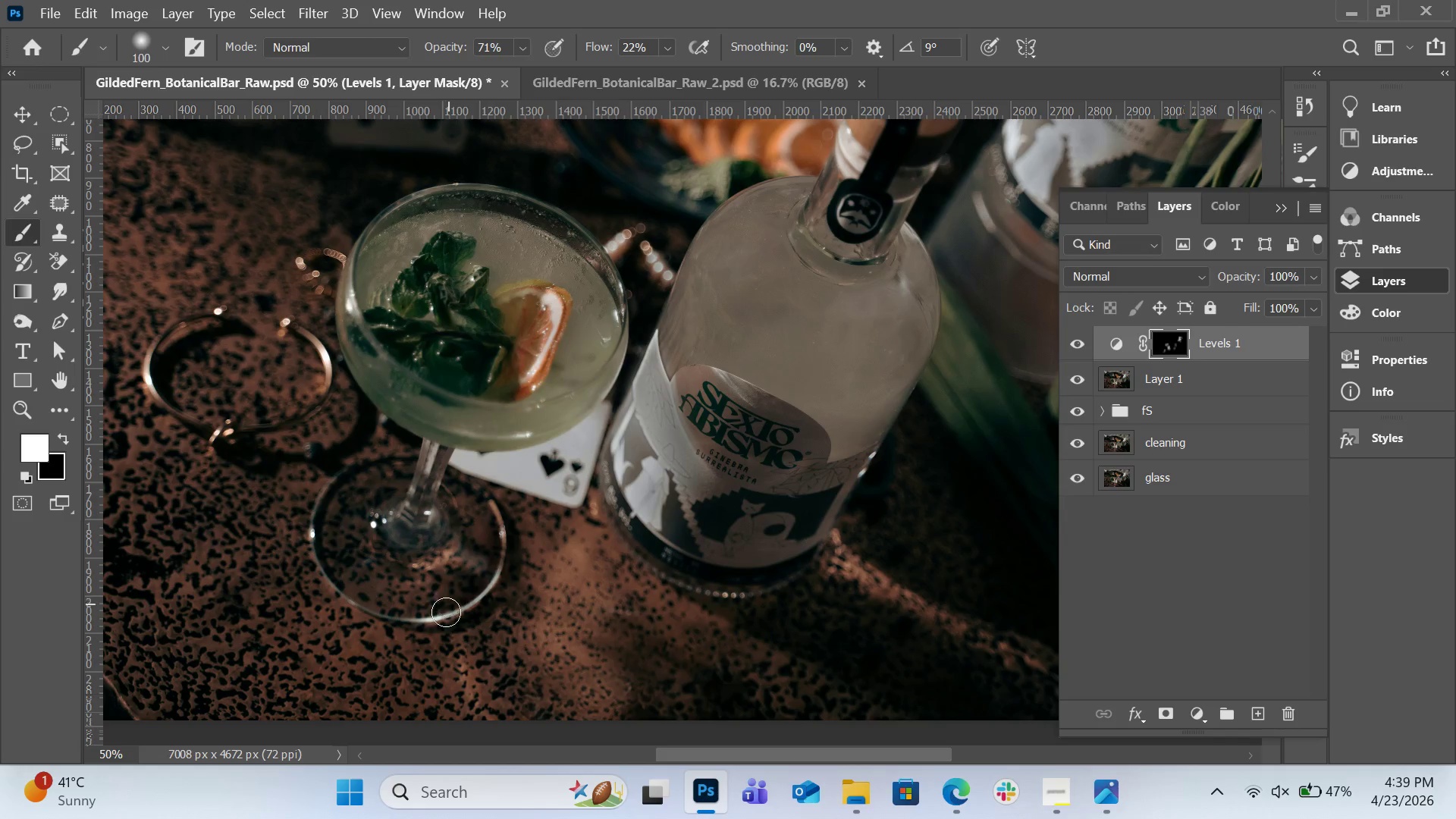 
left_click_drag(start_coordinate=[447, 610], to_coordinate=[429, 618])
 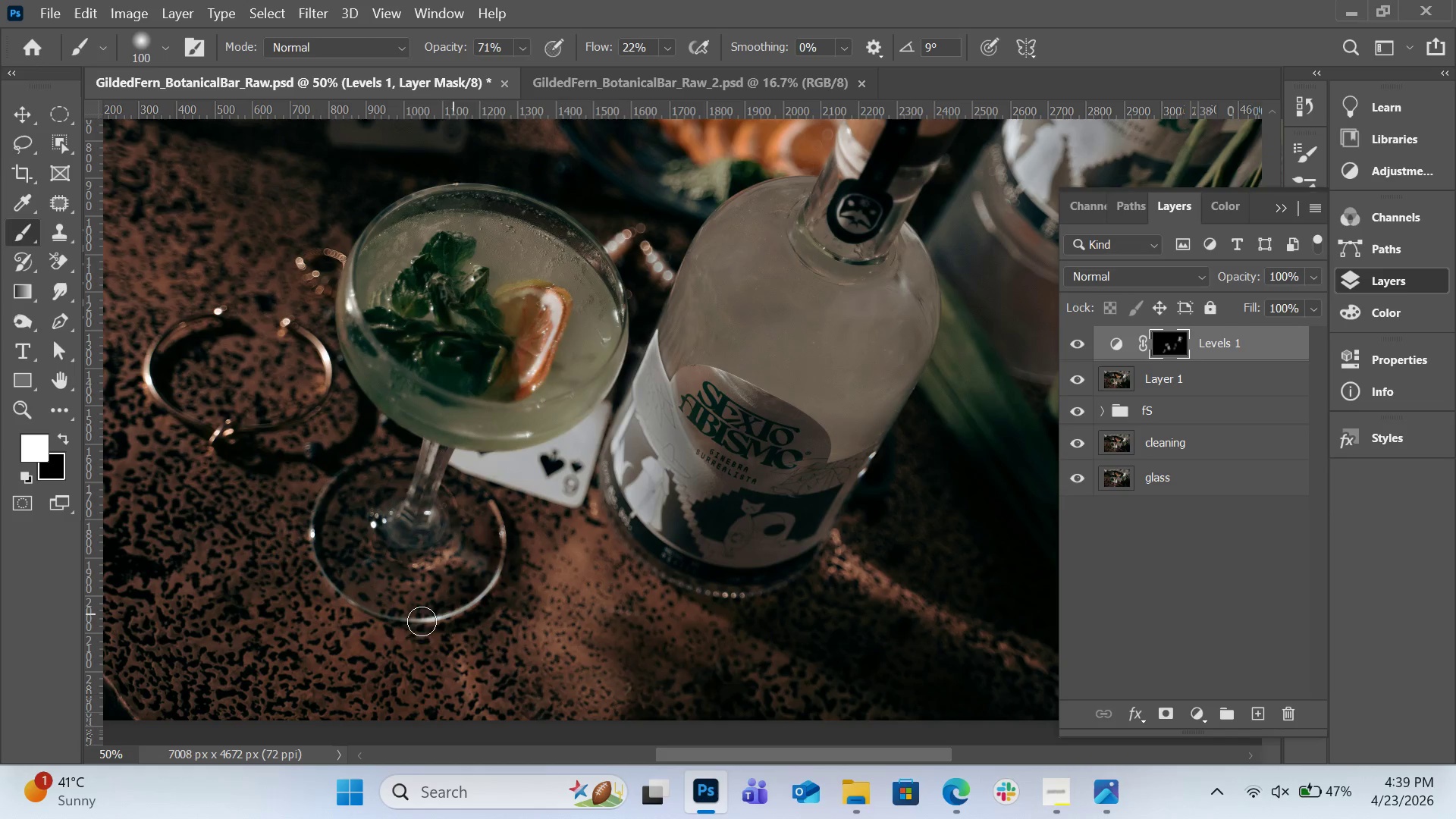 
left_click_drag(start_coordinate=[426, 620], to_coordinate=[394, 621])
 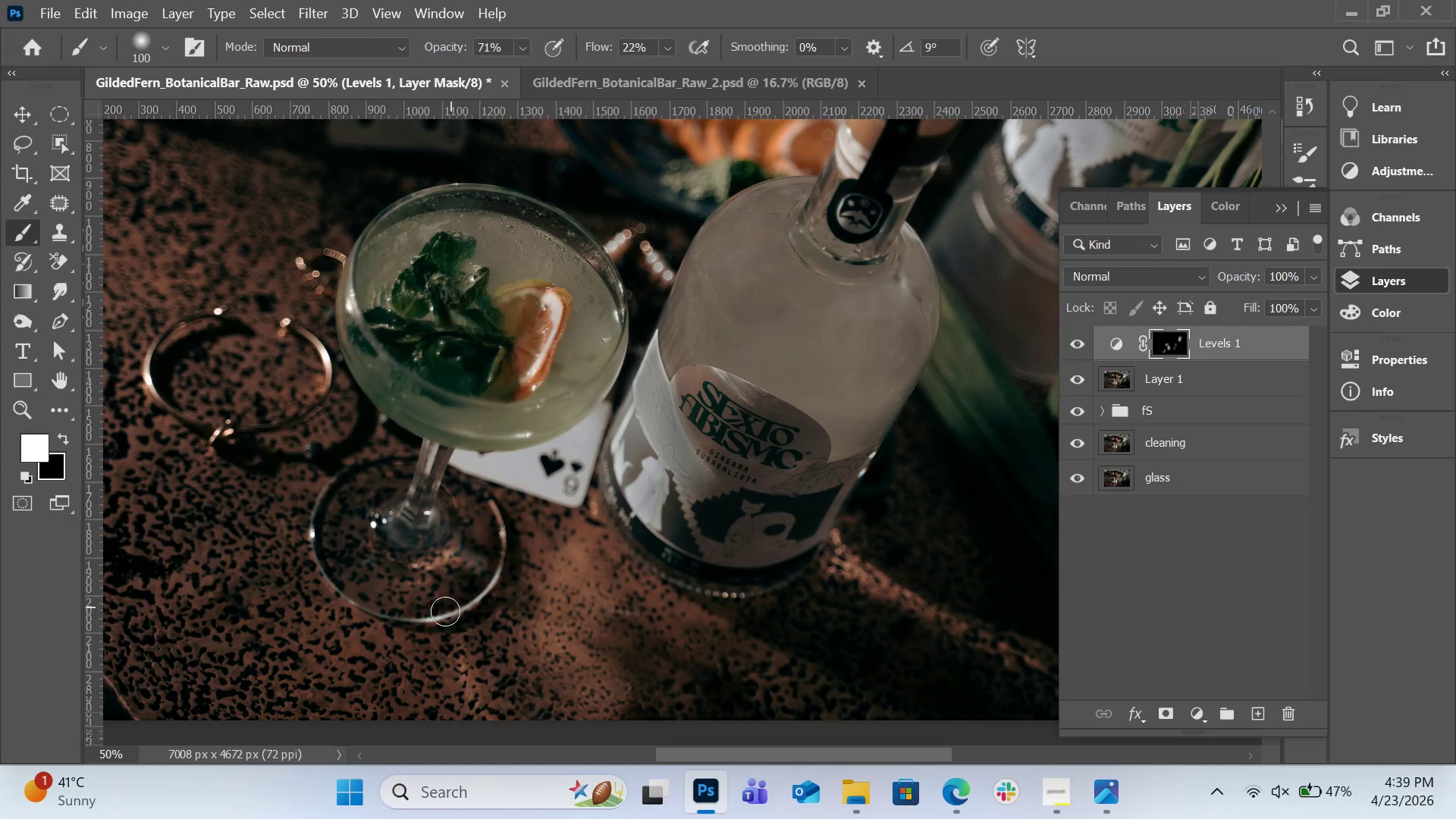 
left_click_drag(start_coordinate=[450, 607], to_coordinate=[420, 614])
 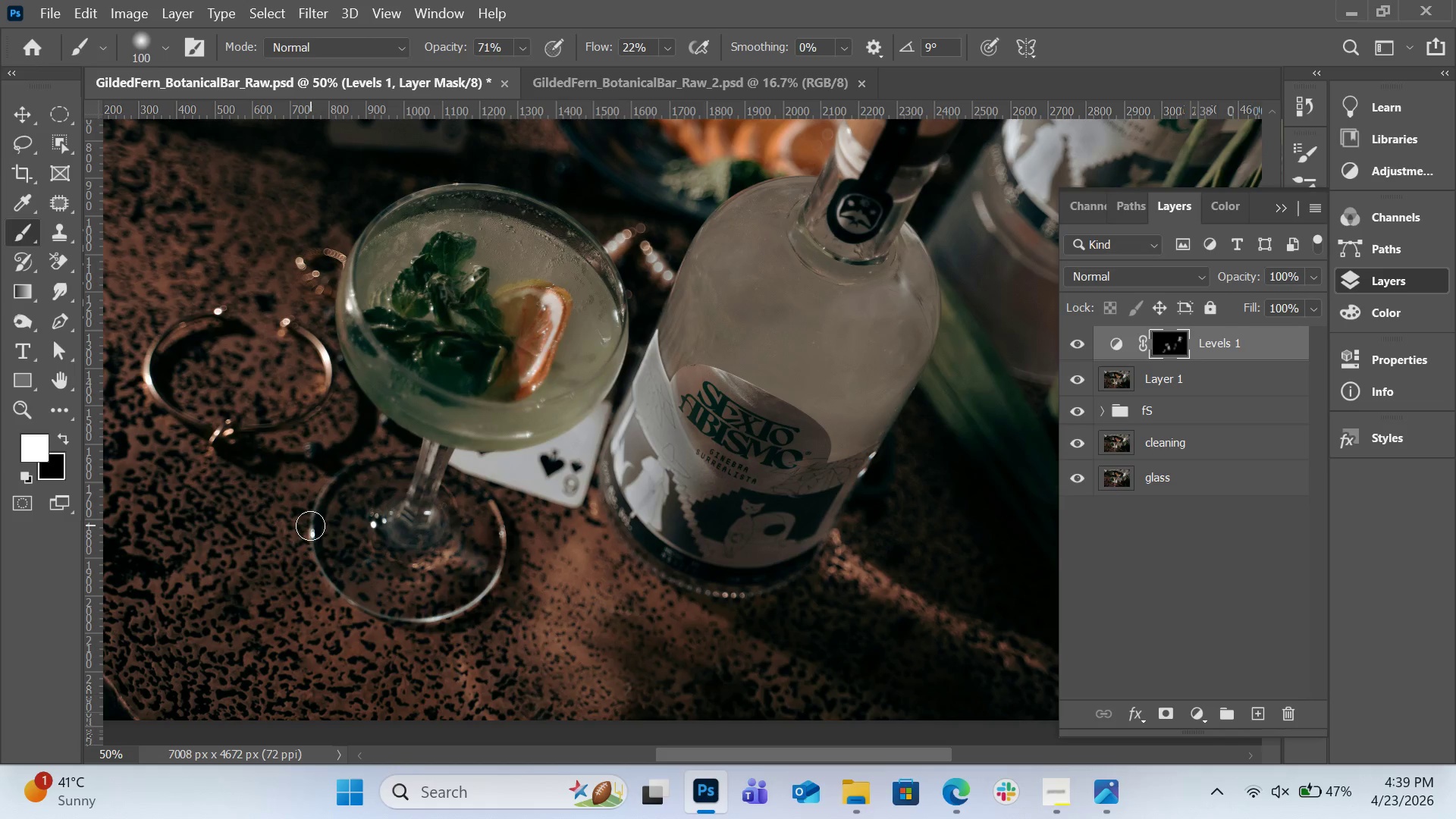 
left_click_drag(start_coordinate=[310, 525], to_coordinate=[318, 566])
 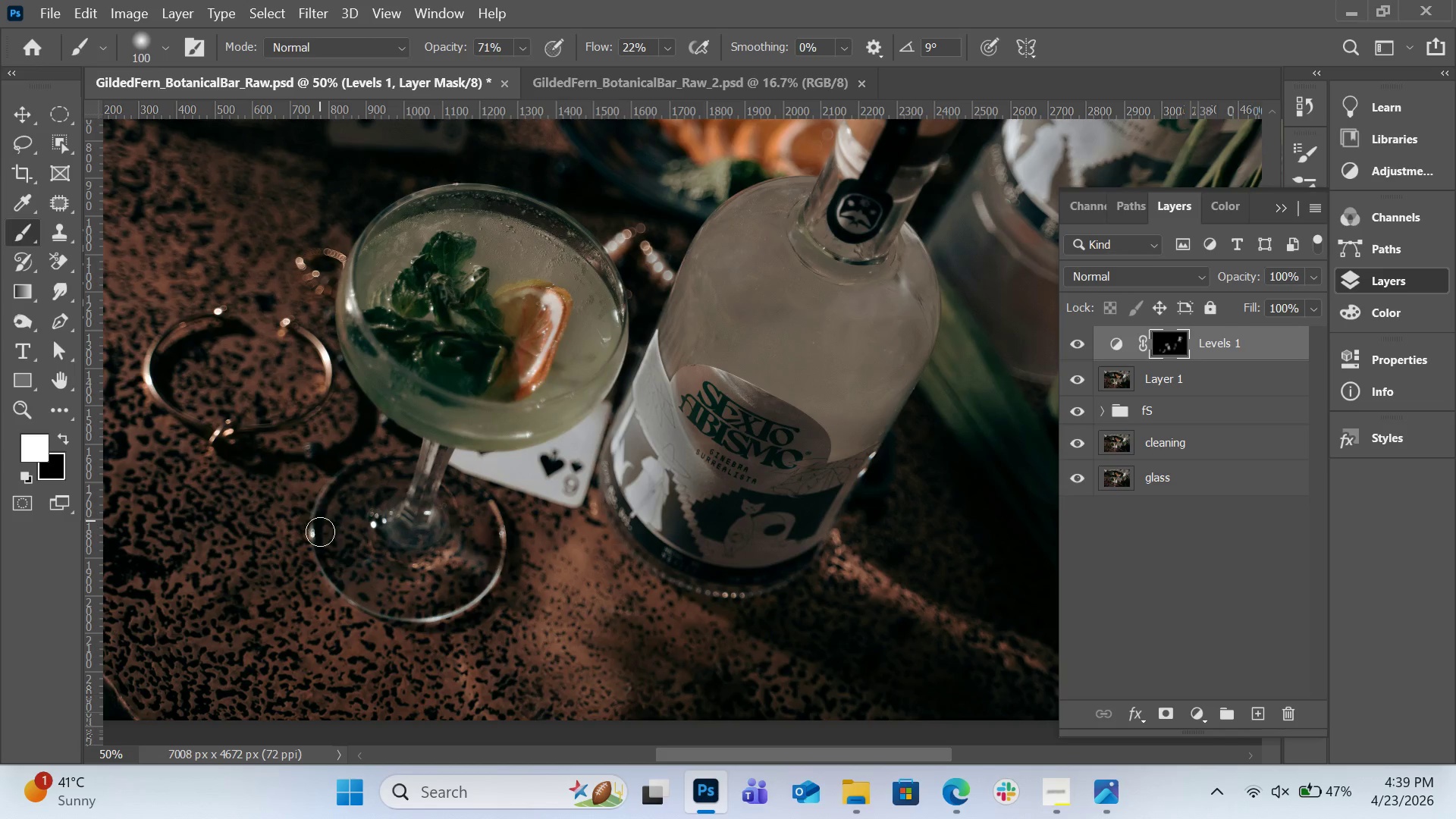 
left_click_drag(start_coordinate=[319, 522], to_coordinate=[328, 557])
 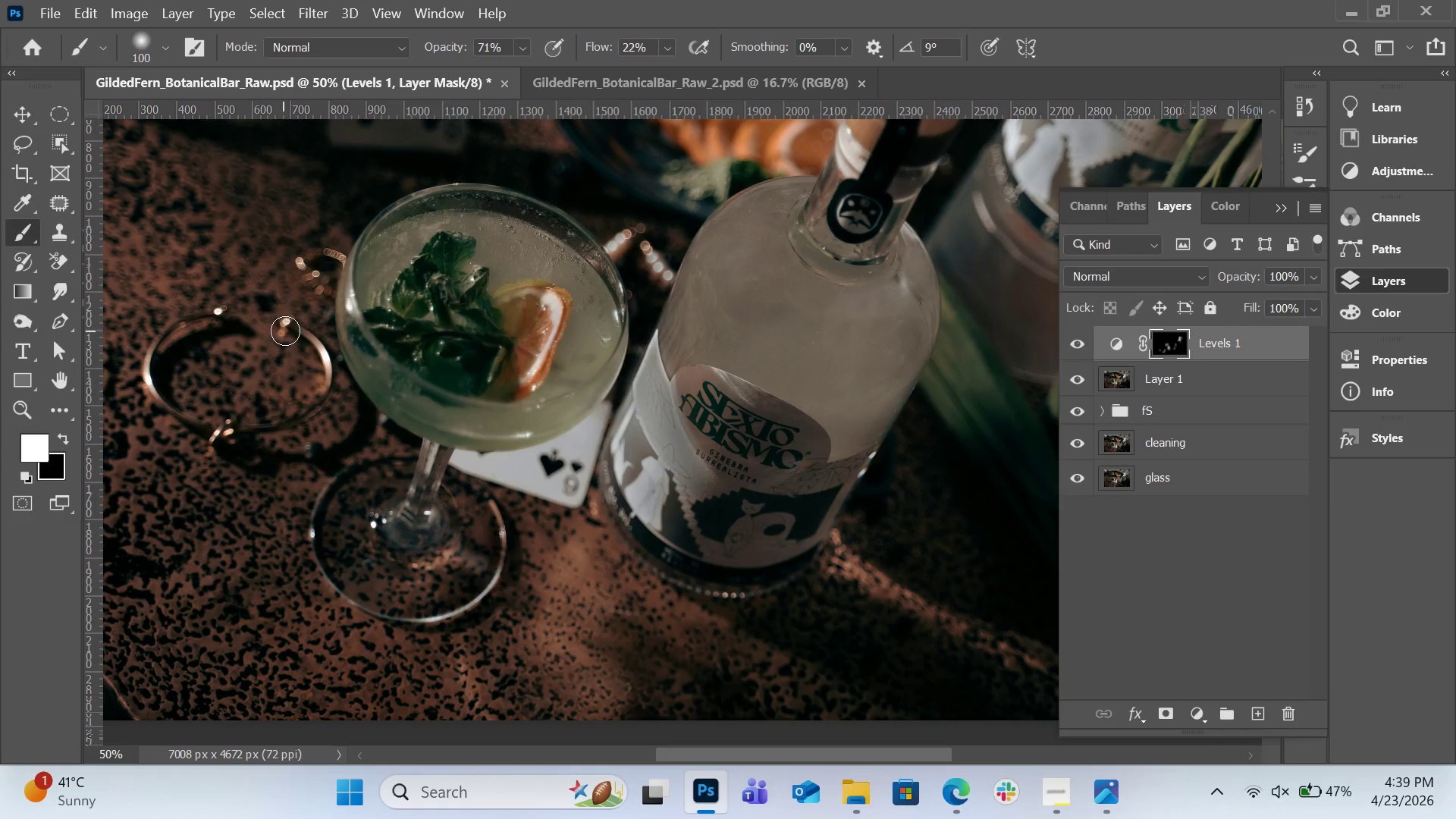 
left_click_drag(start_coordinate=[289, 326], to_coordinate=[334, 360])
 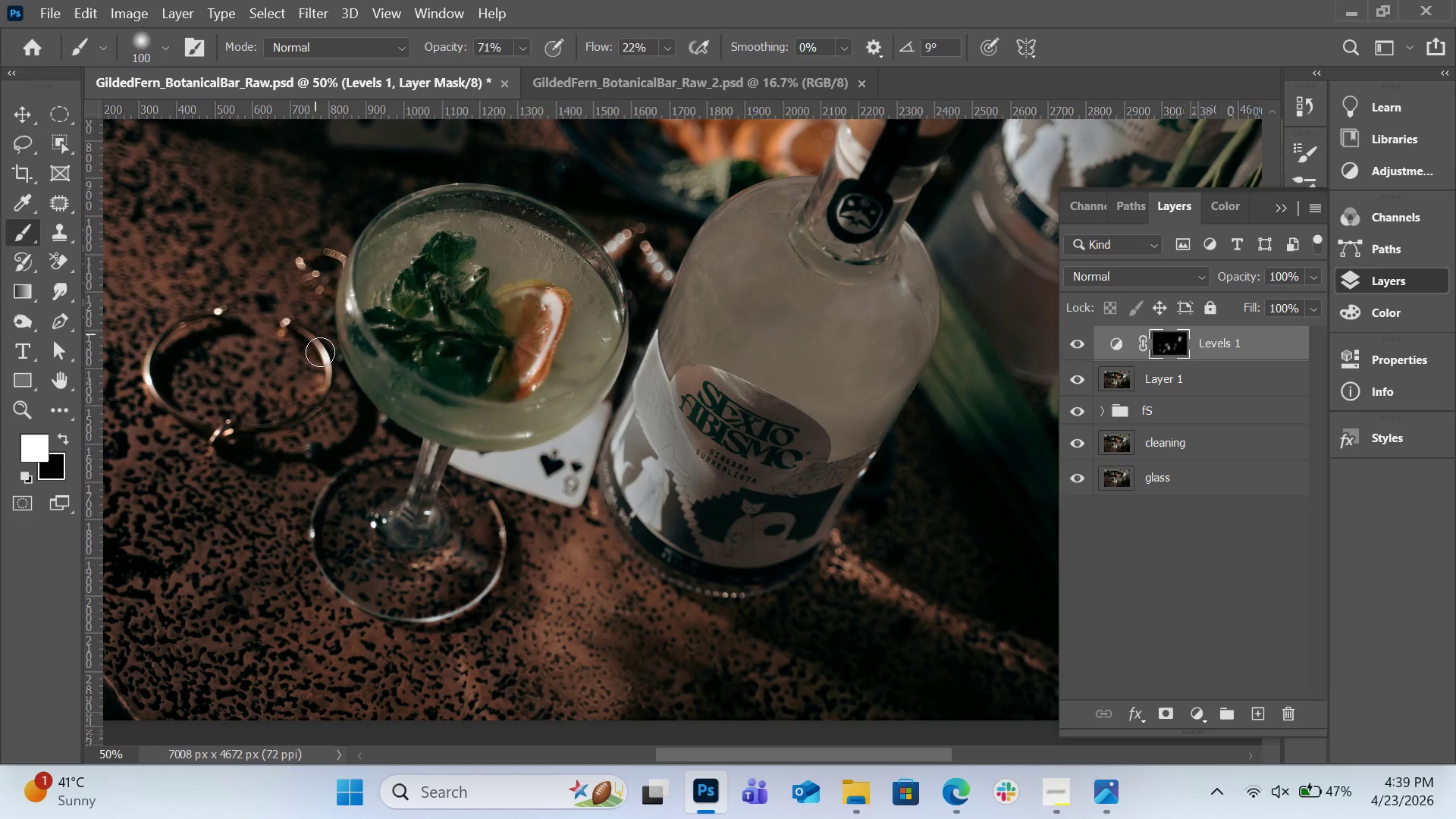 
left_click_drag(start_coordinate=[318, 343], to_coordinate=[330, 391])
 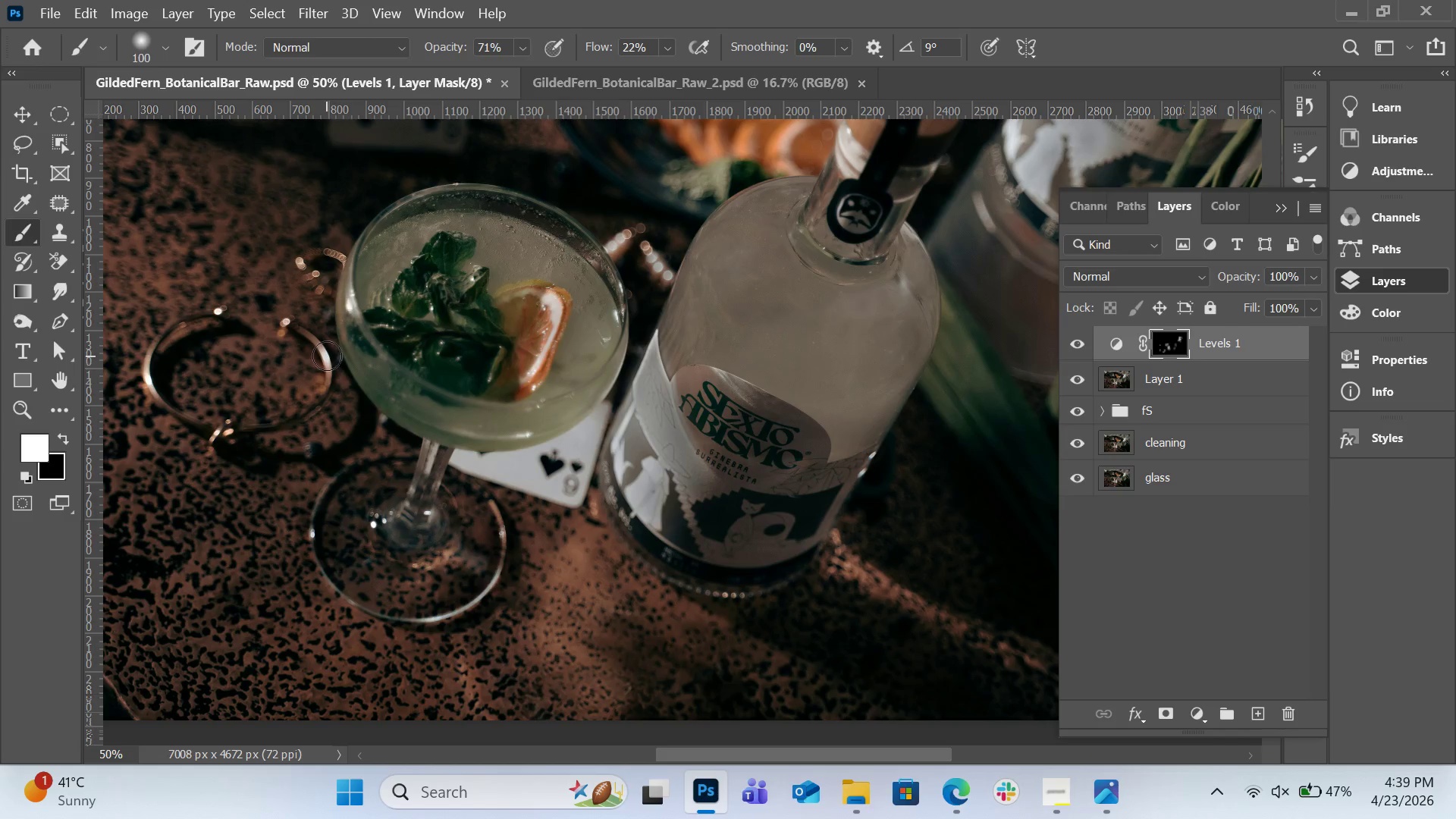 
left_click_drag(start_coordinate=[327, 356], to_coordinate=[328, 389])
 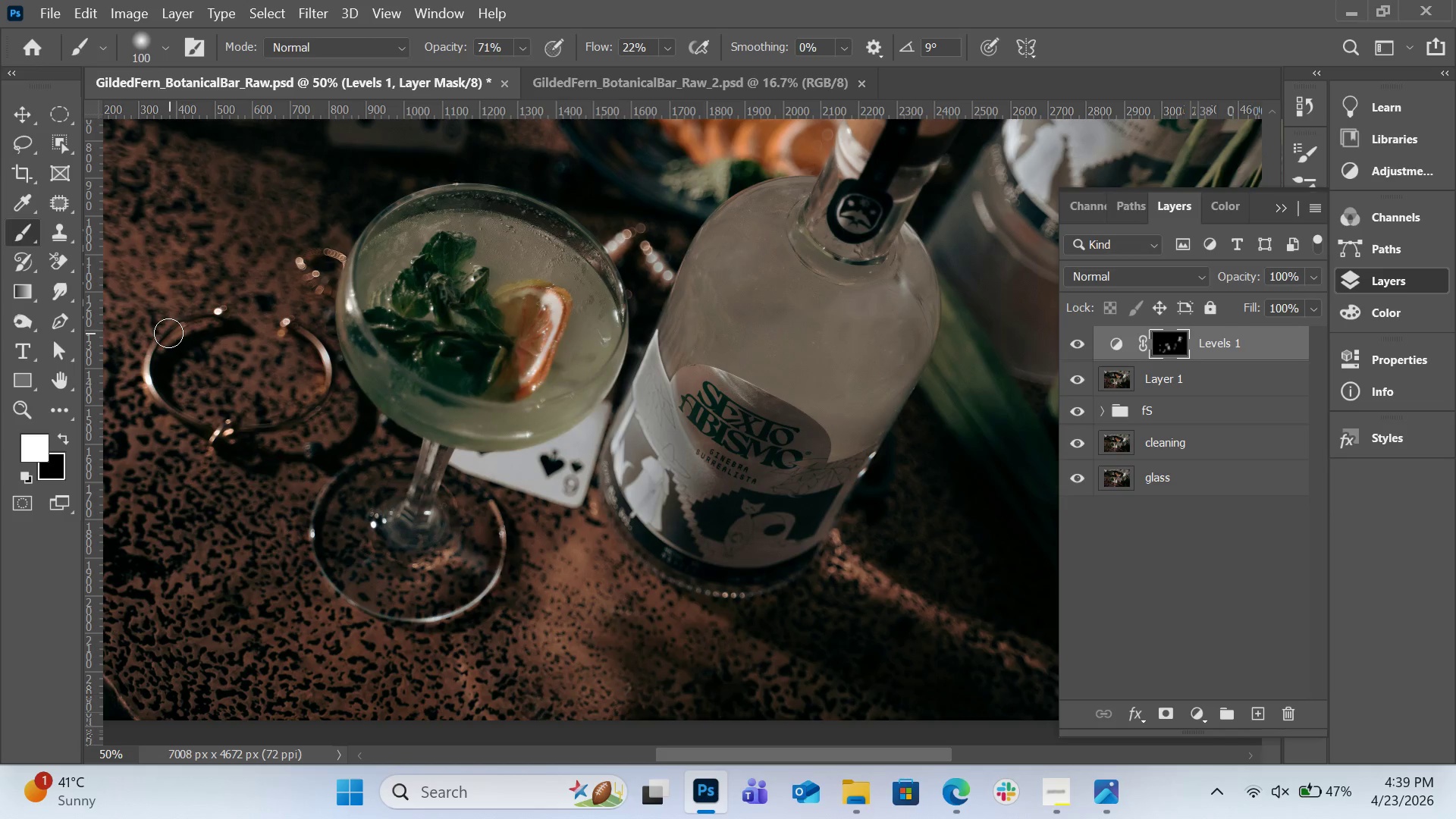 
left_click_drag(start_coordinate=[168, 333], to_coordinate=[146, 373])
 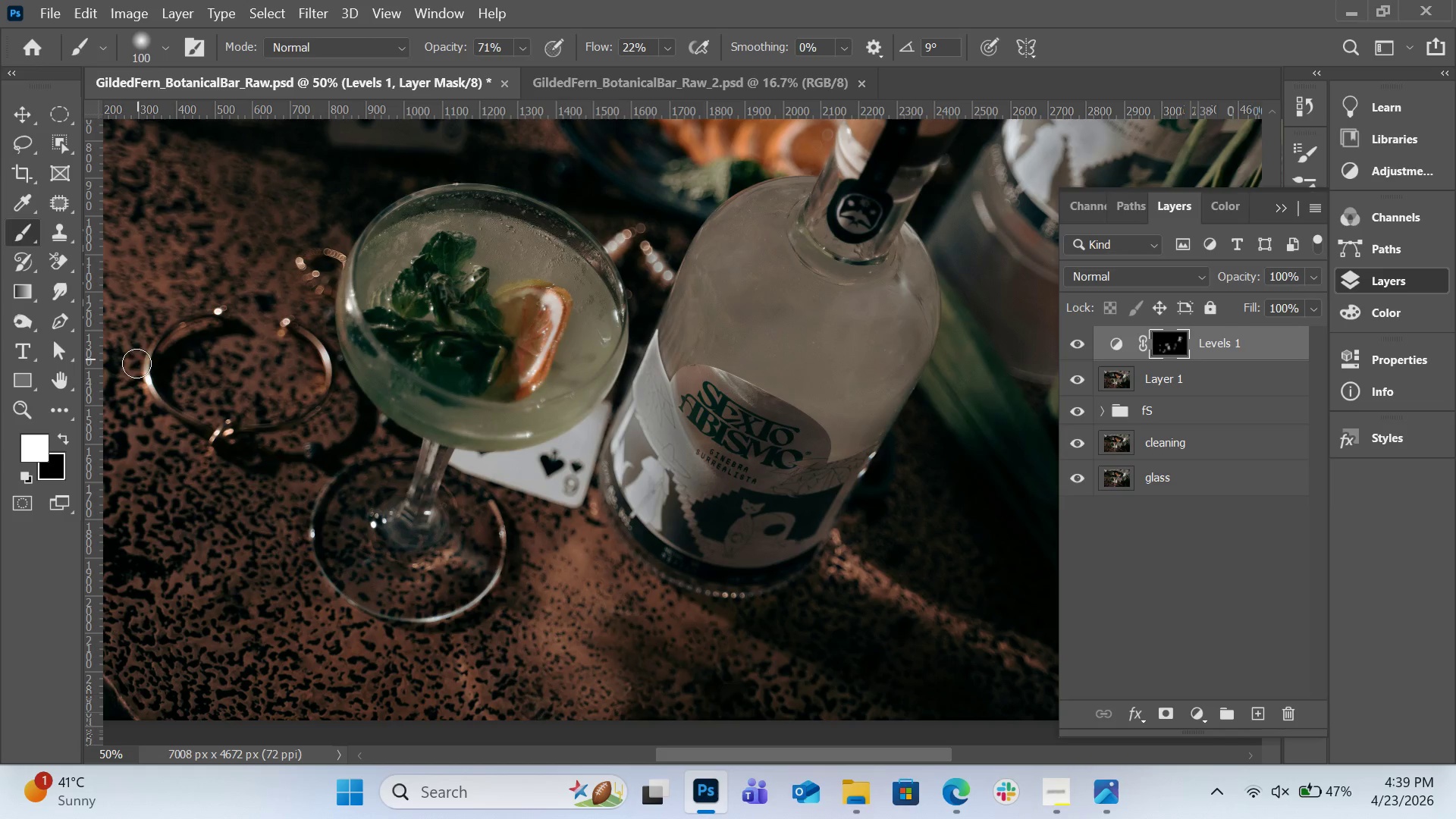 
left_click_drag(start_coordinate=[136, 363], to_coordinate=[152, 405])
 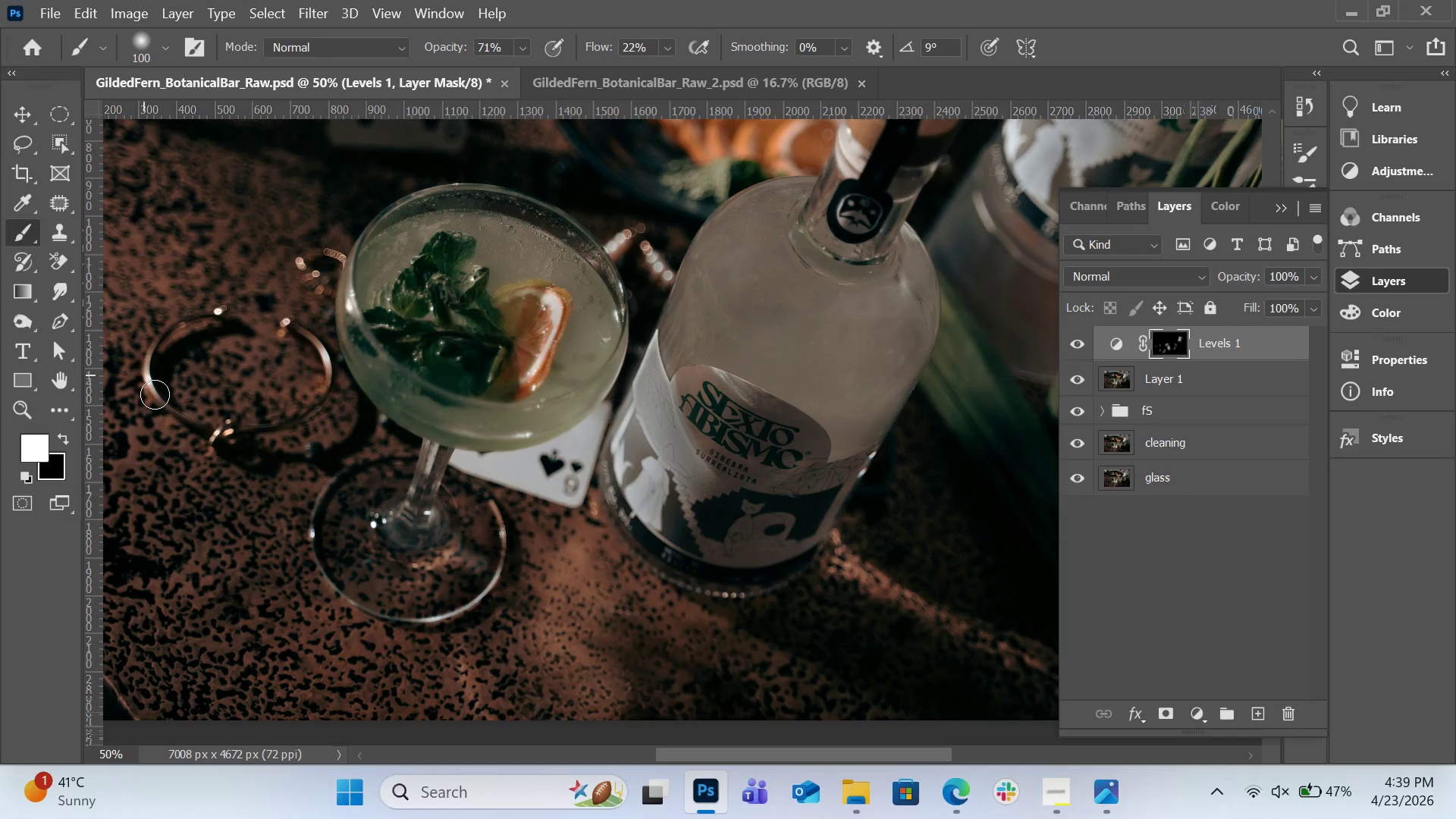 
left_click_drag(start_coordinate=[143, 375], to_coordinate=[162, 406])
 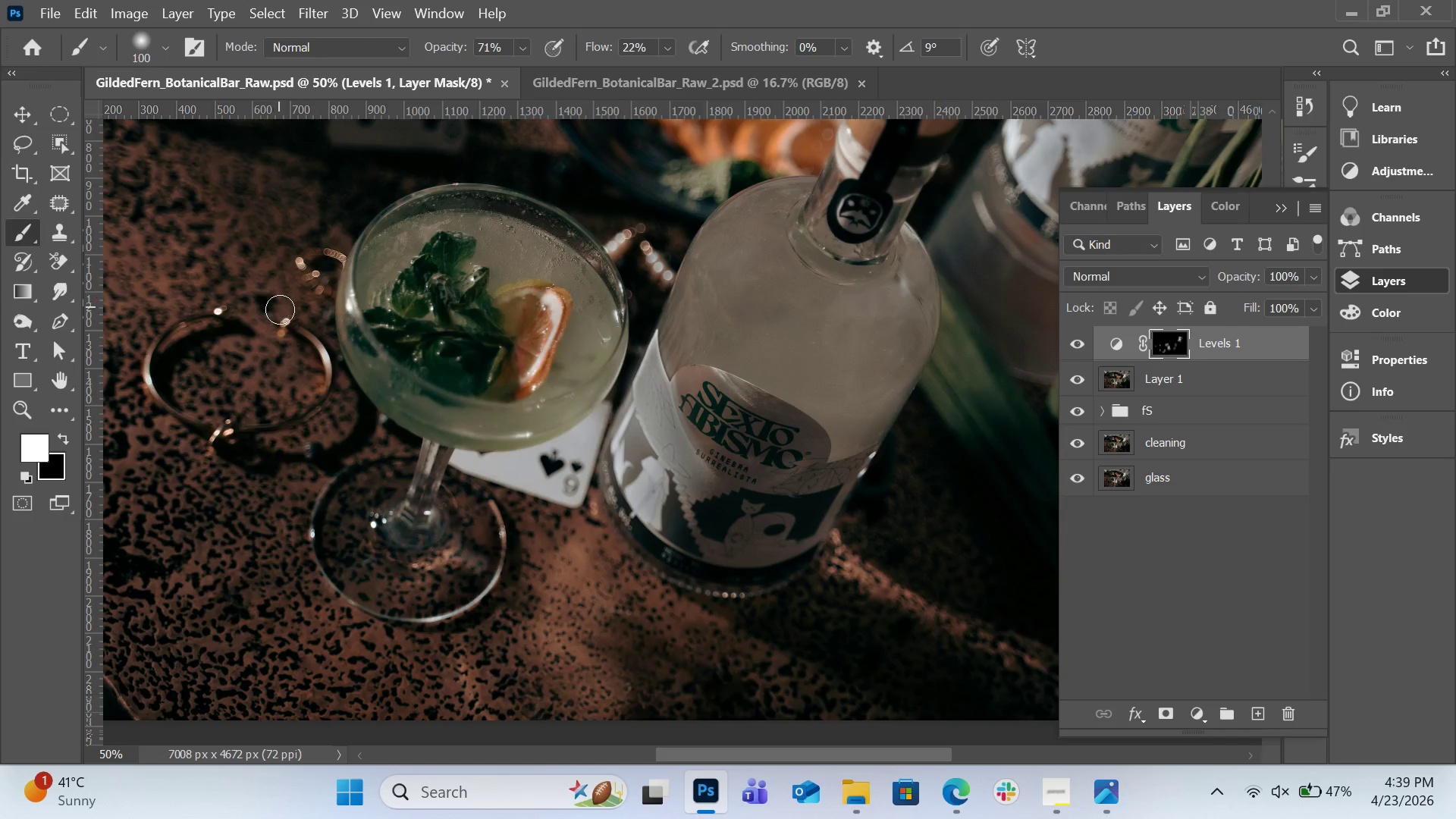 
left_click_drag(start_coordinate=[287, 324], to_coordinate=[293, 330])
 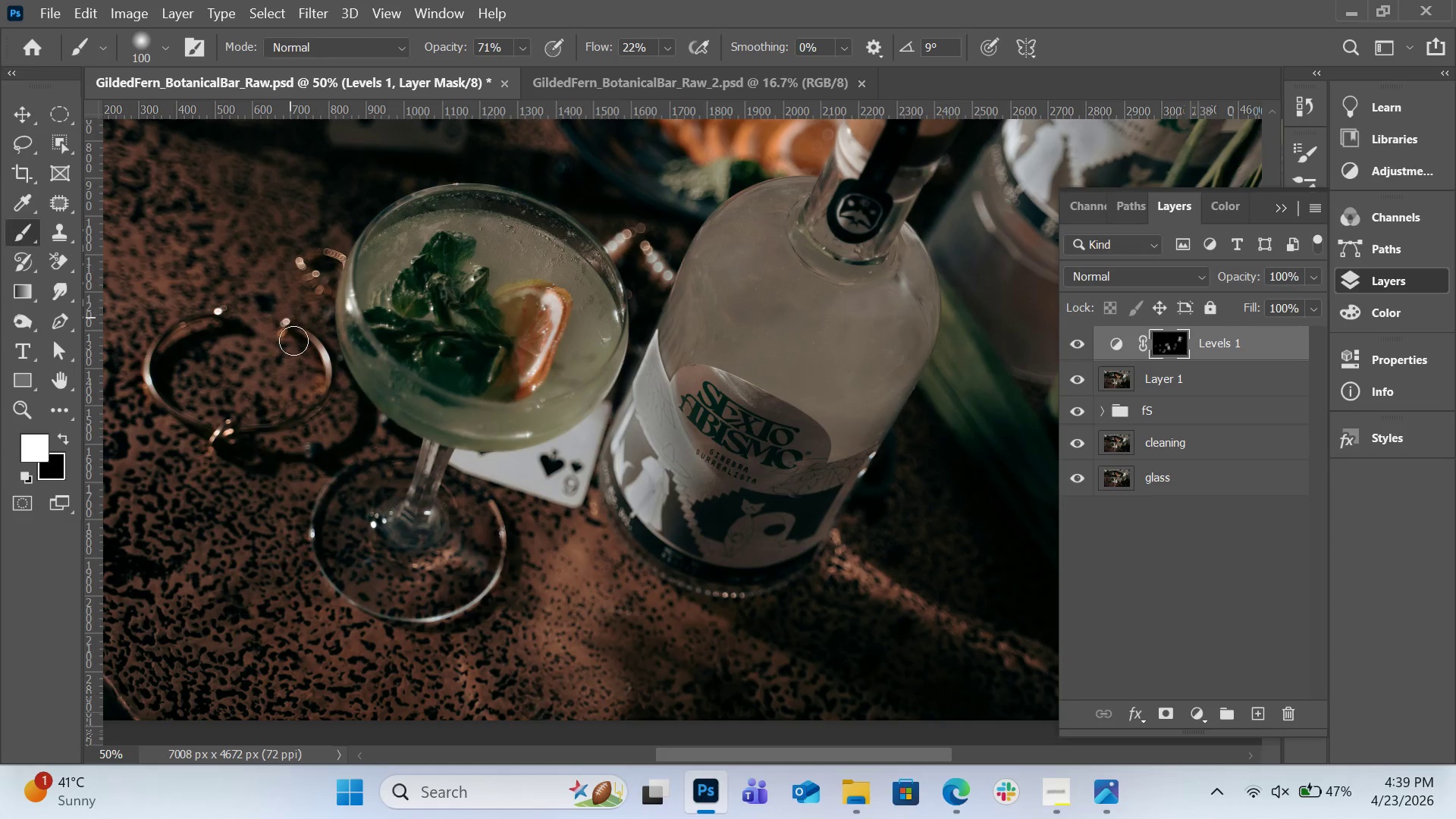 
left_click_drag(start_coordinate=[290, 317], to_coordinate=[293, 340])
 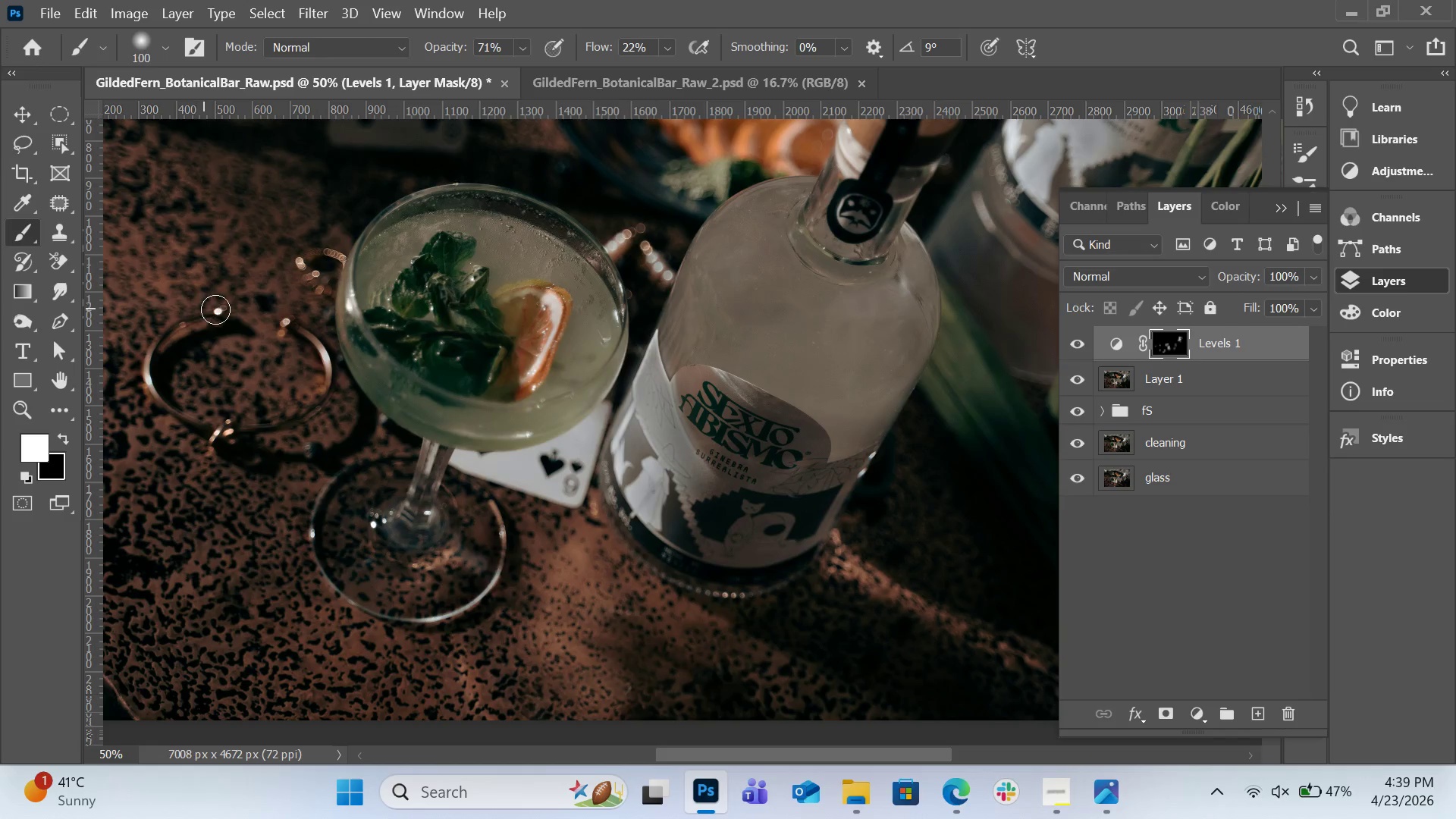 
left_click_drag(start_coordinate=[221, 312], to_coordinate=[226, 328])
 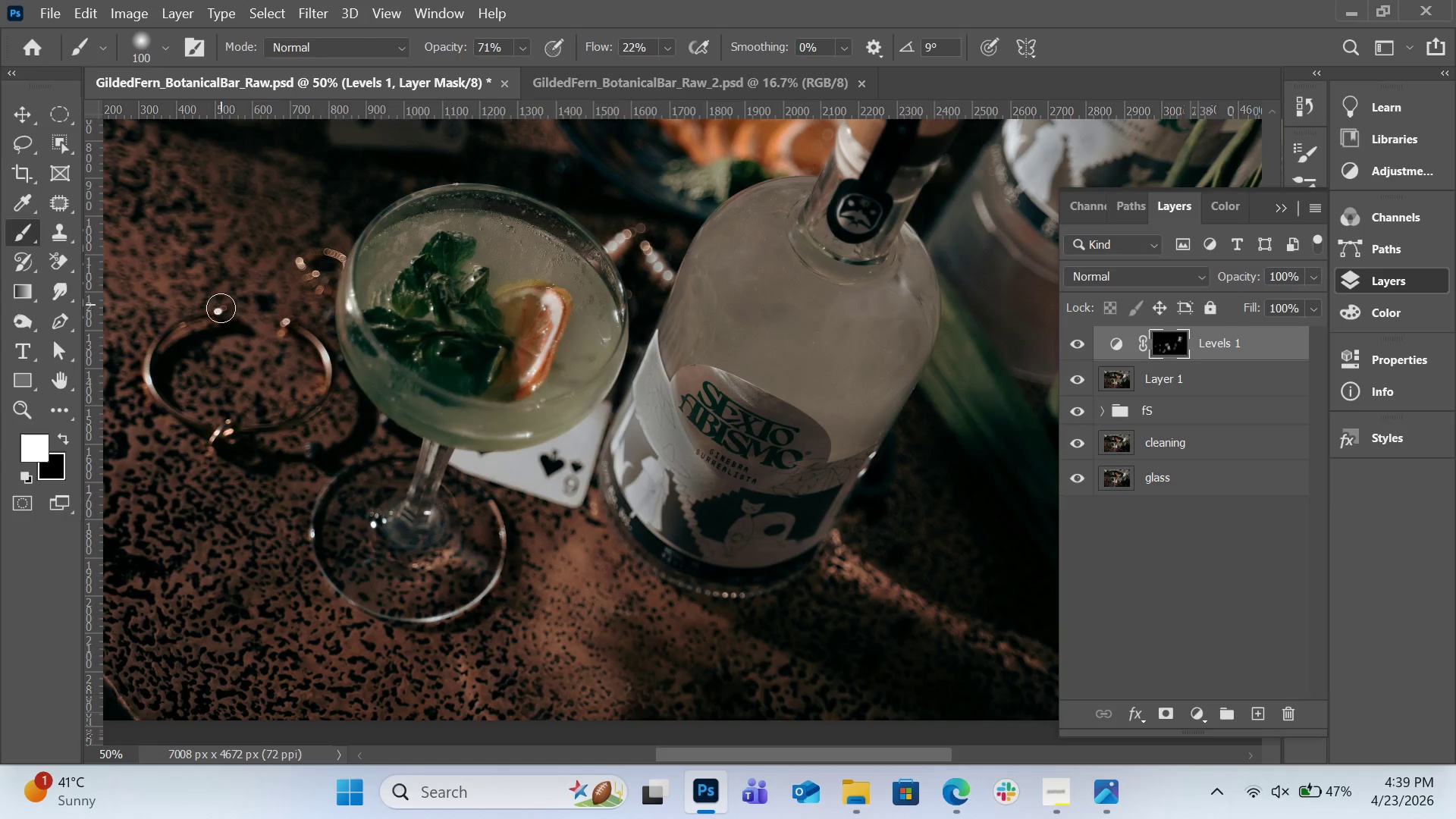 
left_click_drag(start_coordinate=[221, 308], to_coordinate=[226, 318])
 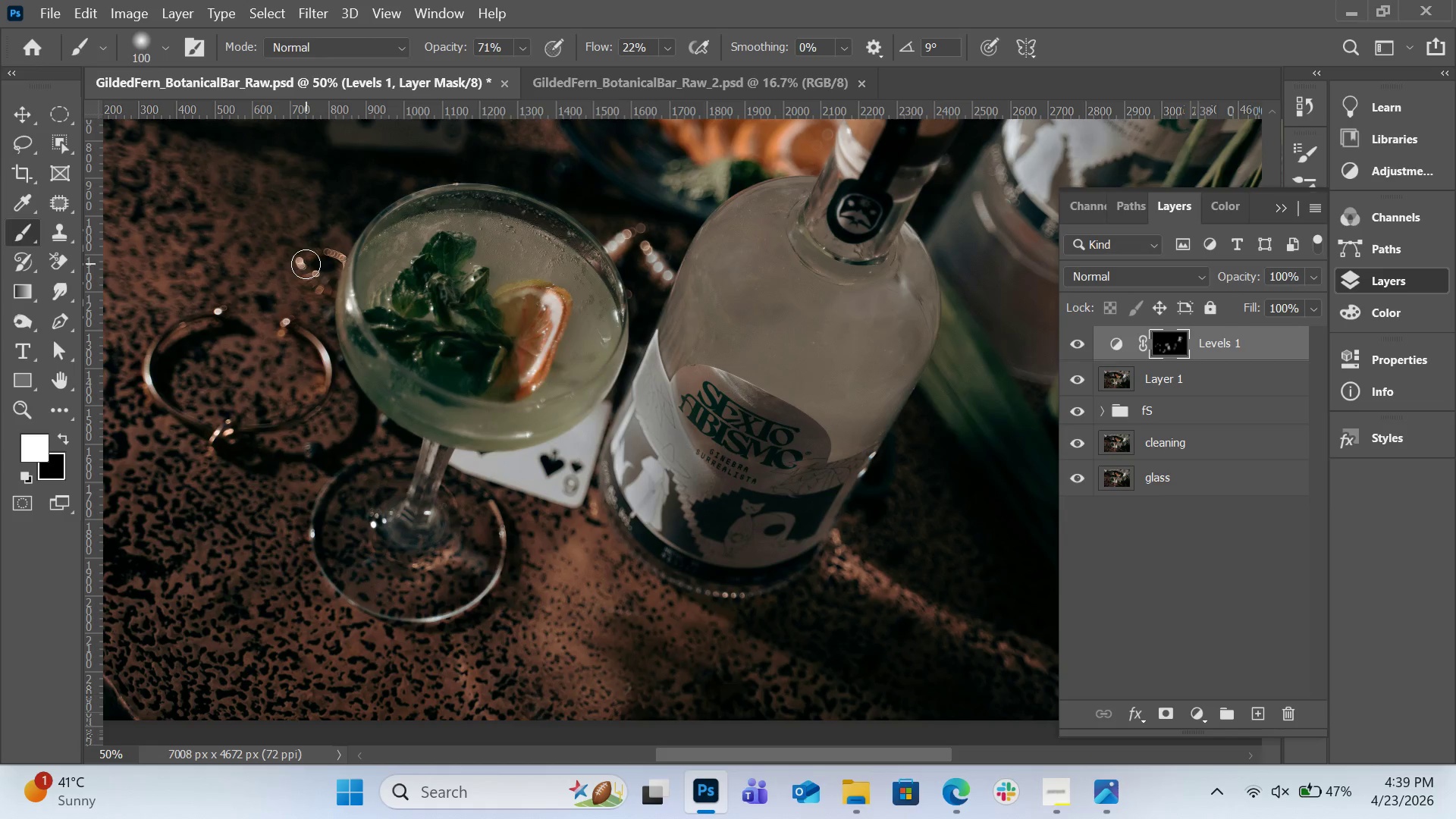 
left_click_drag(start_coordinate=[306, 264], to_coordinate=[312, 279])
 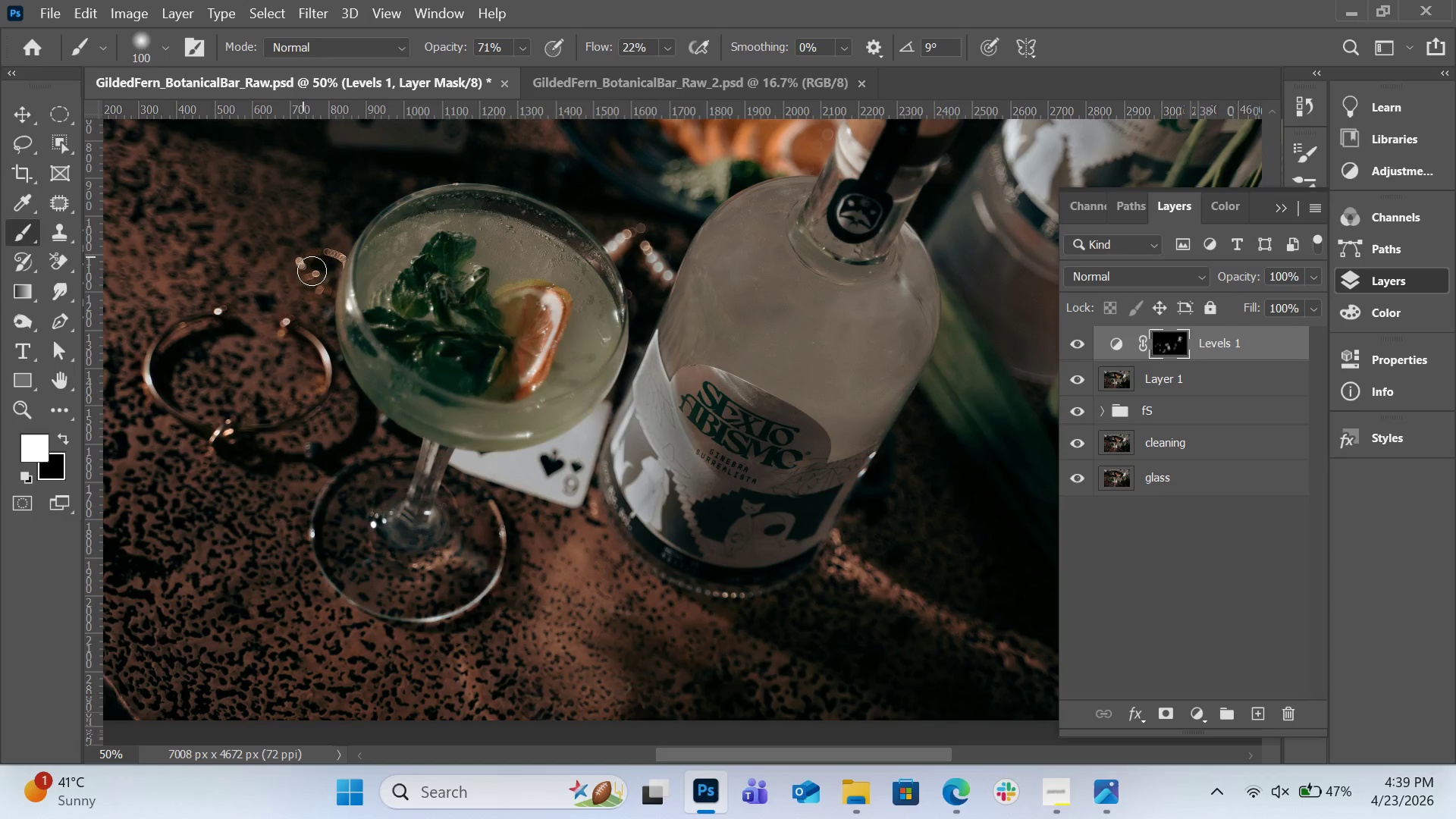 
left_click_drag(start_coordinate=[303, 257], to_coordinate=[316, 282])
 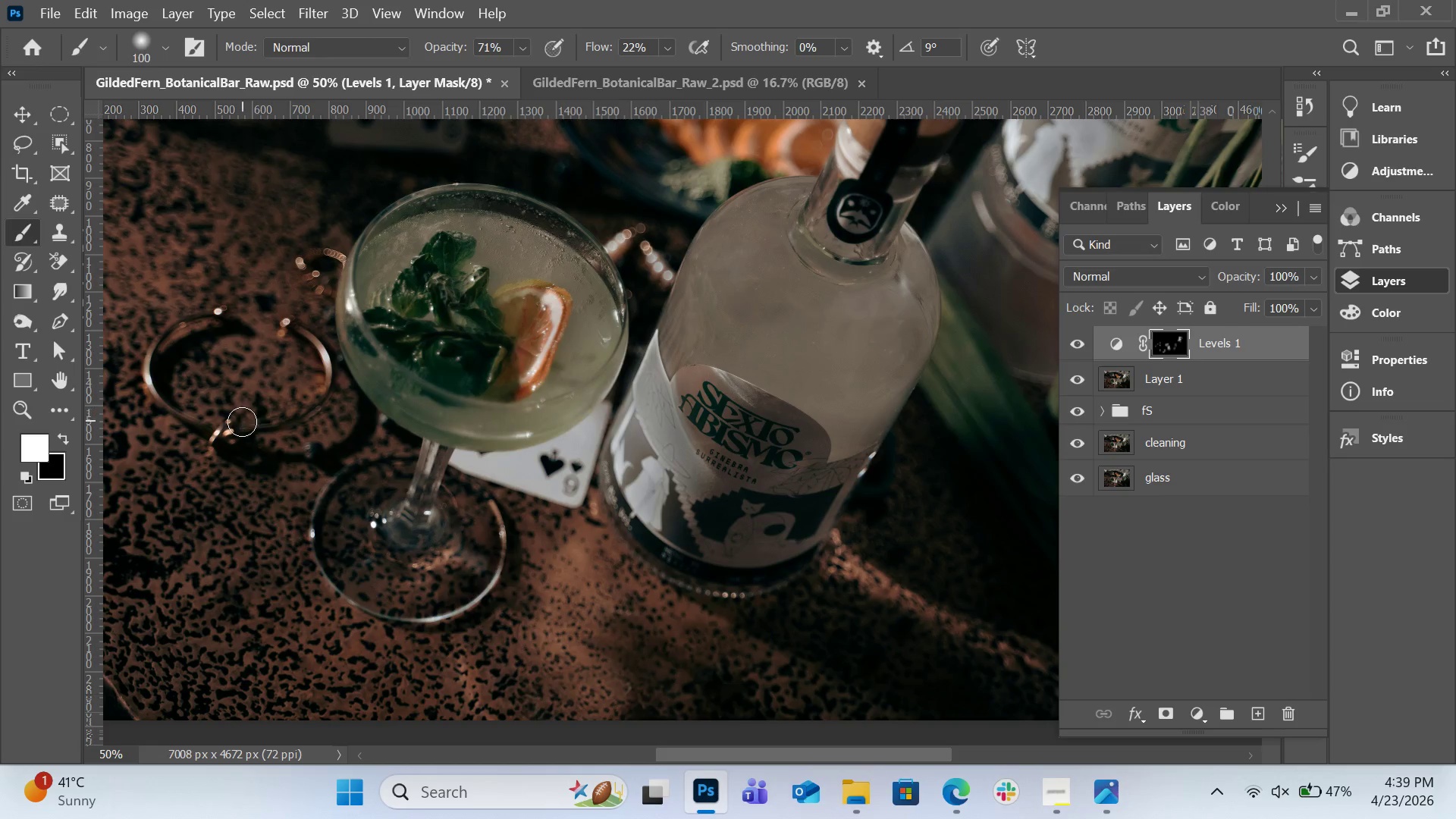 
left_click_drag(start_coordinate=[228, 427], to_coordinate=[218, 440])
 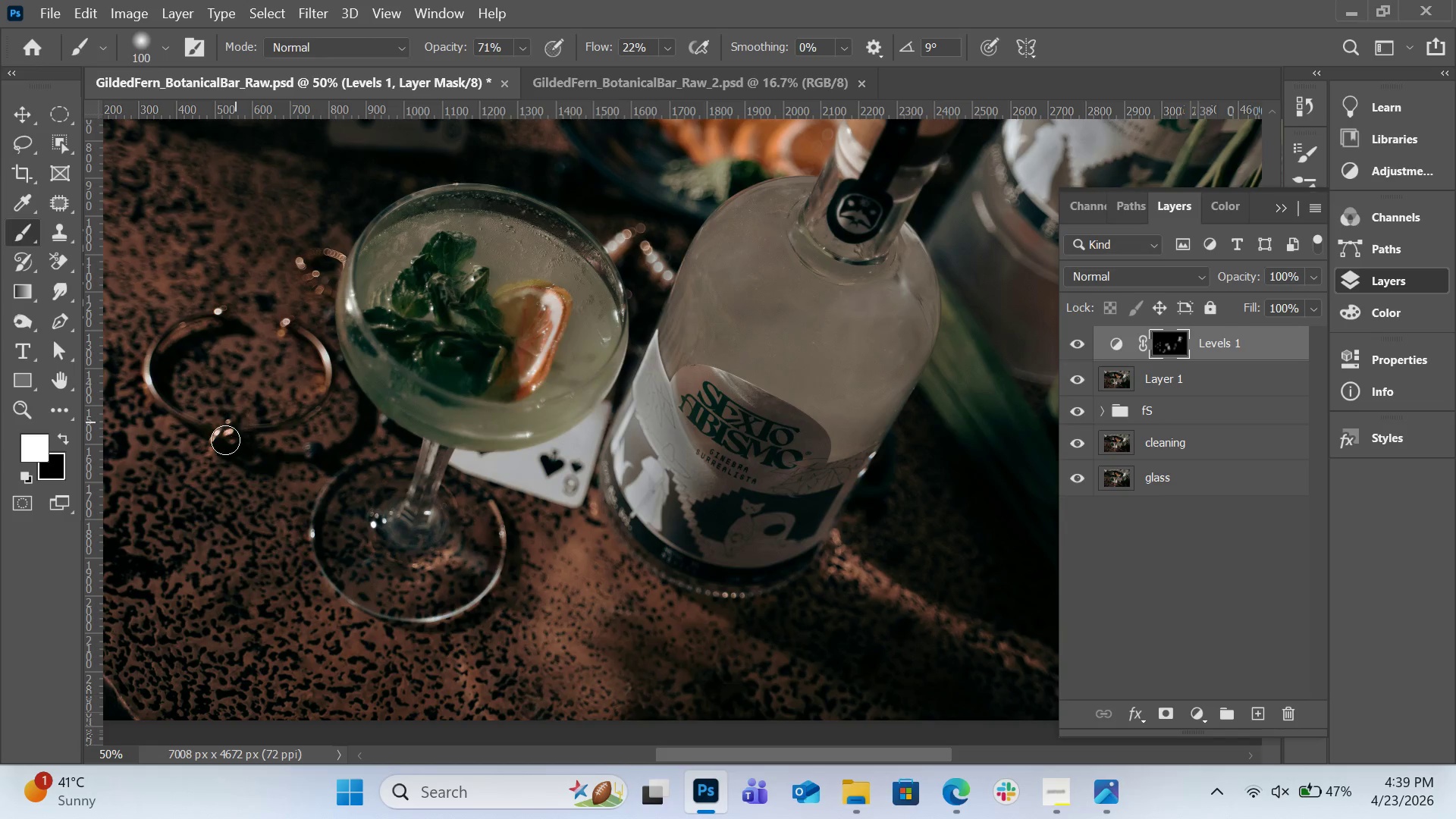 
left_click_drag(start_coordinate=[235, 425], to_coordinate=[219, 447])
 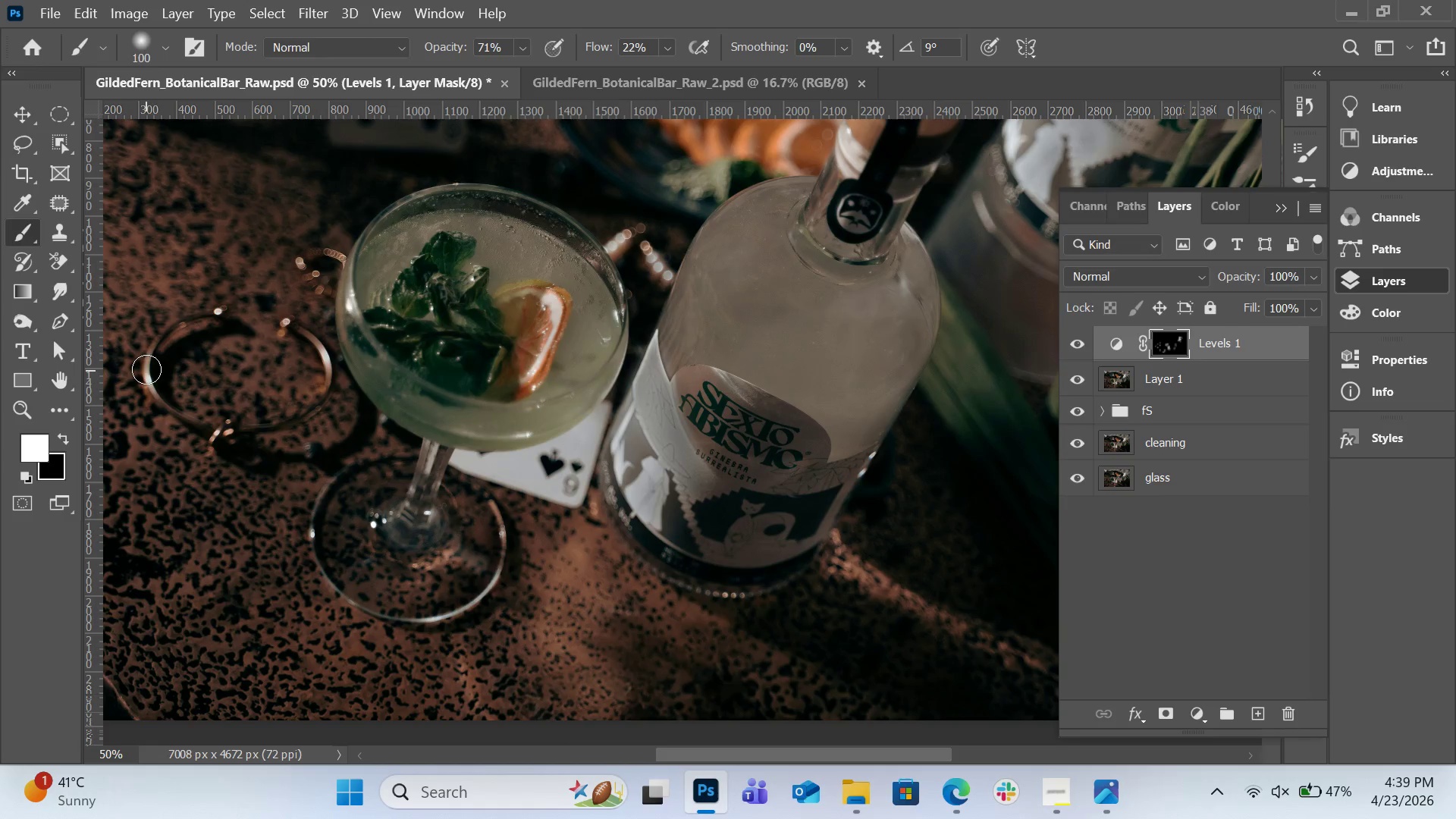 
left_click_drag(start_coordinate=[146, 369], to_coordinate=[180, 425])
 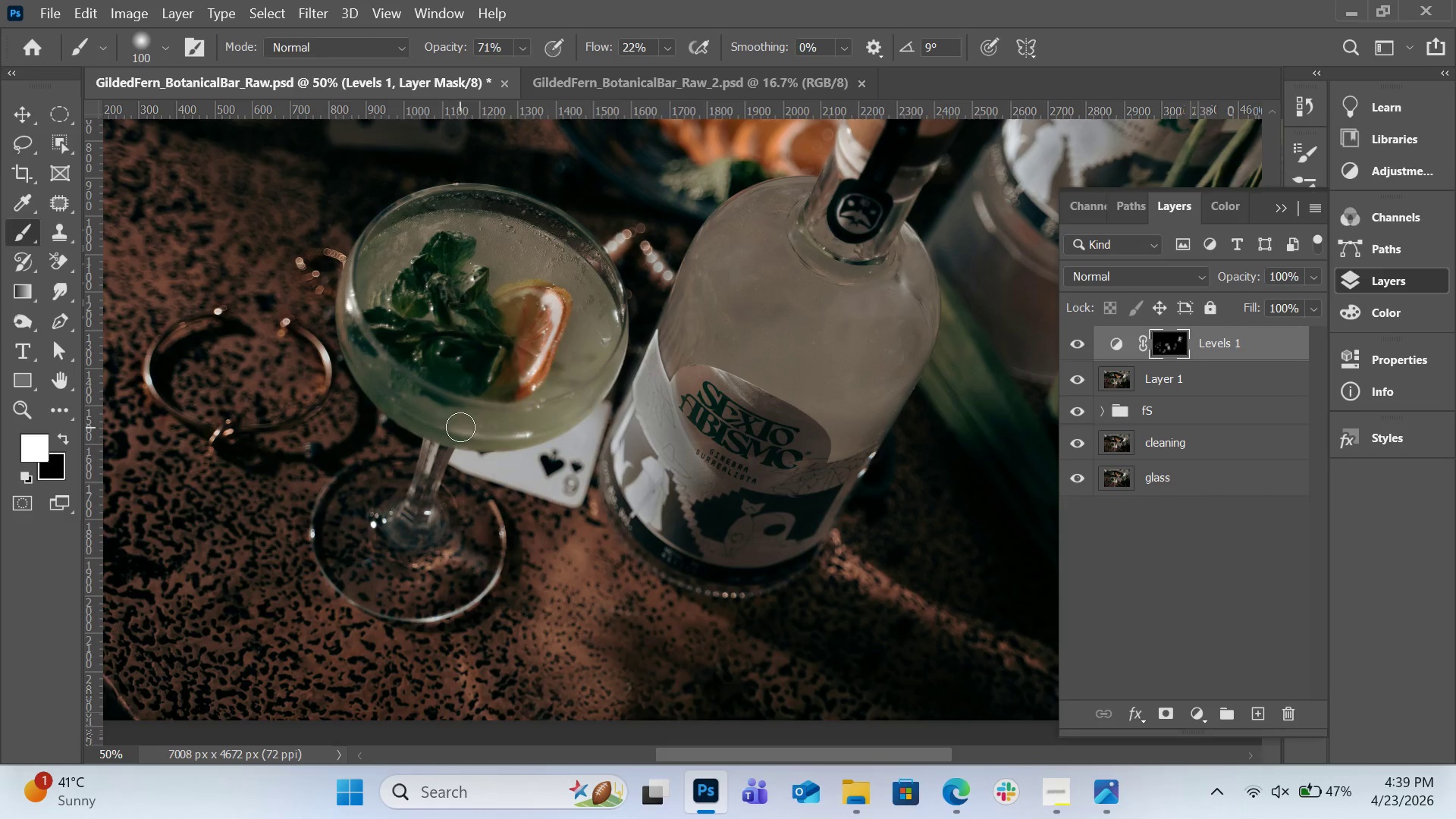 
scroll: coordinate [475, 409], scroll_direction: up, amount: 10.0
 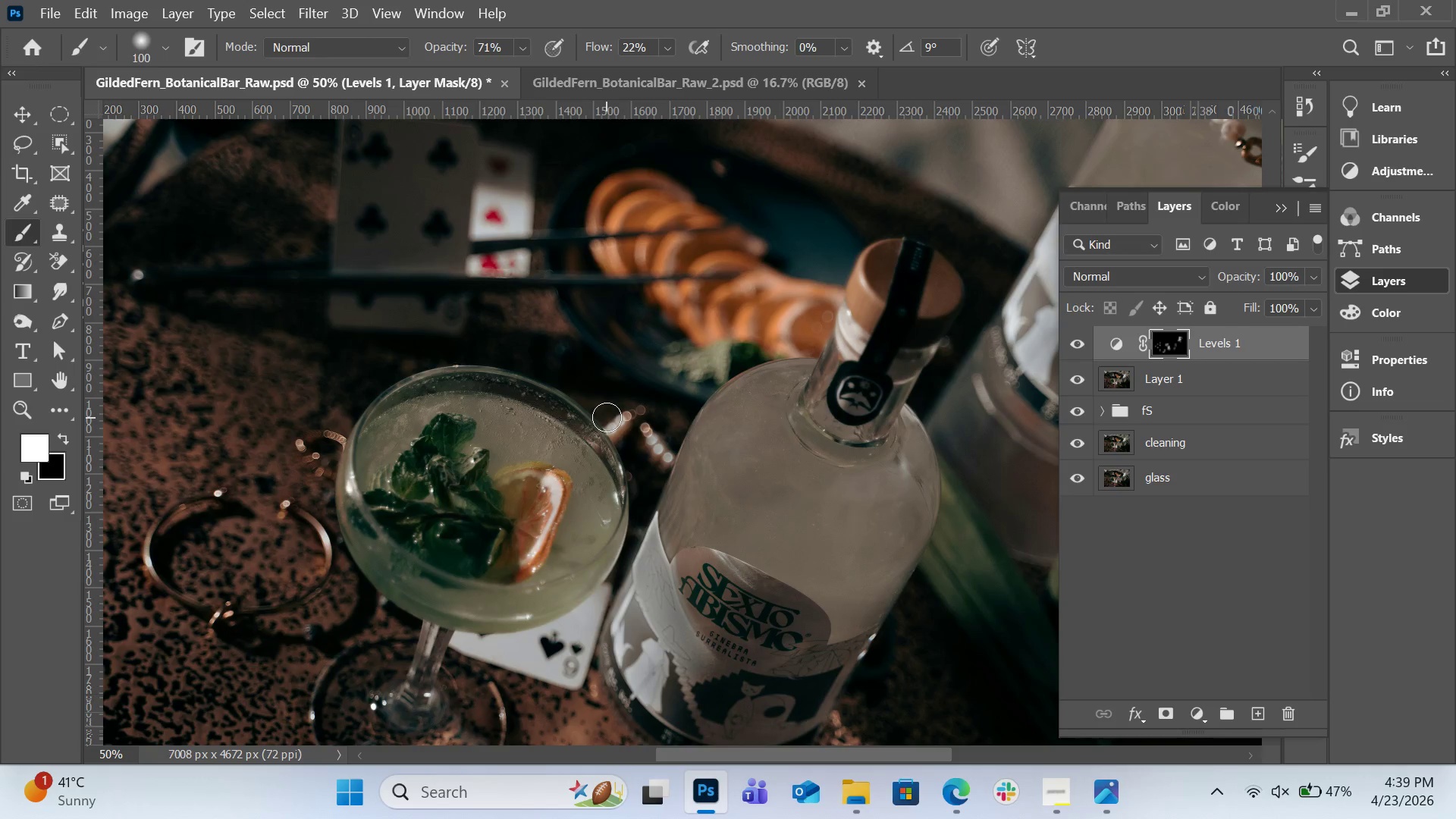 
left_click_drag(start_coordinate=[616, 420], to_coordinate=[621, 423])
 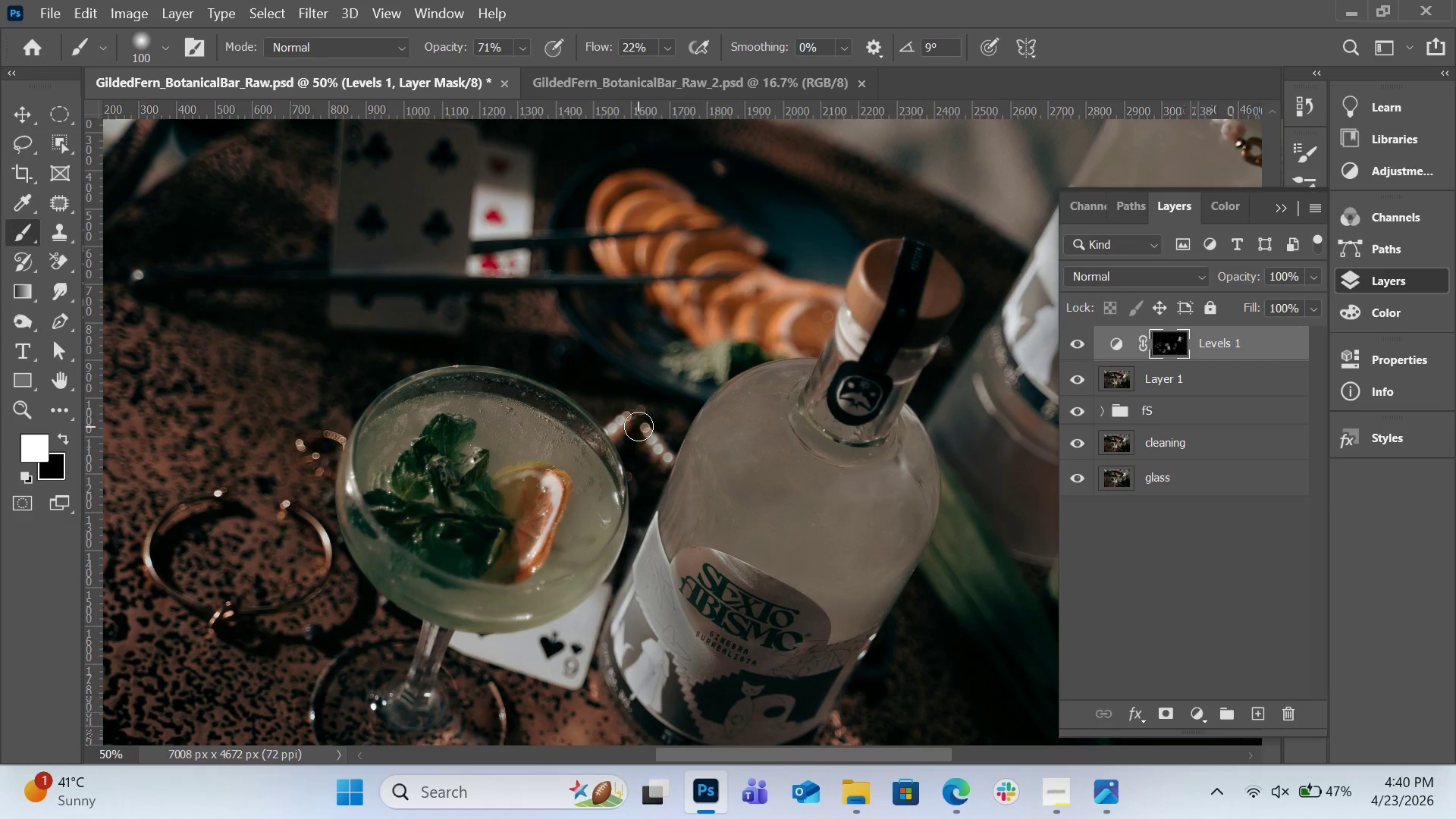 
left_click_drag(start_coordinate=[642, 429], to_coordinate=[651, 442])
 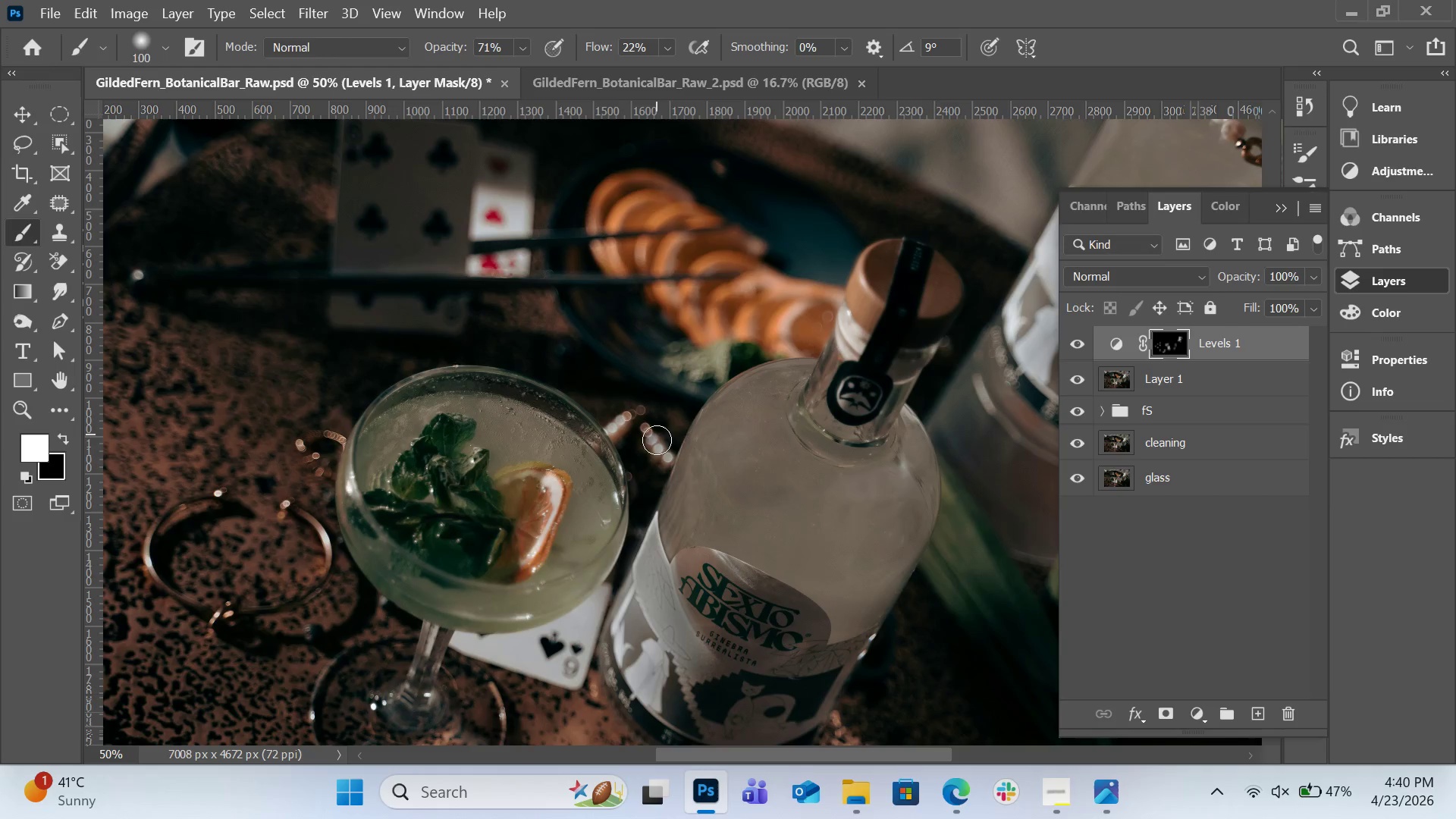 
left_click_drag(start_coordinate=[656, 434], to_coordinate=[660, 447])
 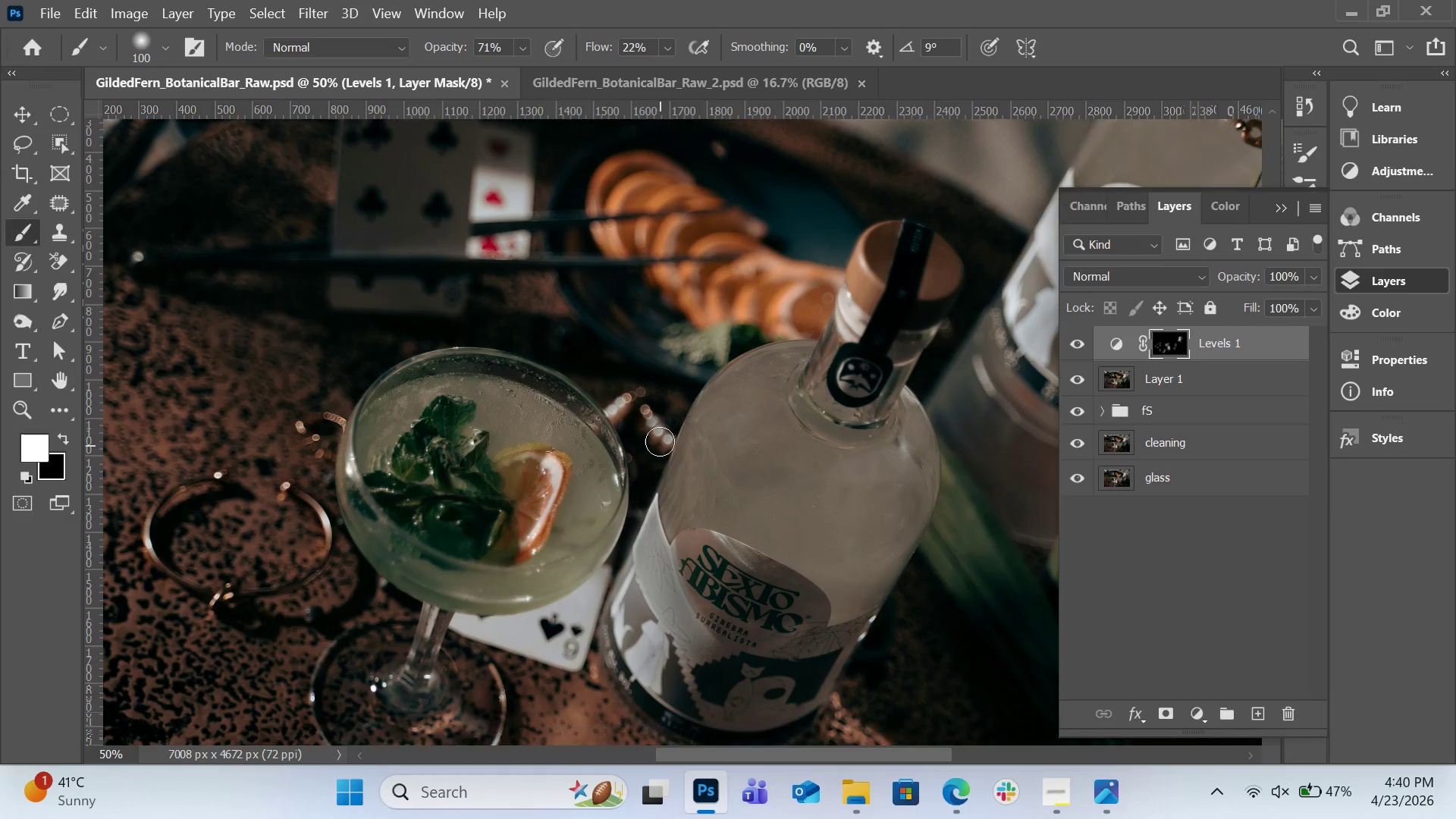 
scroll: coordinate [660, 447], scroll_direction: down, amount: 1.0
 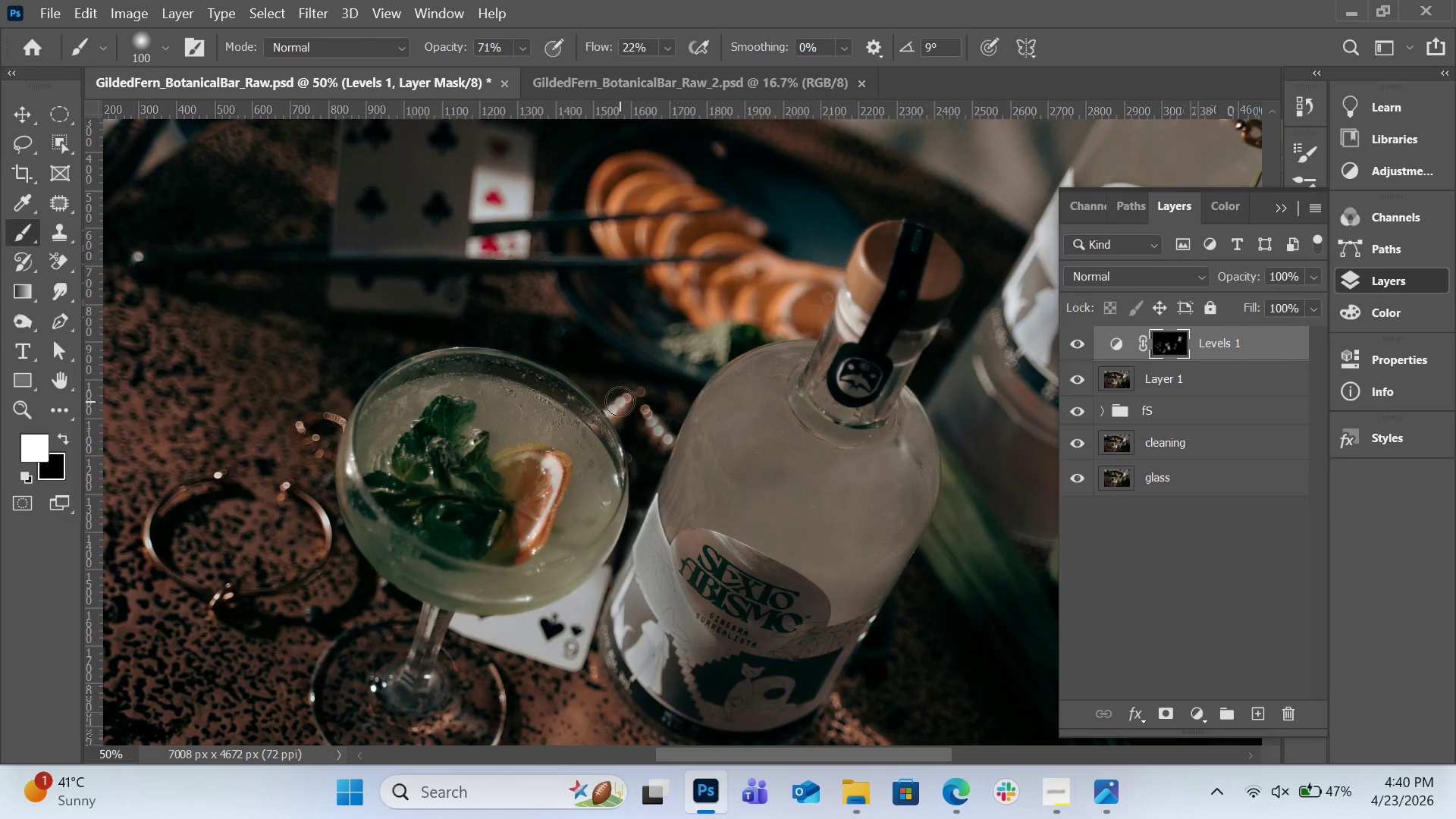 
double_click([620, 405])
 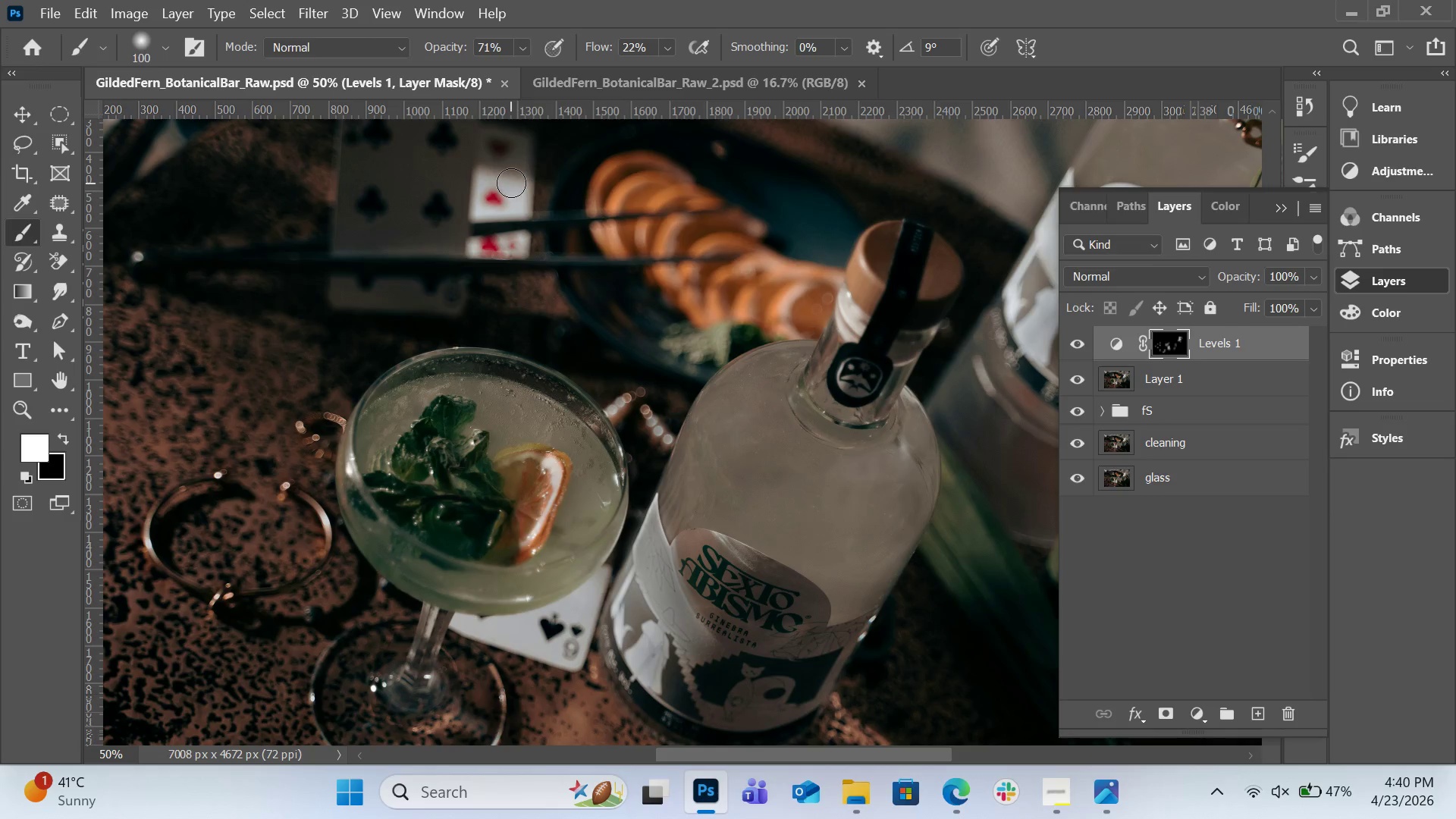 
left_click_drag(start_coordinate=[511, 183], to_coordinate=[514, 228])
 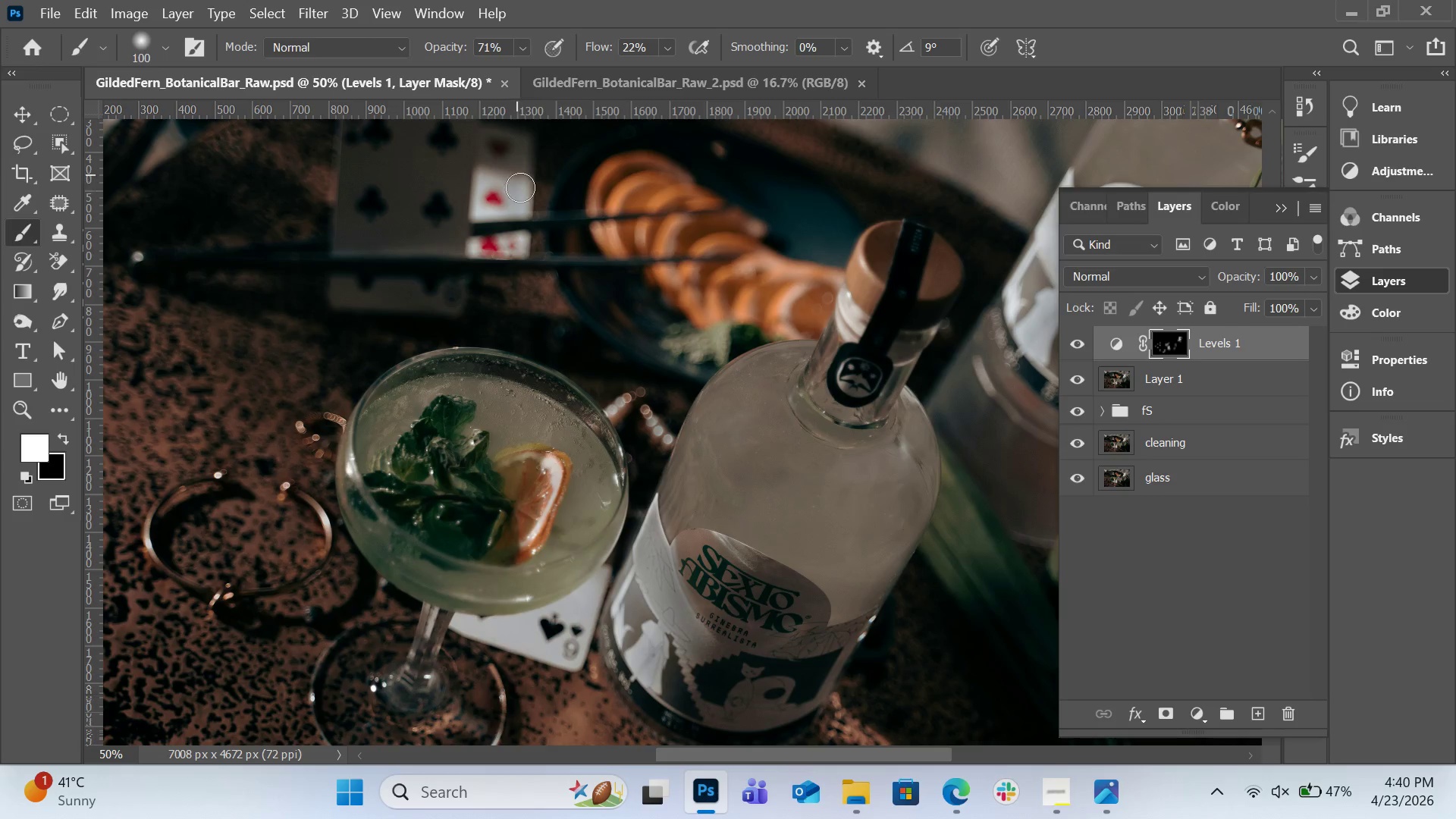 
left_click_drag(start_coordinate=[516, 177], to_coordinate=[519, 243])
 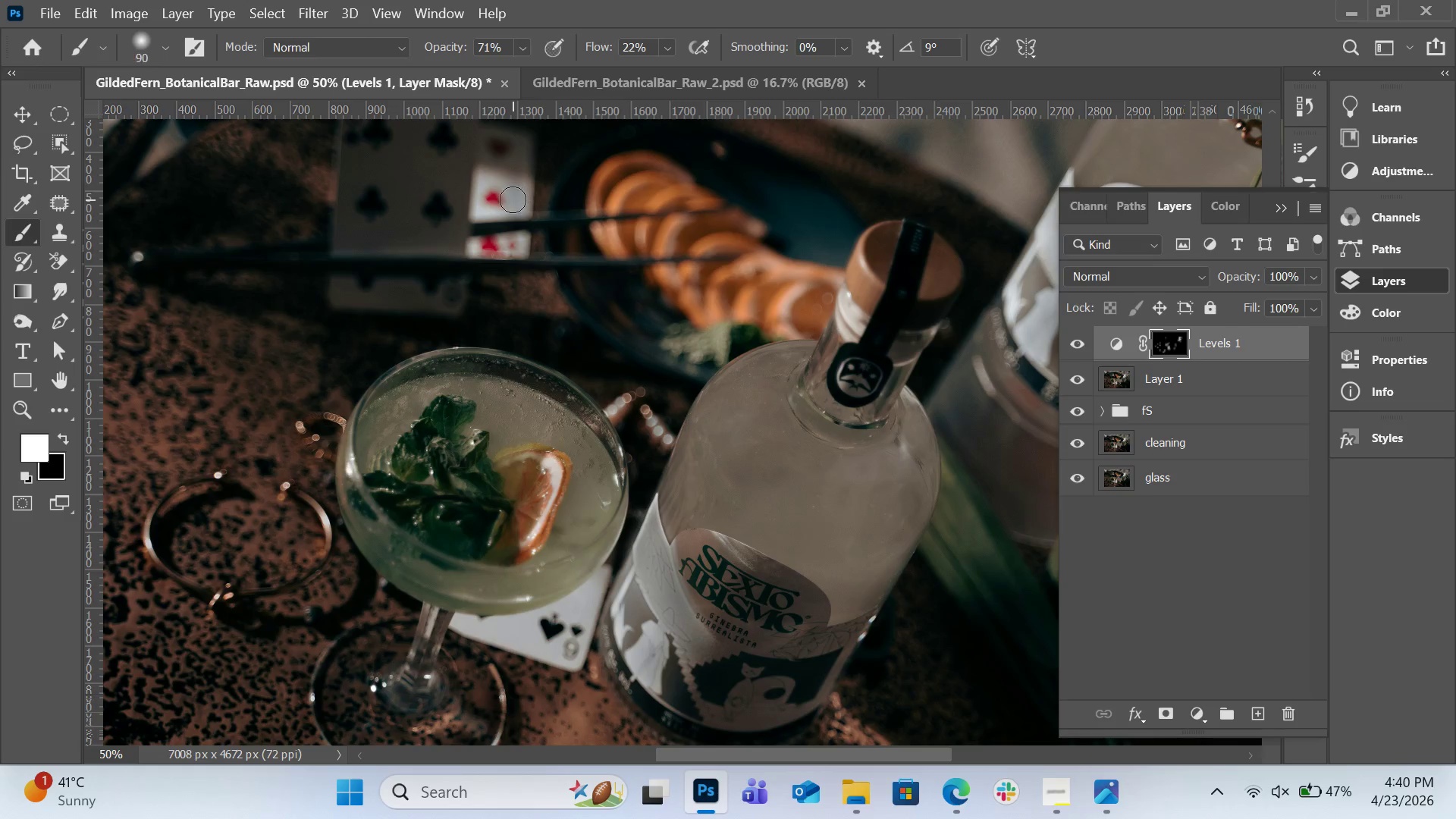 
key(BracketLeft)
 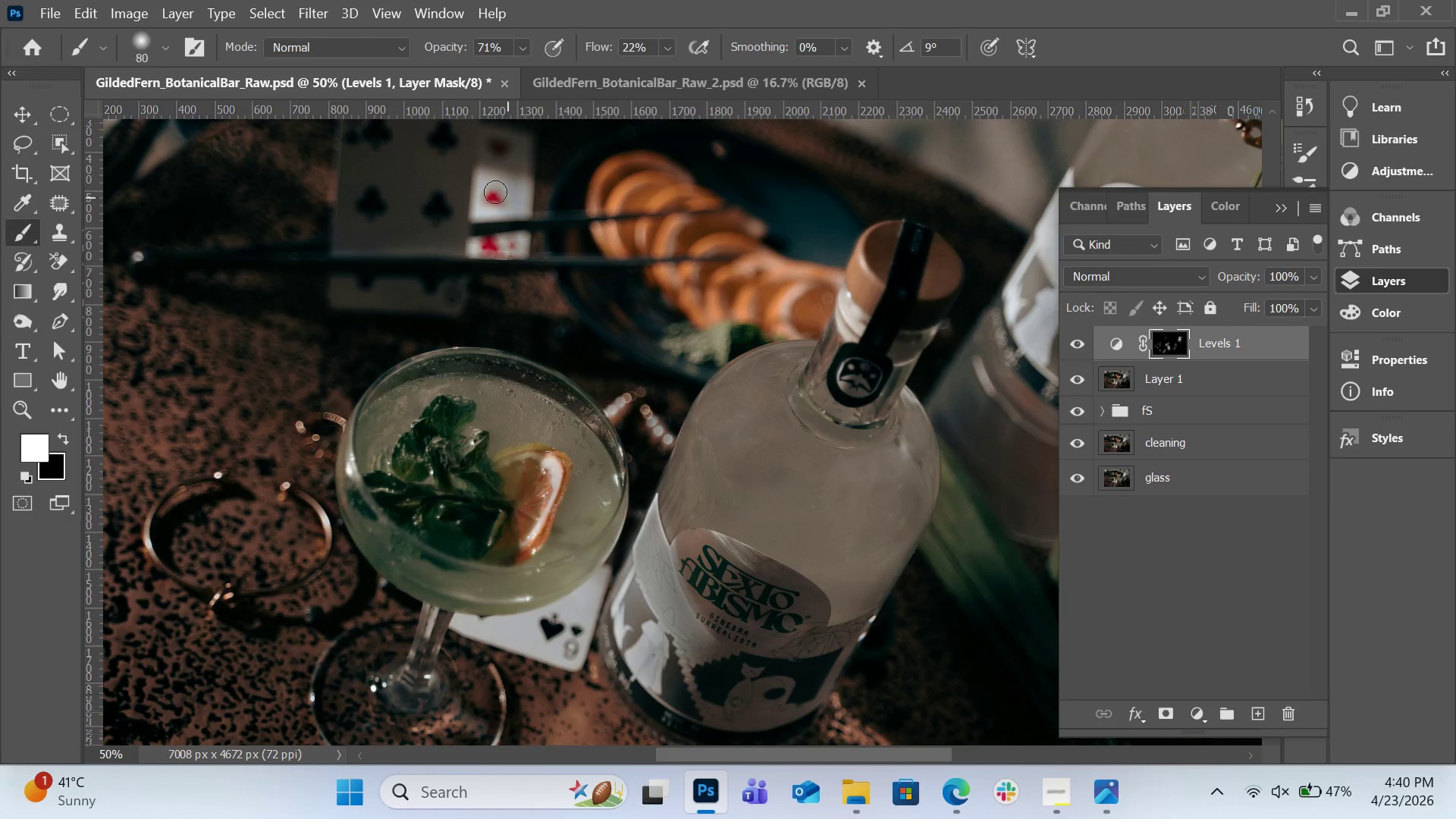 
key(BracketLeft)
 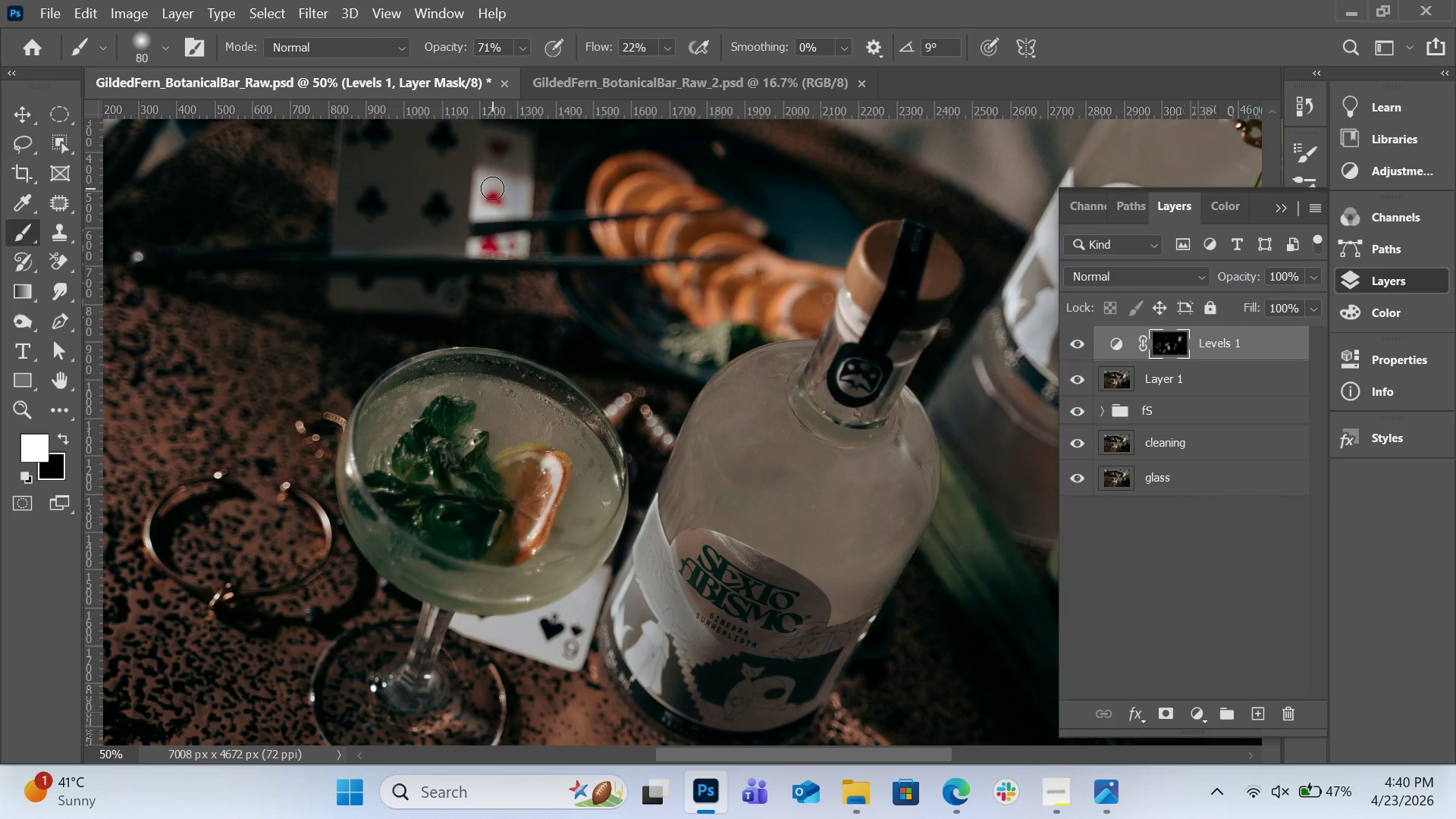 
key(BracketRight)
 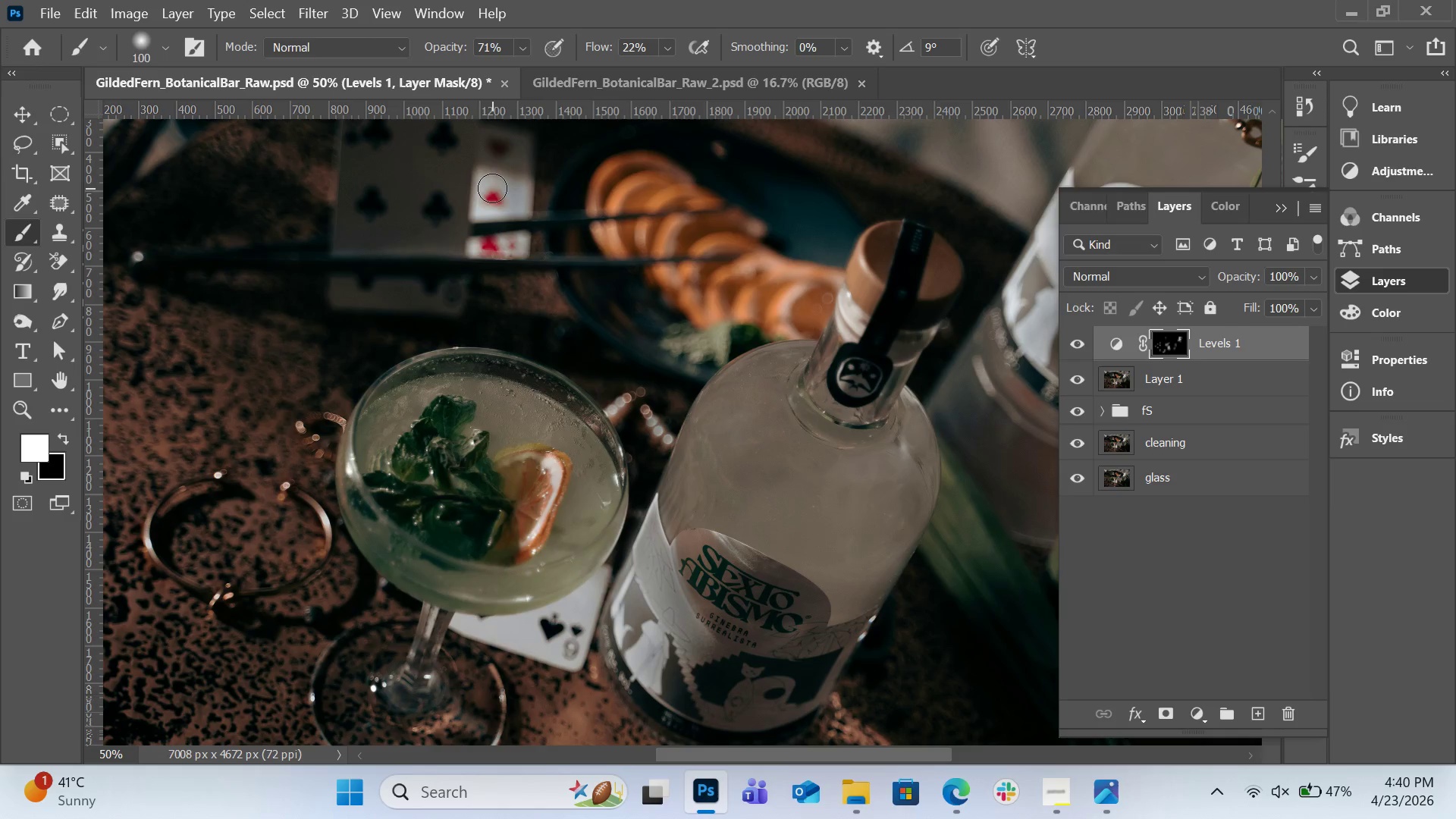 
key(BracketRight)
 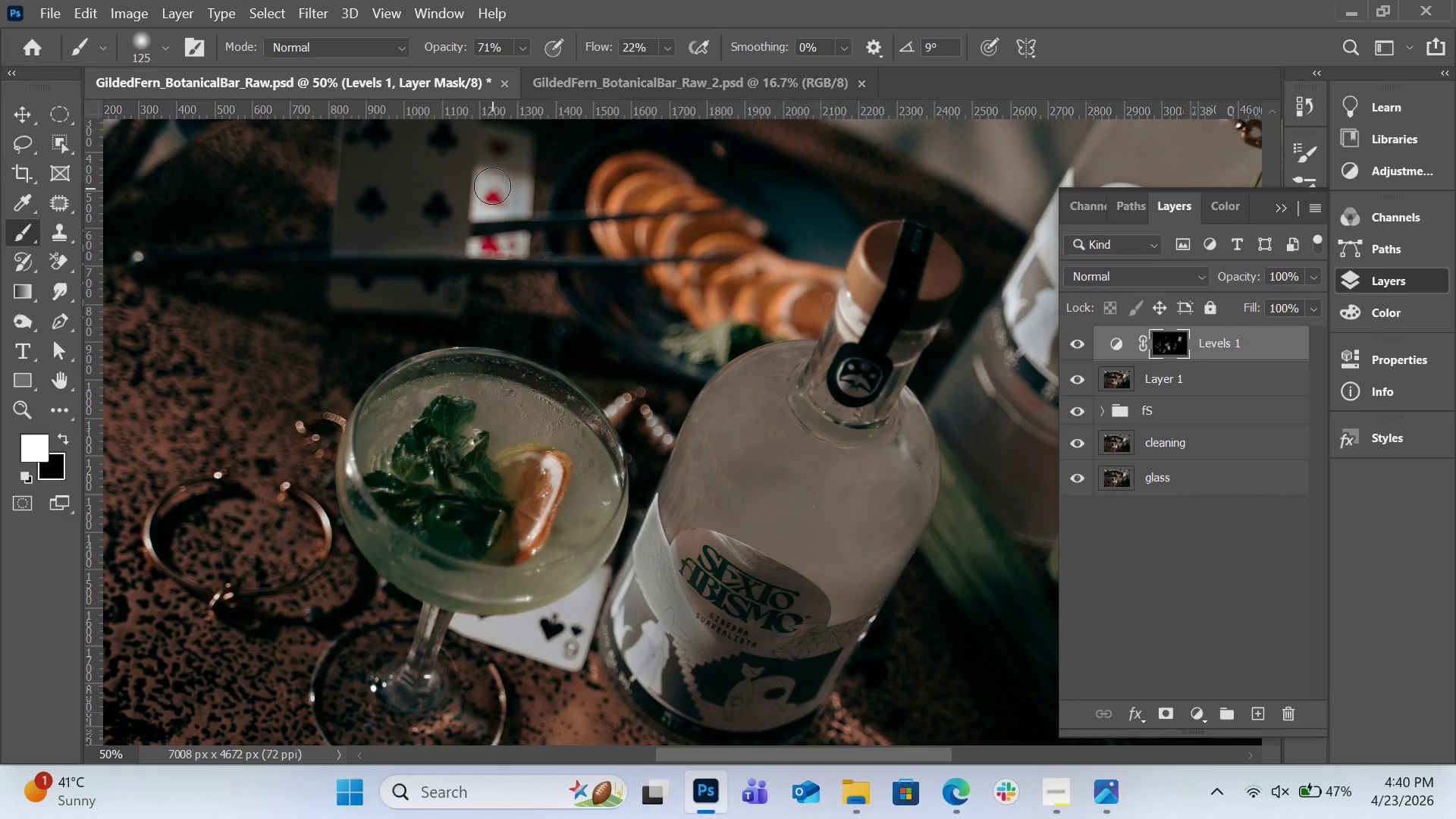 
key(BracketRight)
 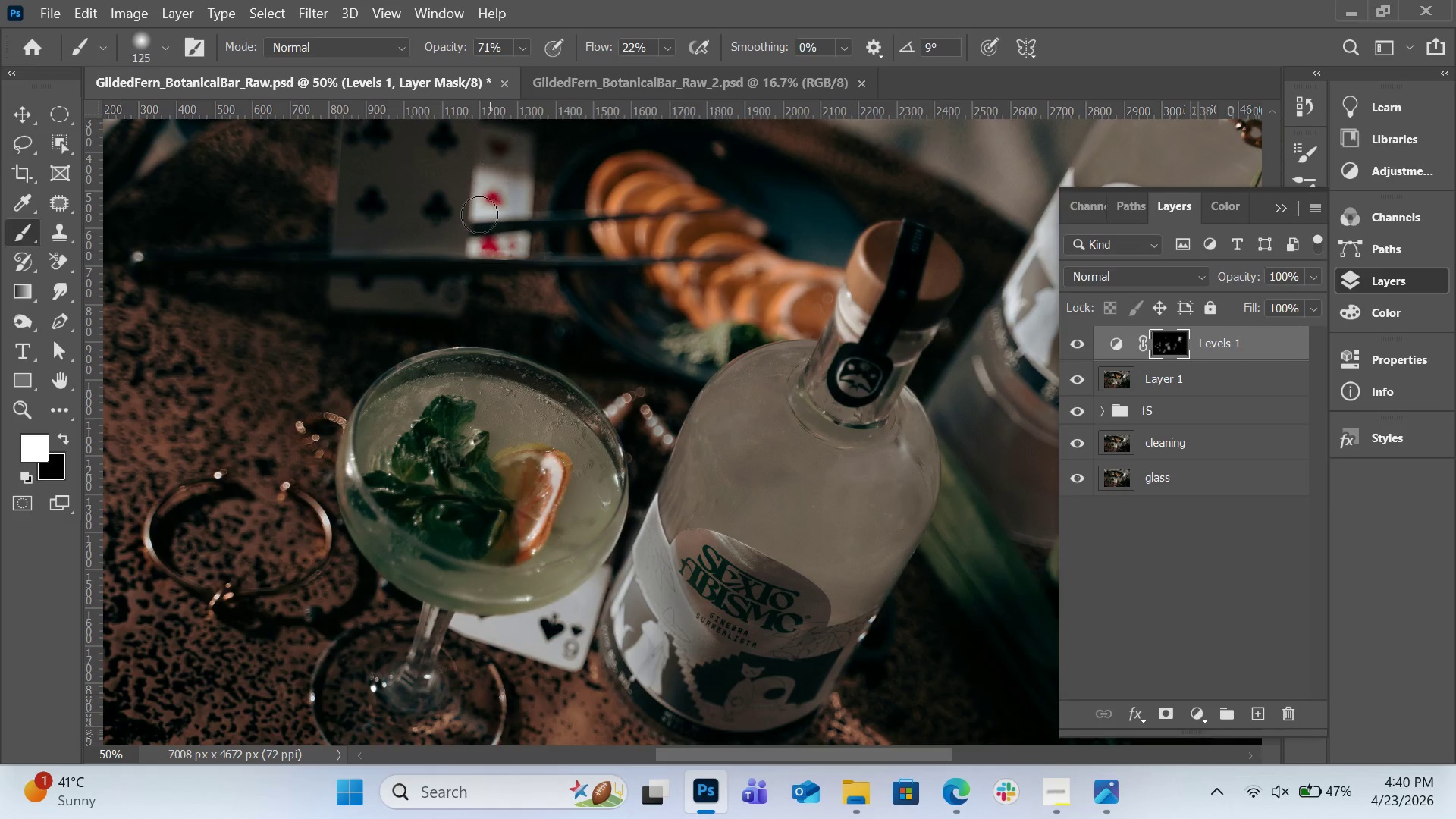 
left_click_drag(start_coordinate=[488, 186], to_coordinate=[476, 228])
 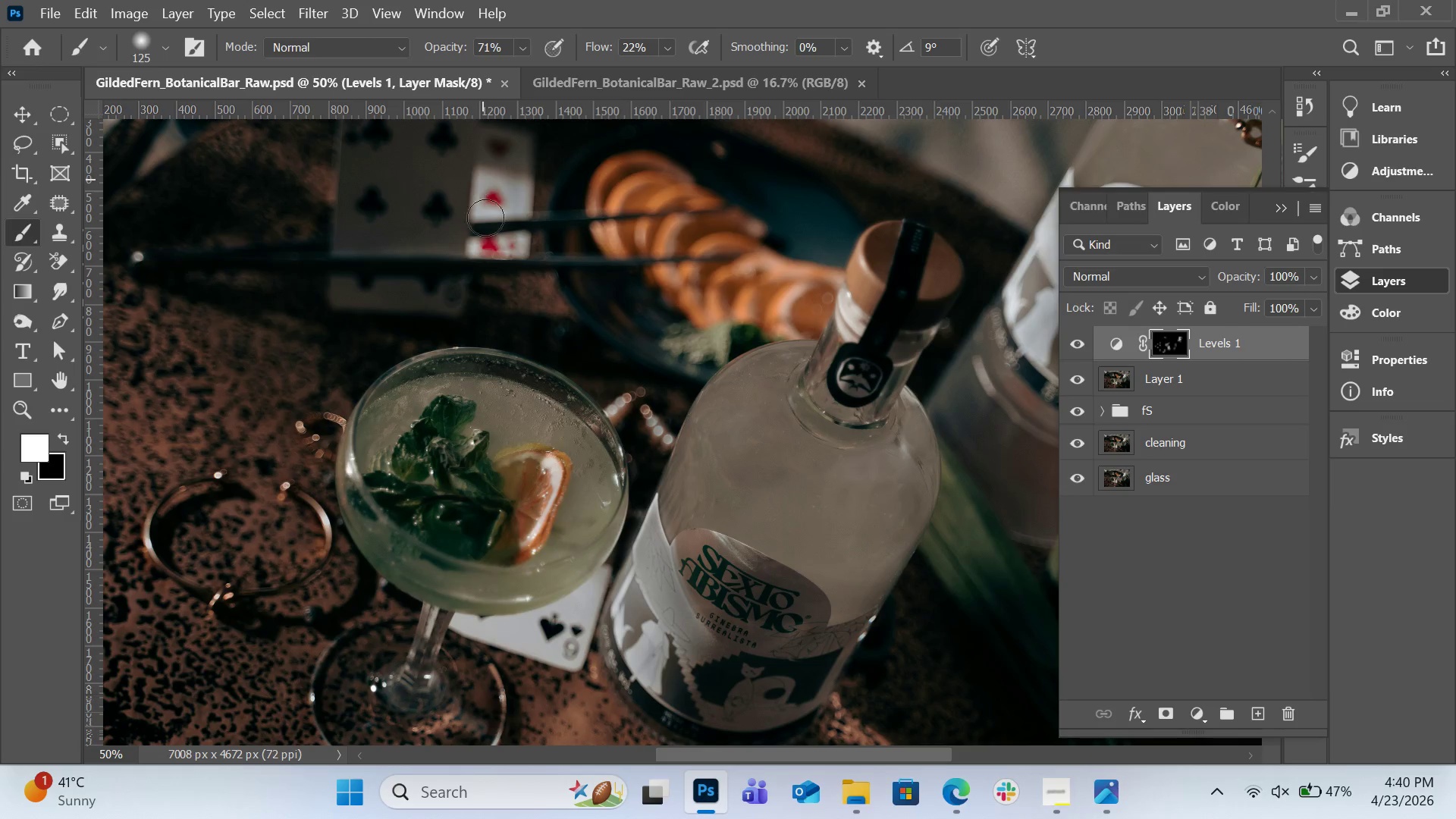 
left_click_drag(start_coordinate=[484, 180], to_coordinate=[485, 251])
 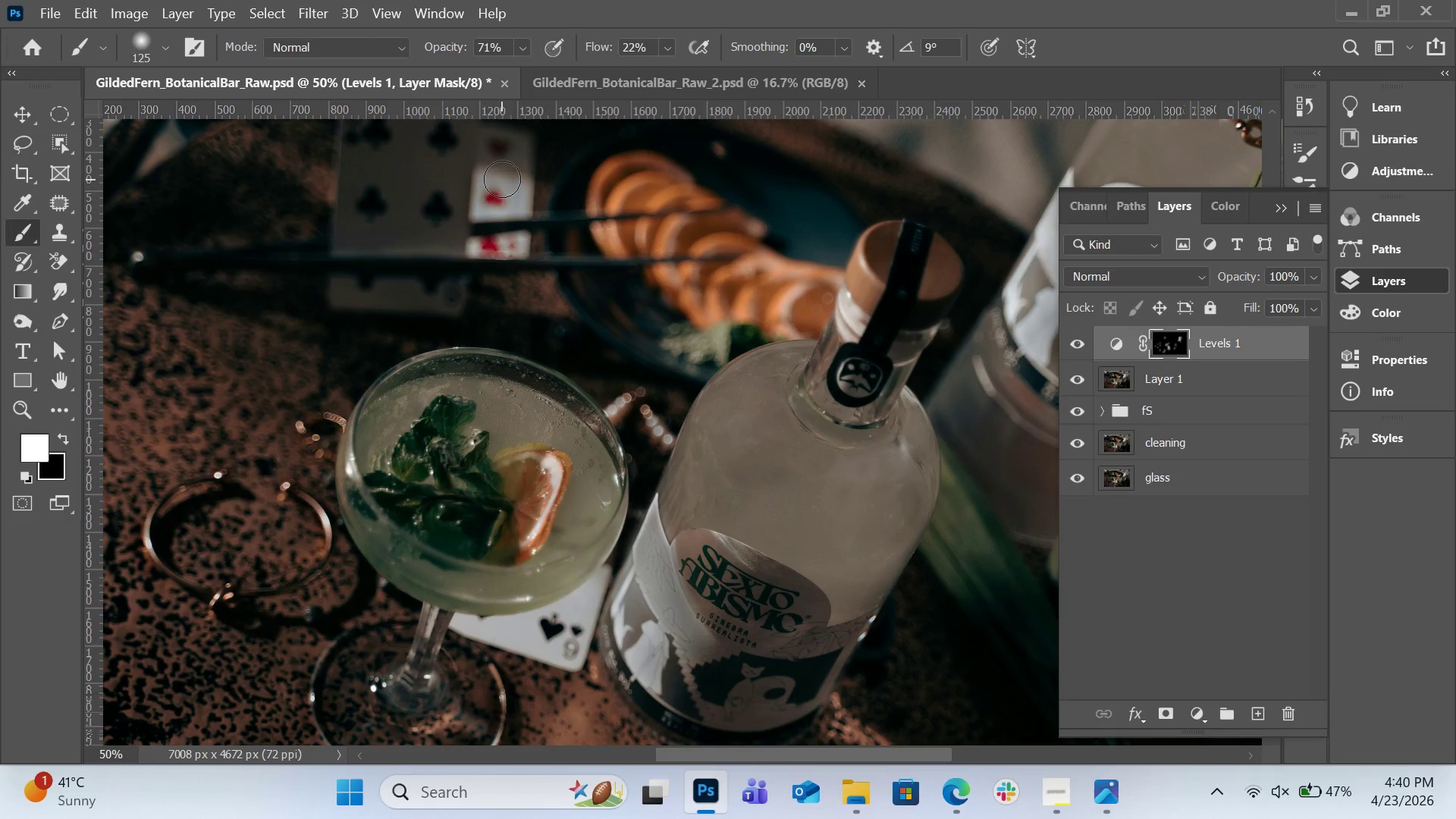 
left_click_drag(start_coordinate=[502, 179], to_coordinate=[506, 236])
 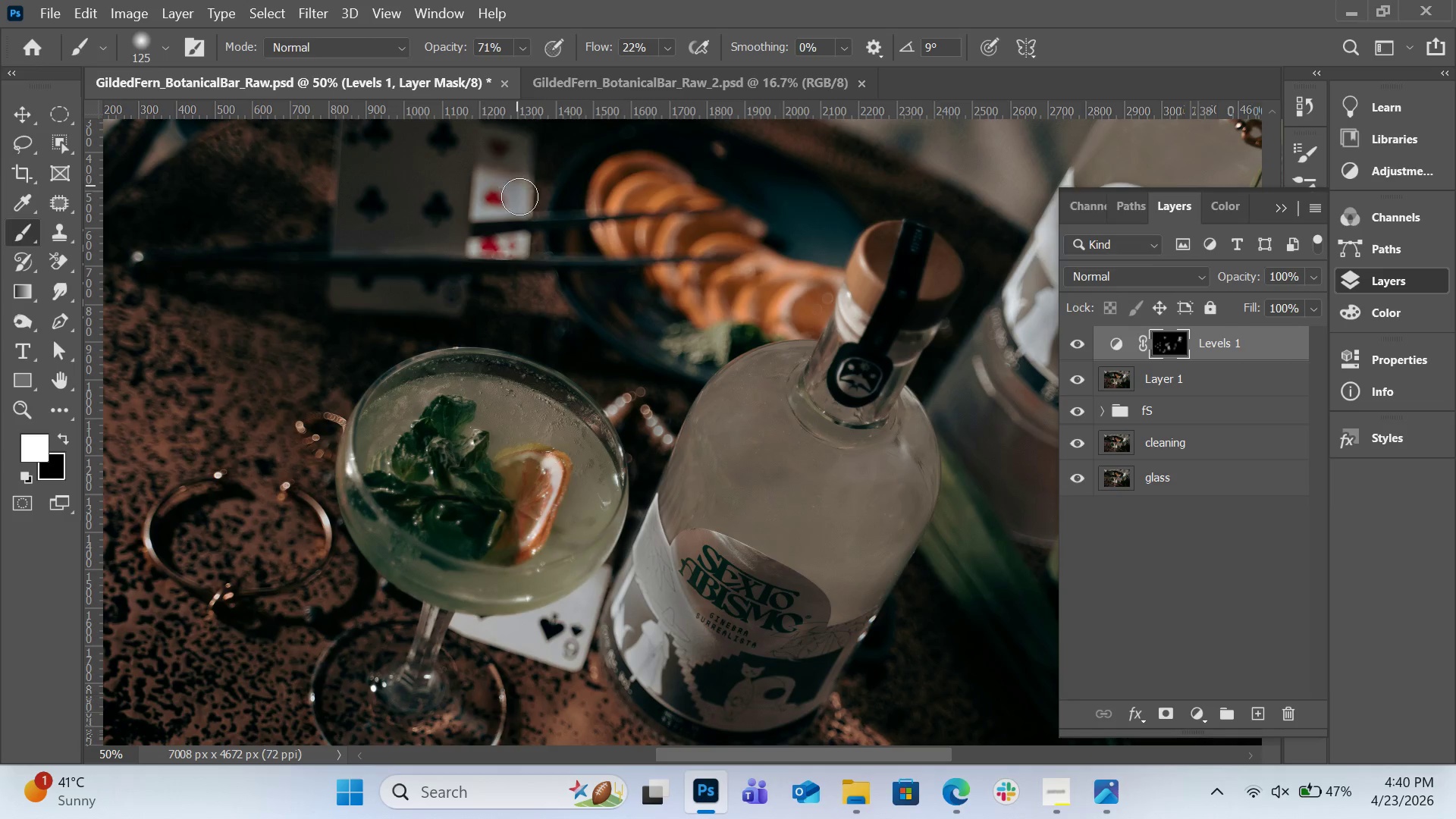 
left_click_drag(start_coordinate=[516, 183], to_coordinate=[522, 258])
 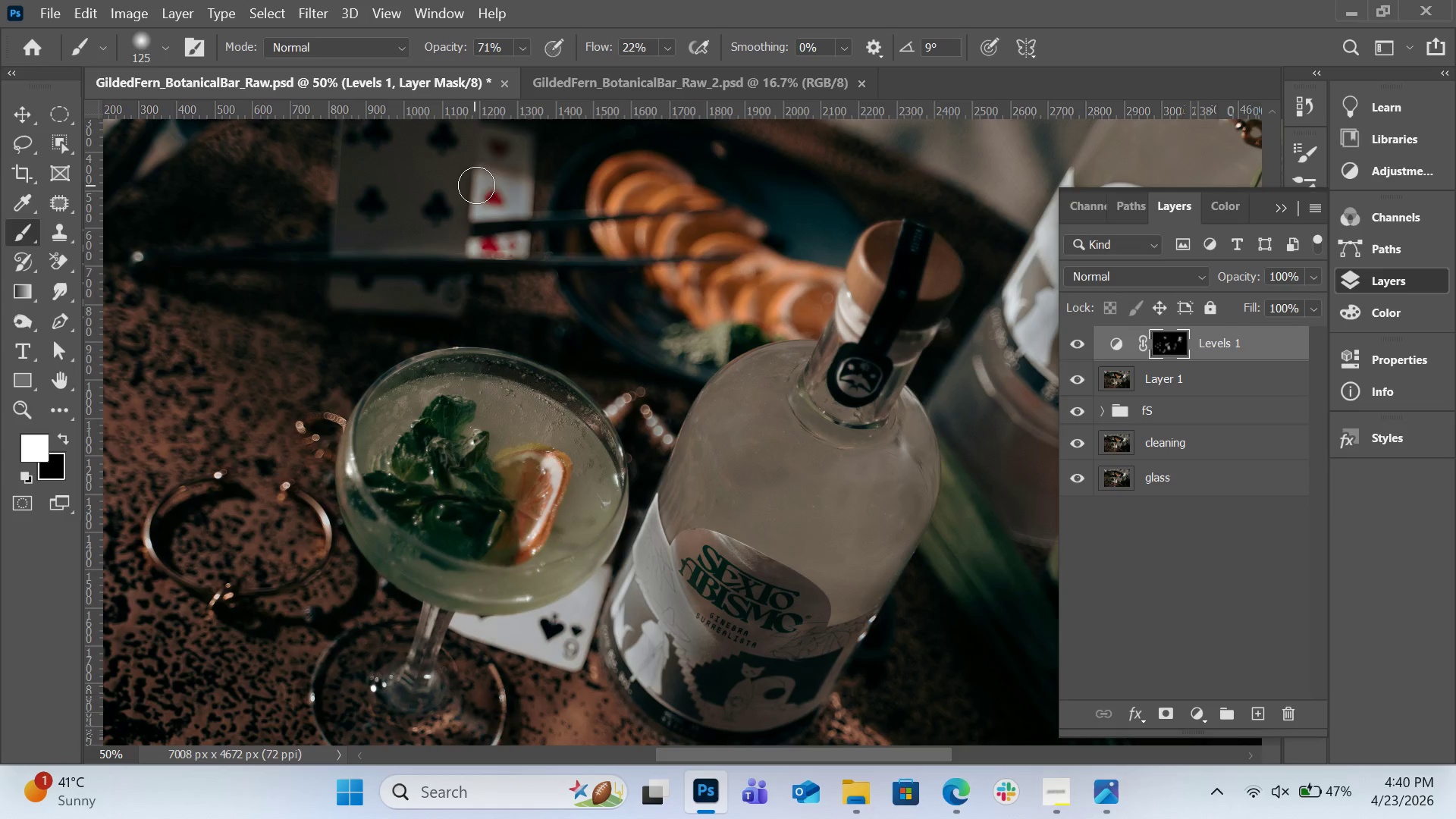 
left_click_drag(start_coordinate=[476, 185], to_coordinate=[479, 243])
 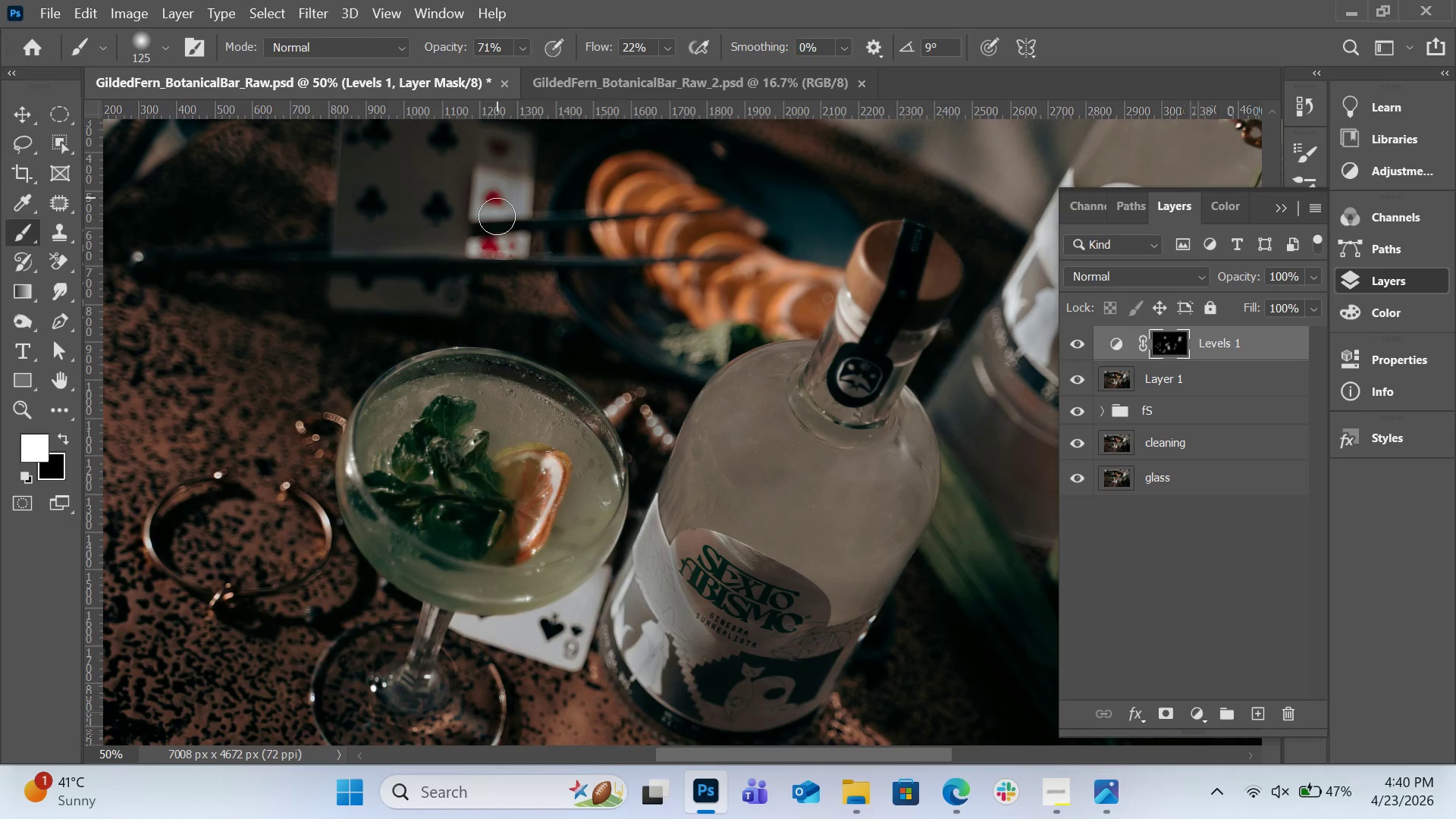 
left_click_drag(start_coordinate=[497, 212], to_coordinate=[497, 279])
 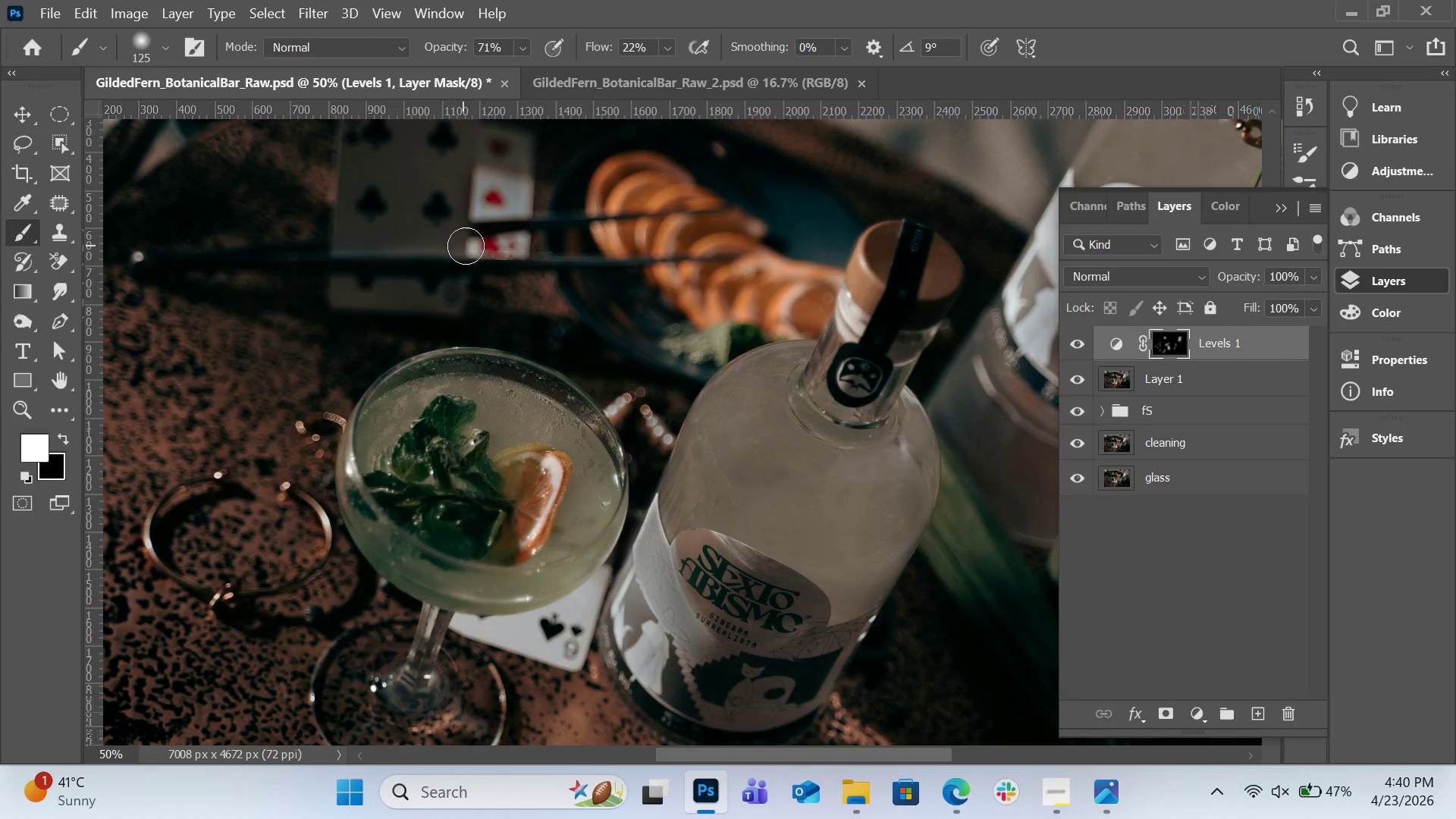 
left_click_drag(start_coordinate=[467, 246], to_coordinate=[513, 245])
 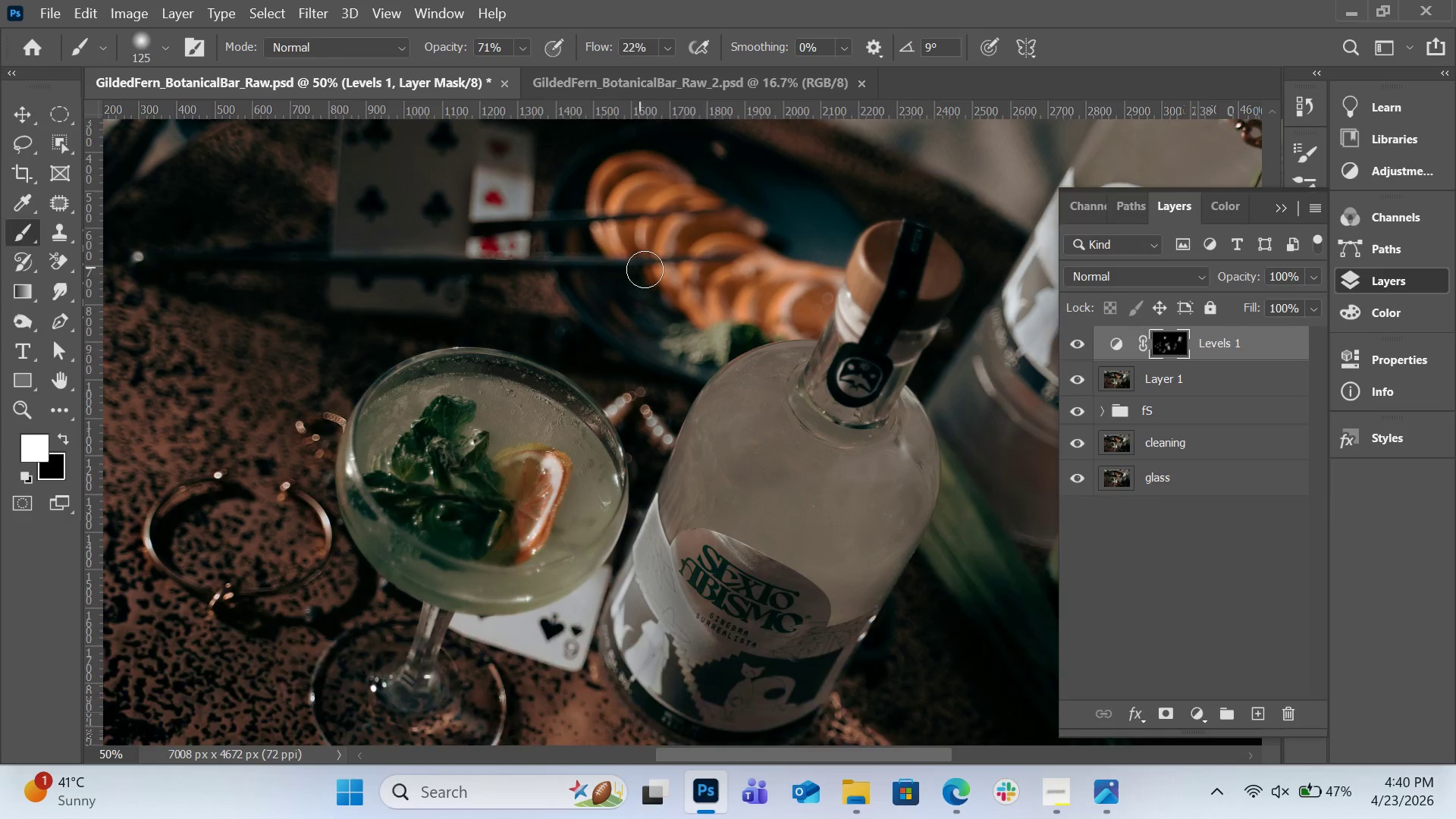 
scroll: coordinate [645, 269], scroll_direction: up, amount: 3.0
 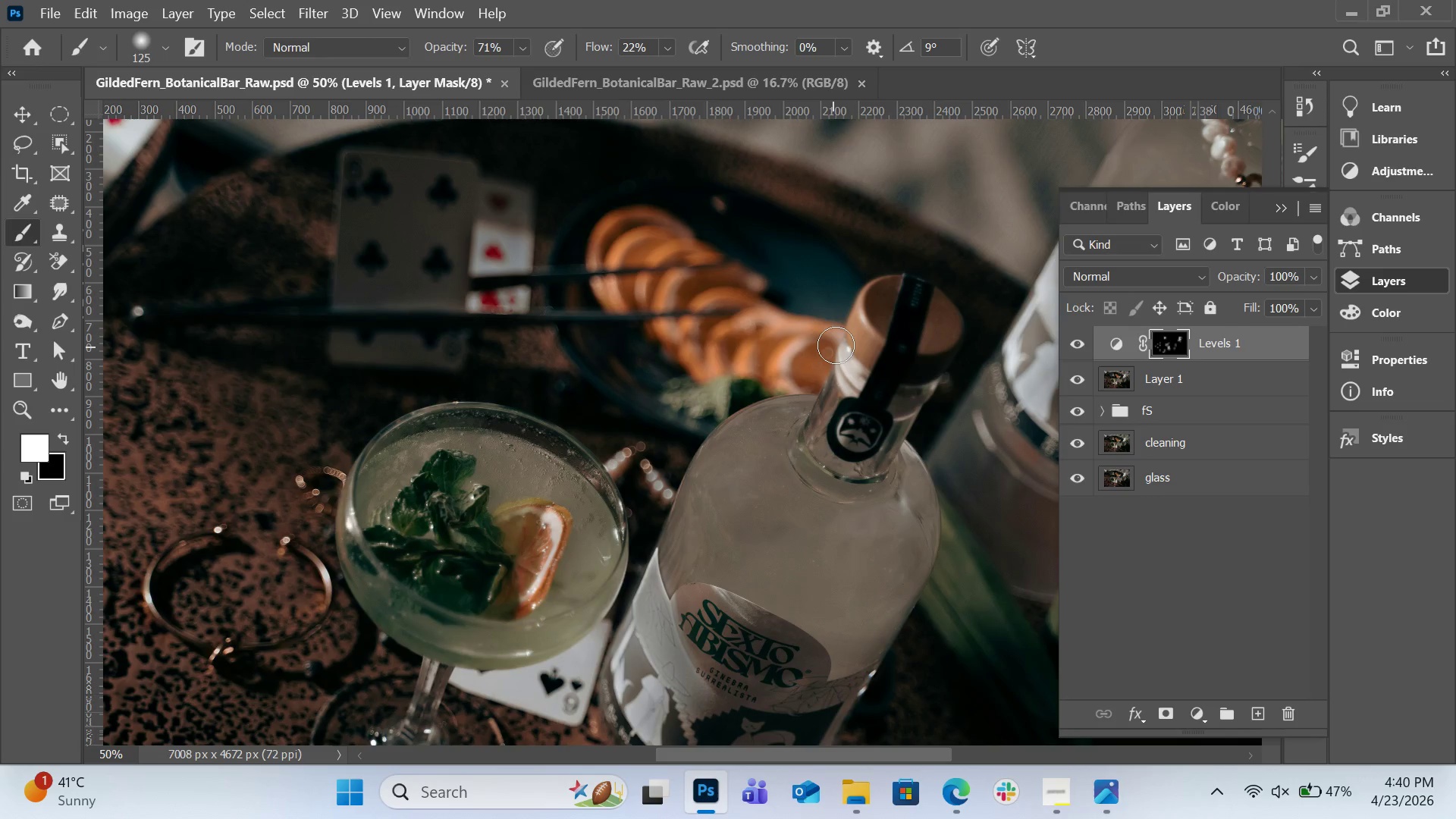 
left_click_drag(start_coordinate=[839, 346], to_coordinate=[877, 384])
 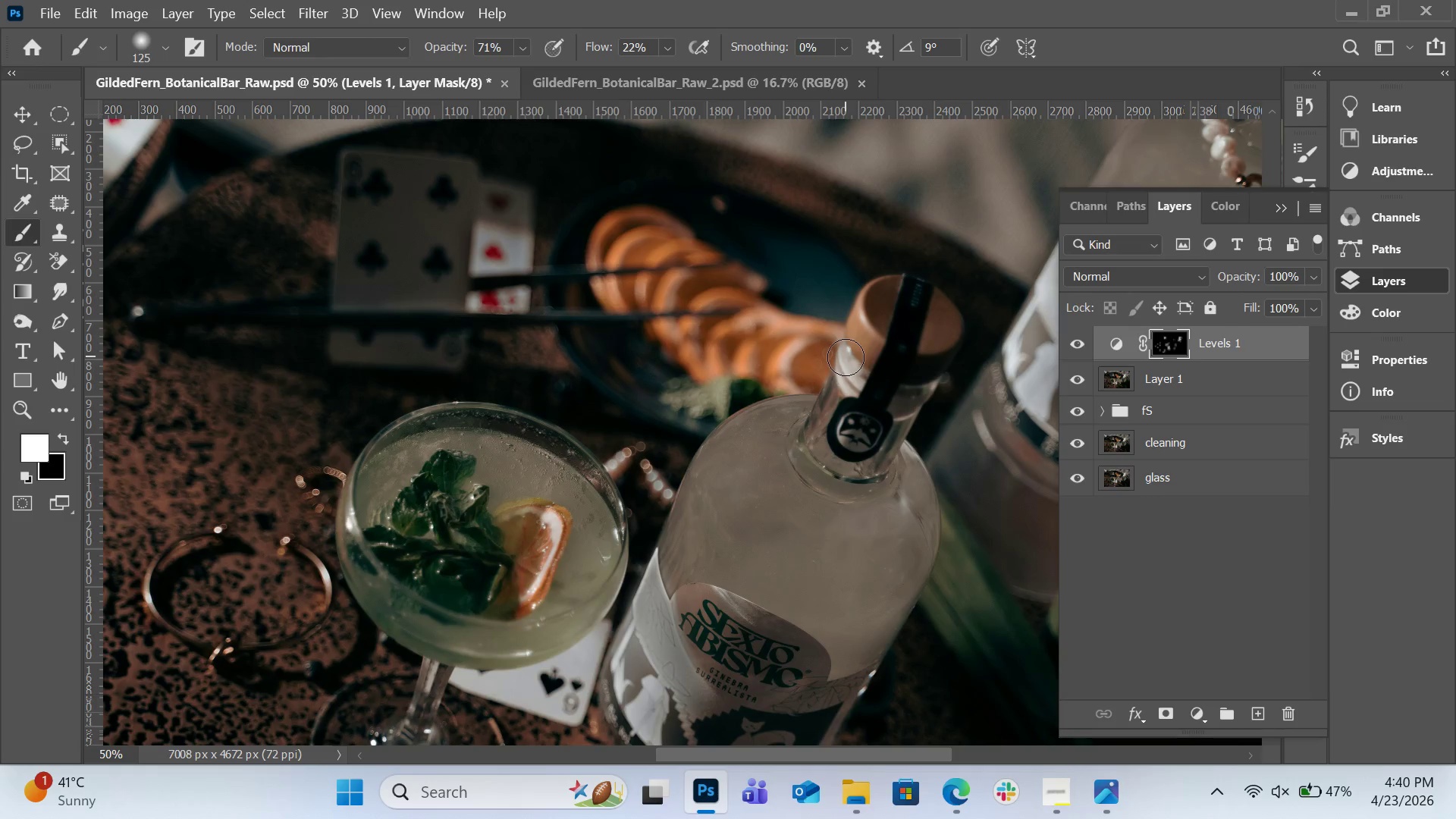 
left_click_drag(start_coordinate=[846, 366], to_coordinate=[860, 392])
 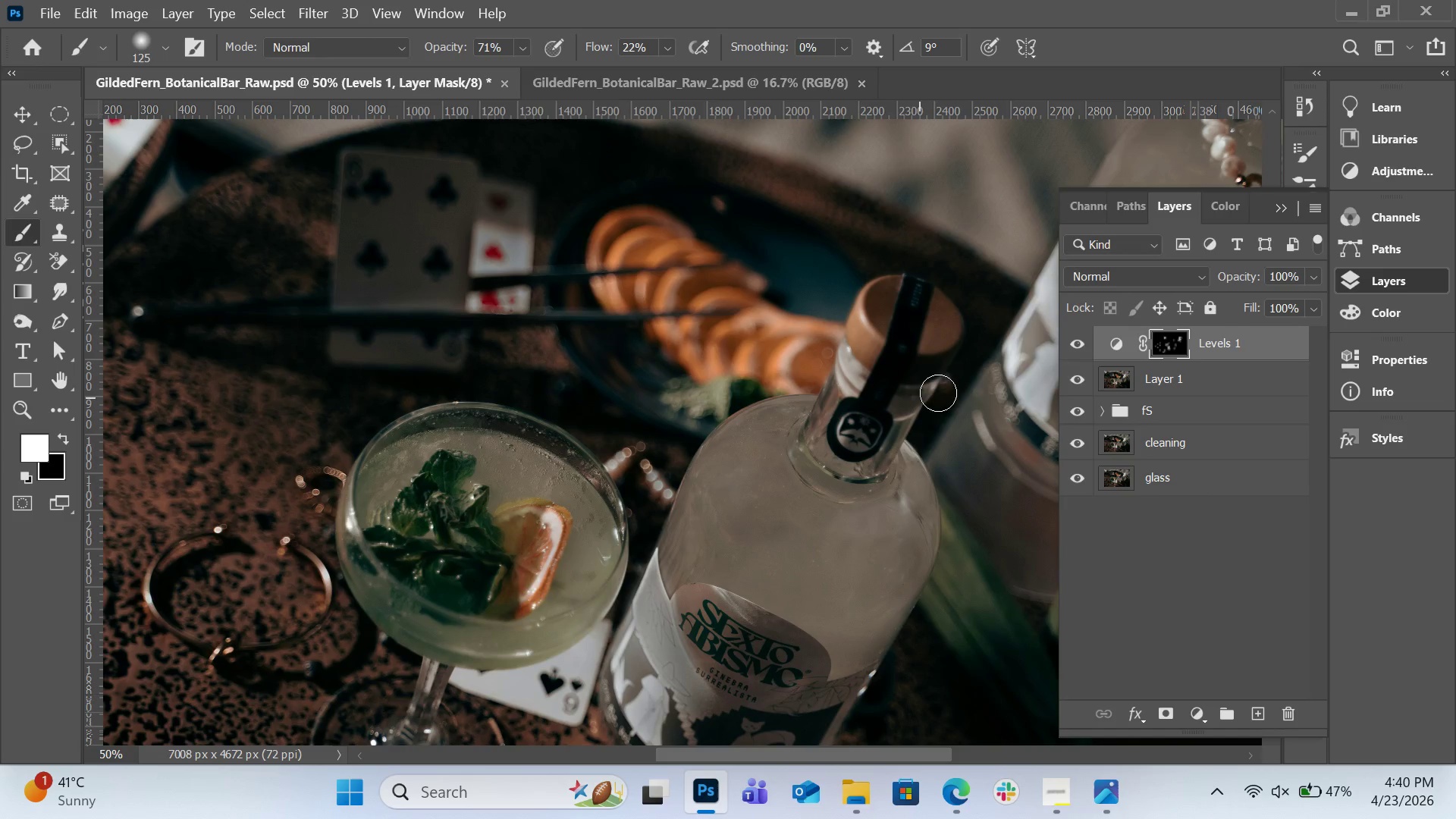 
scroll: coordinate [1010, 390], scroll_direction: up, amount: 3.0
 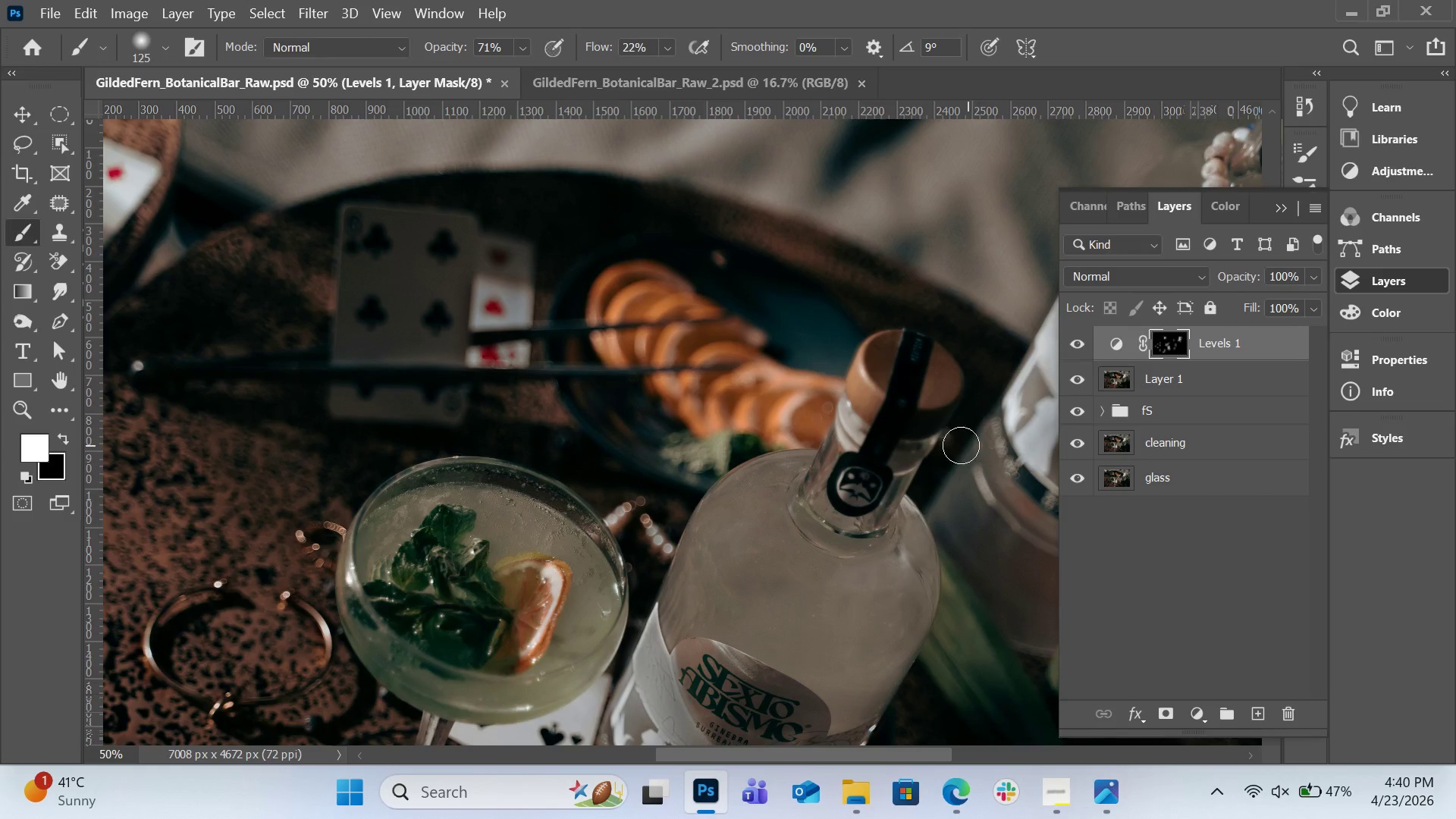 
key(H)
 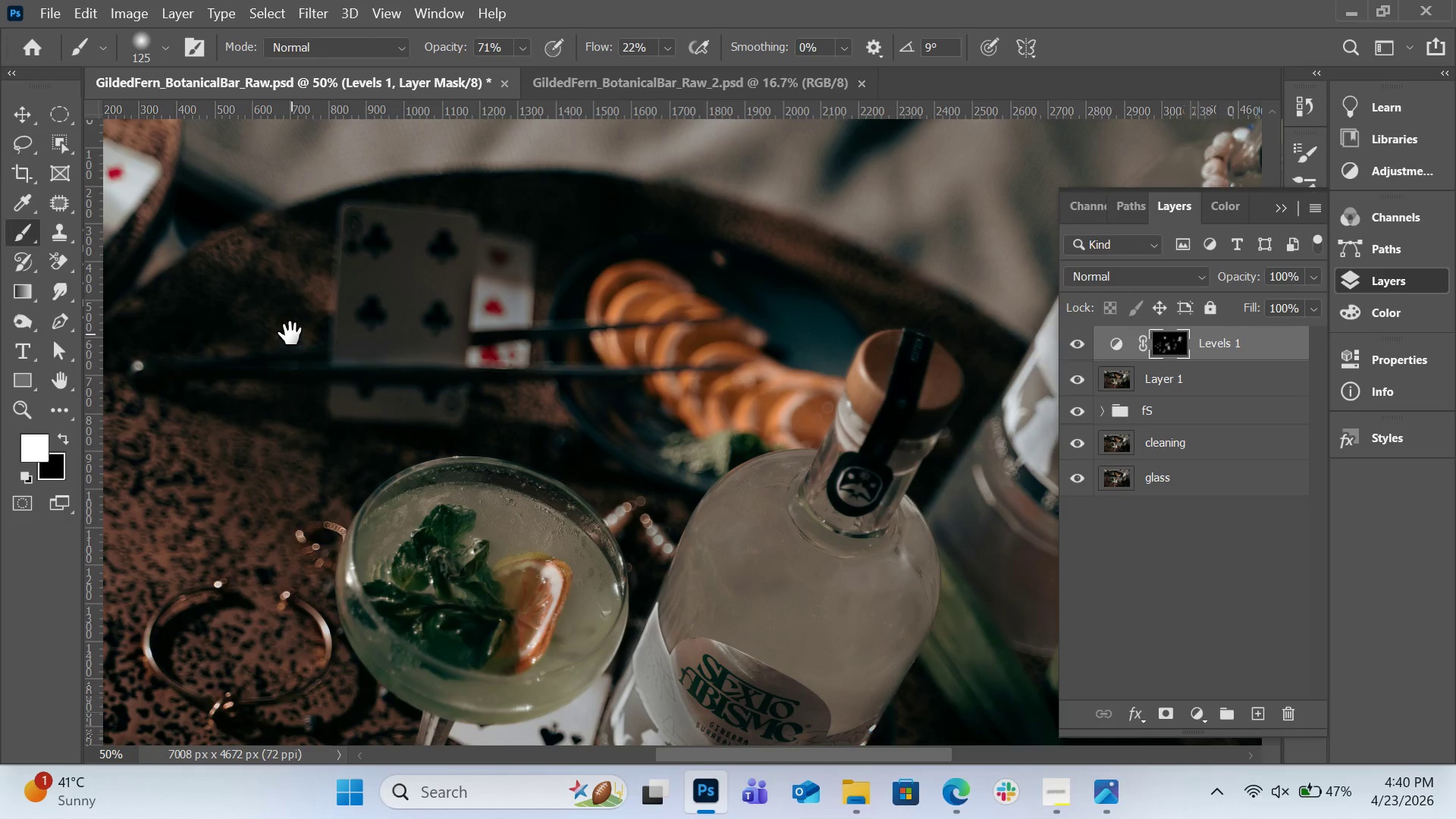 
left_click_drag(start_coordinate=[293, 334], to_coordinate=[522, 438])
 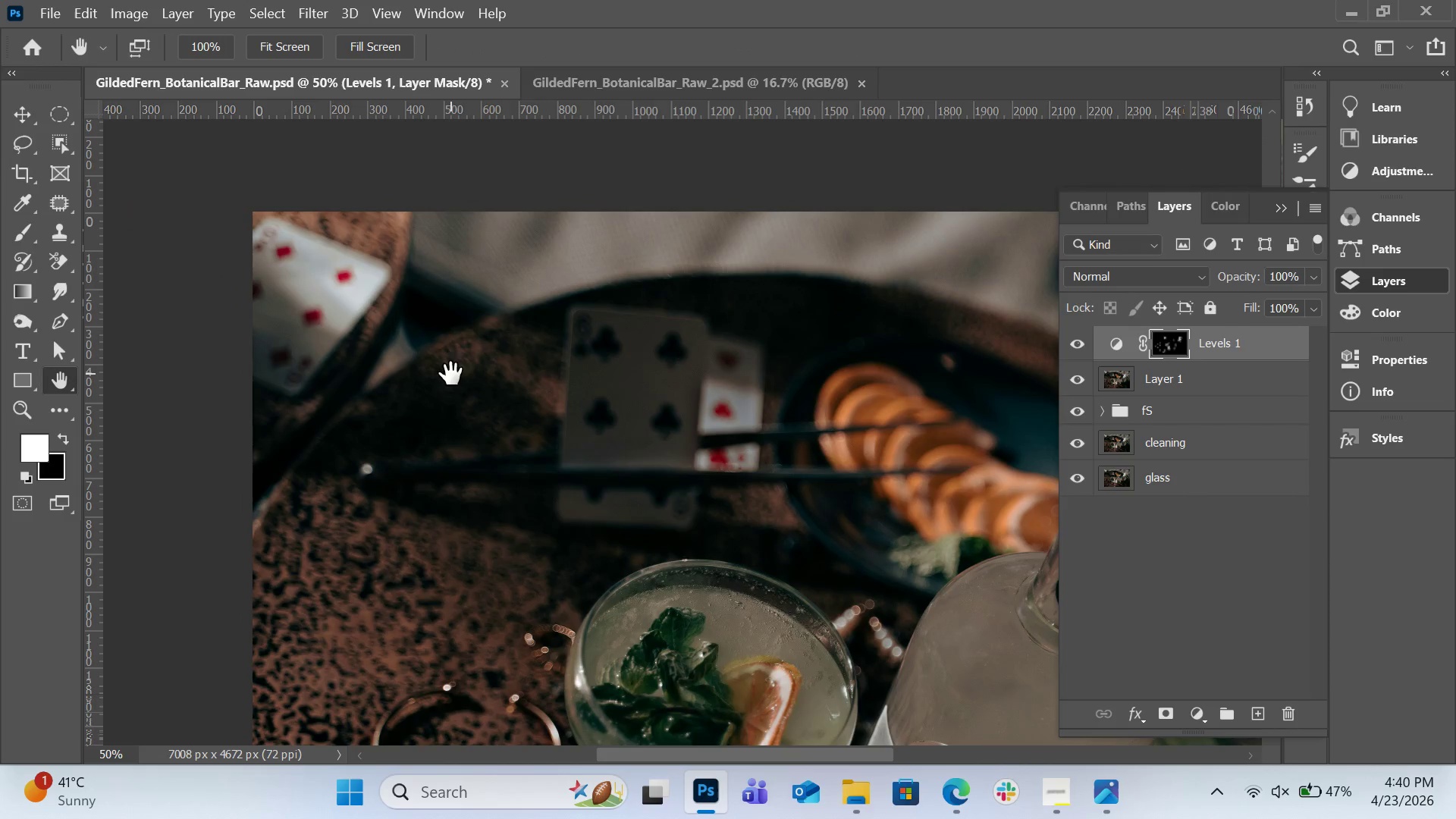 
key(BracketRight)
 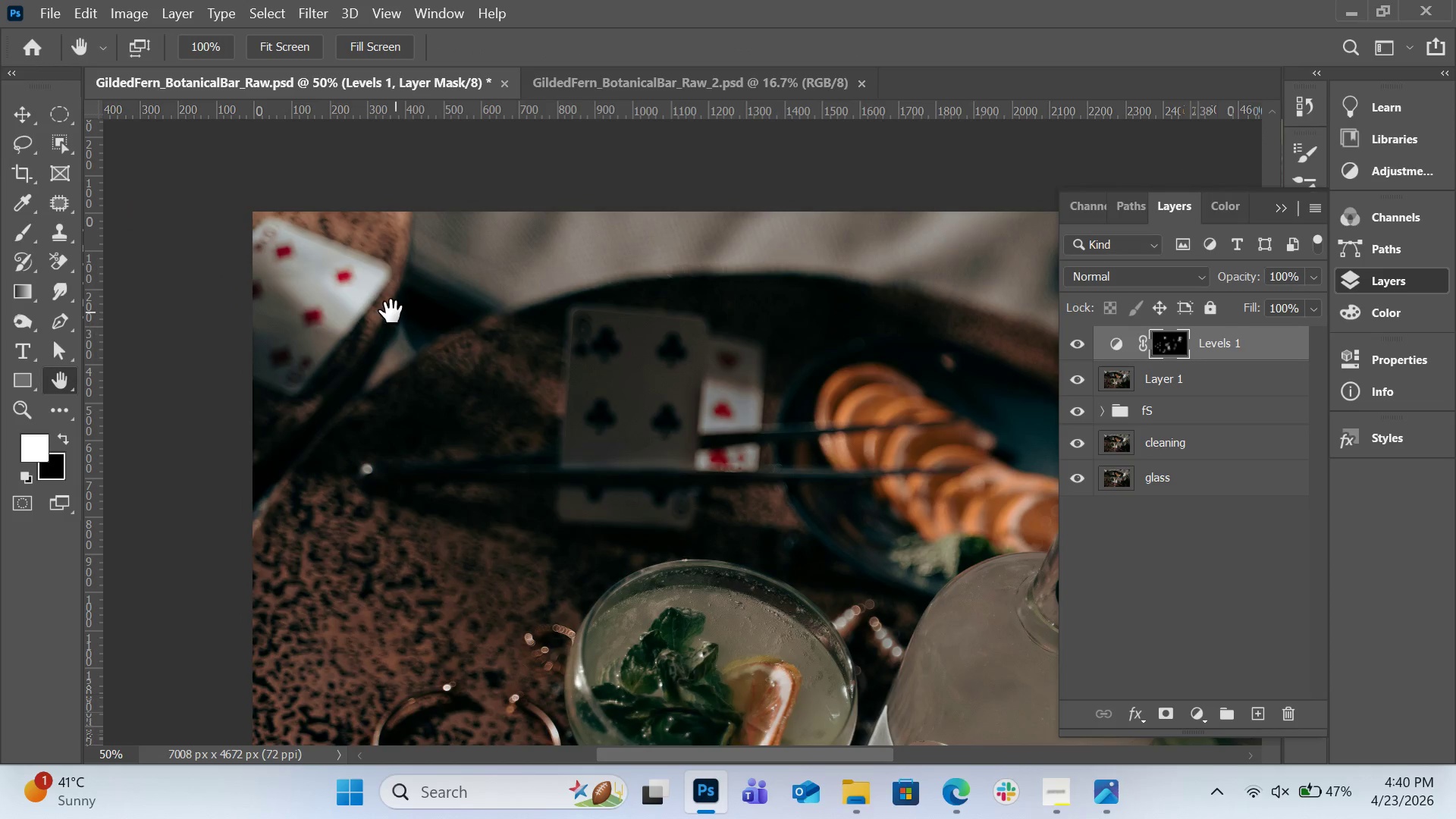 
key(BracketRight)
 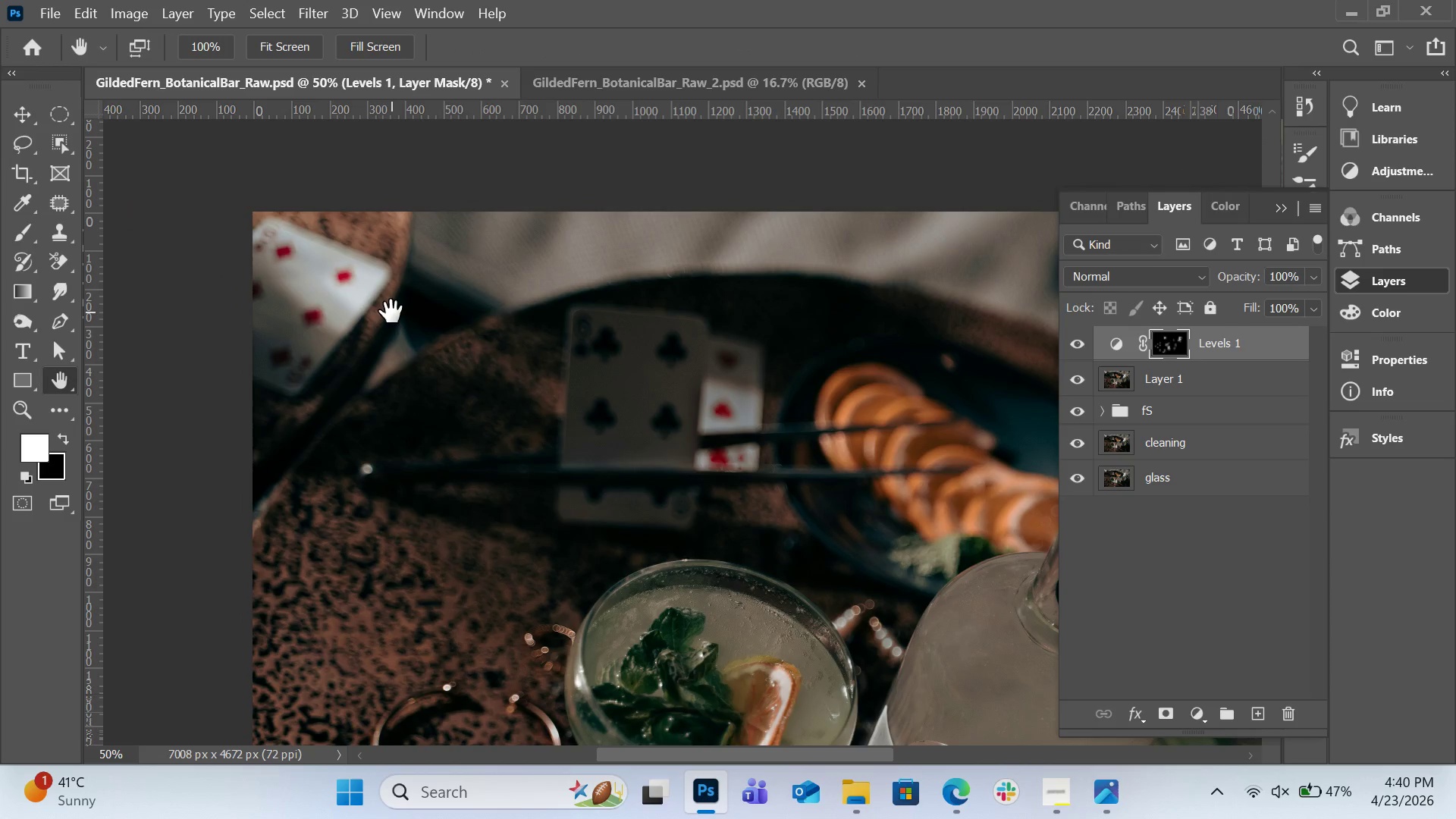 
key(B)
 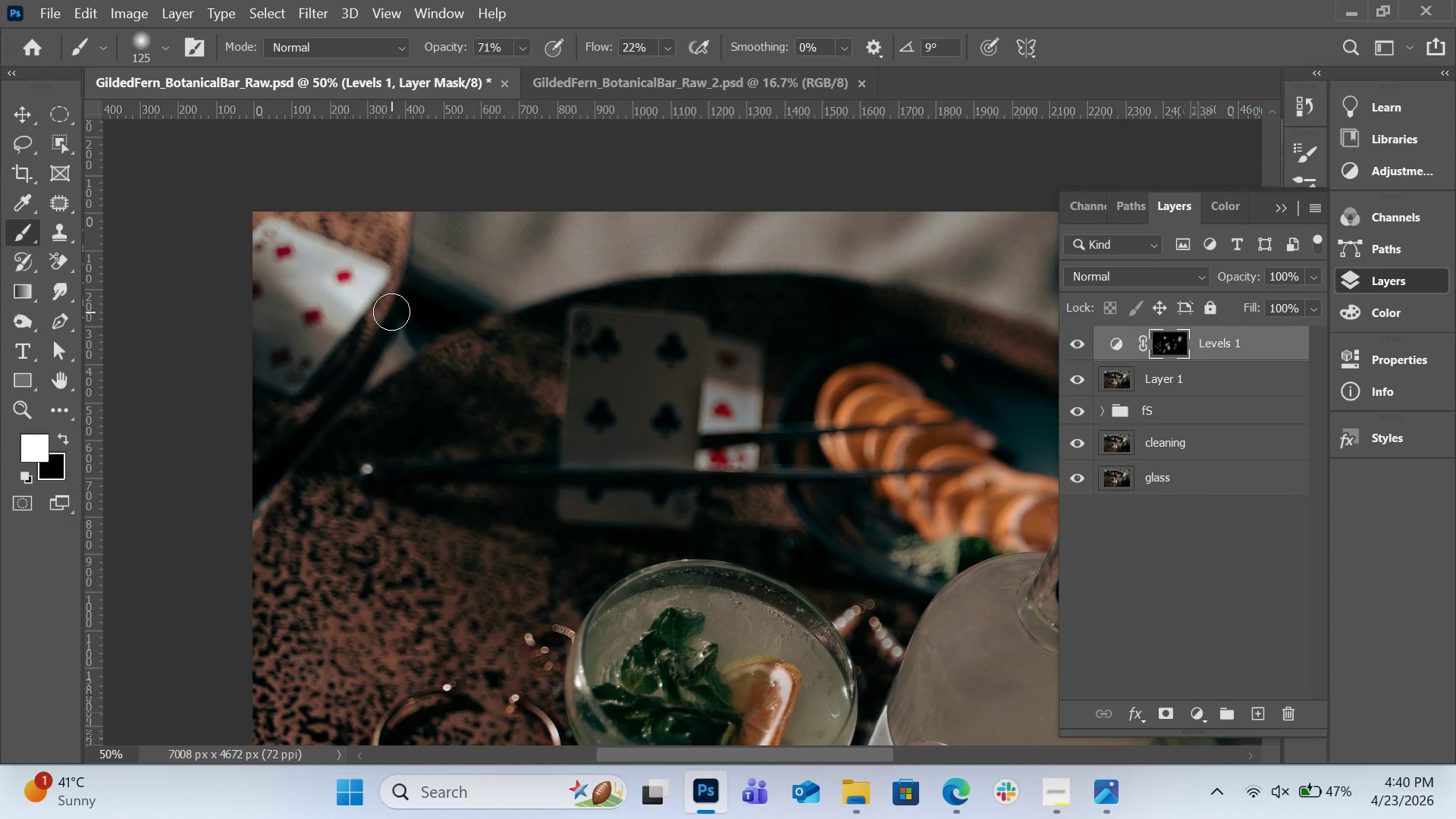 
key(BracketRight)
 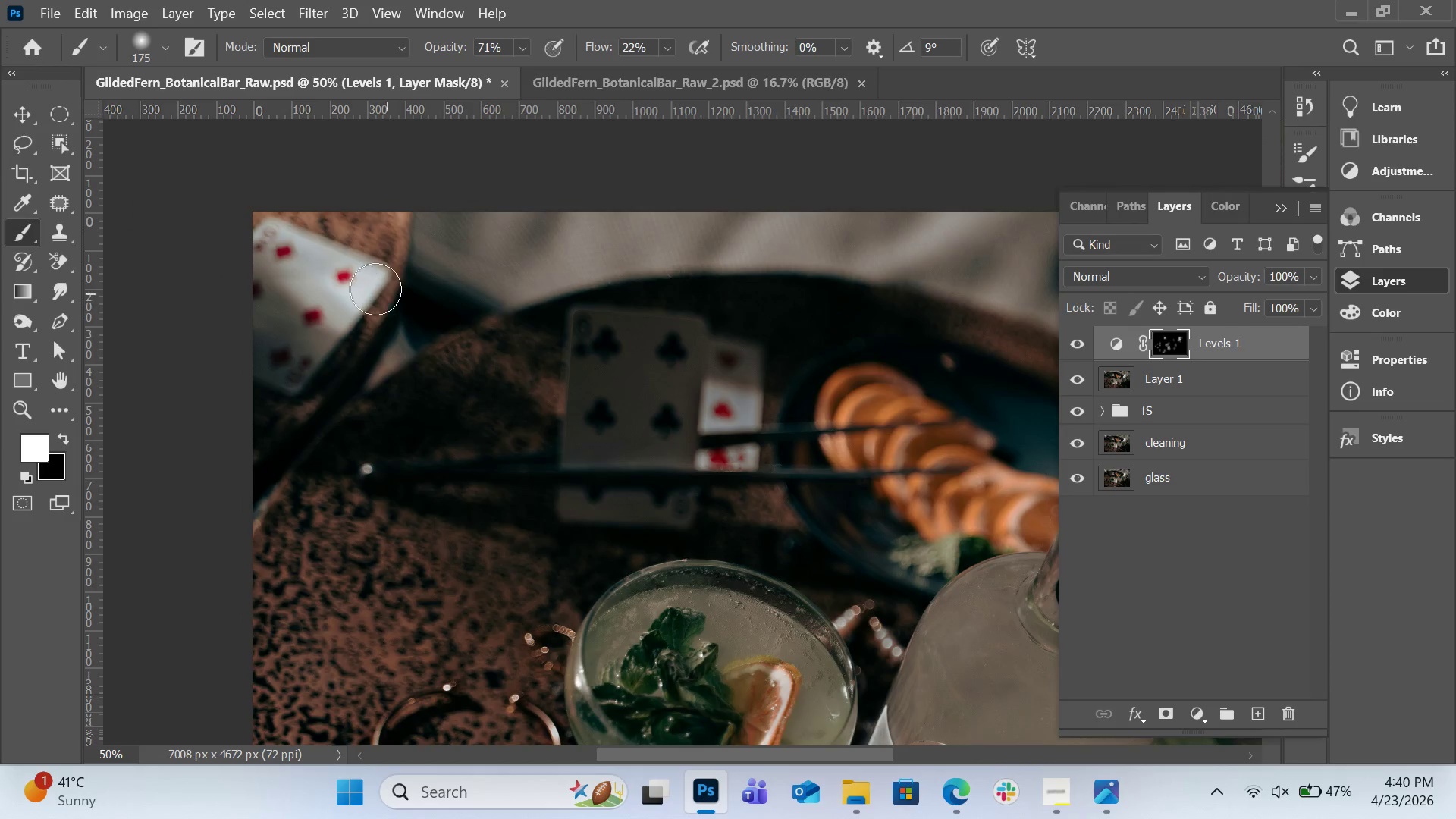 
key(BracketRight)
 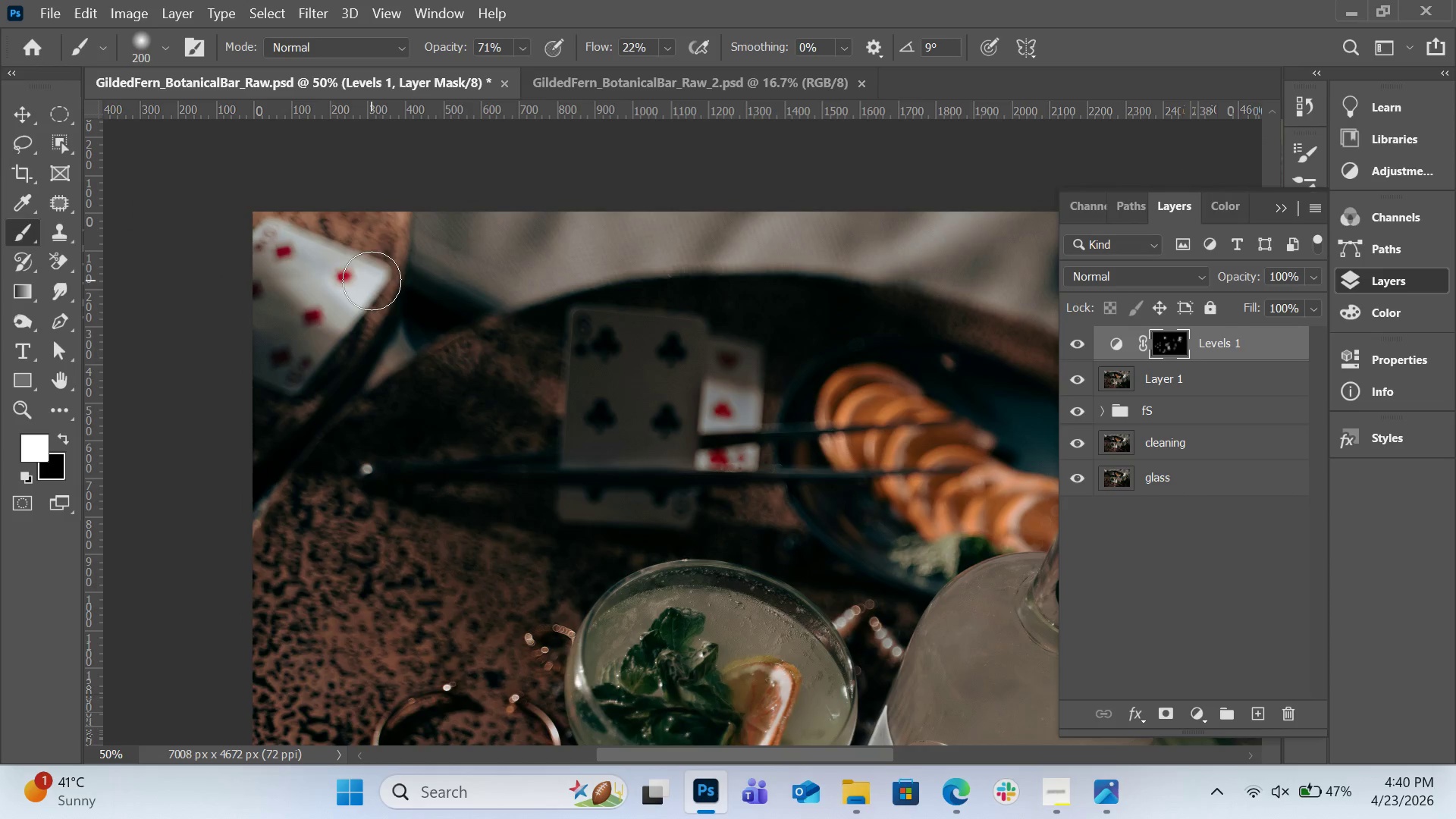 
key(BracketRight)
 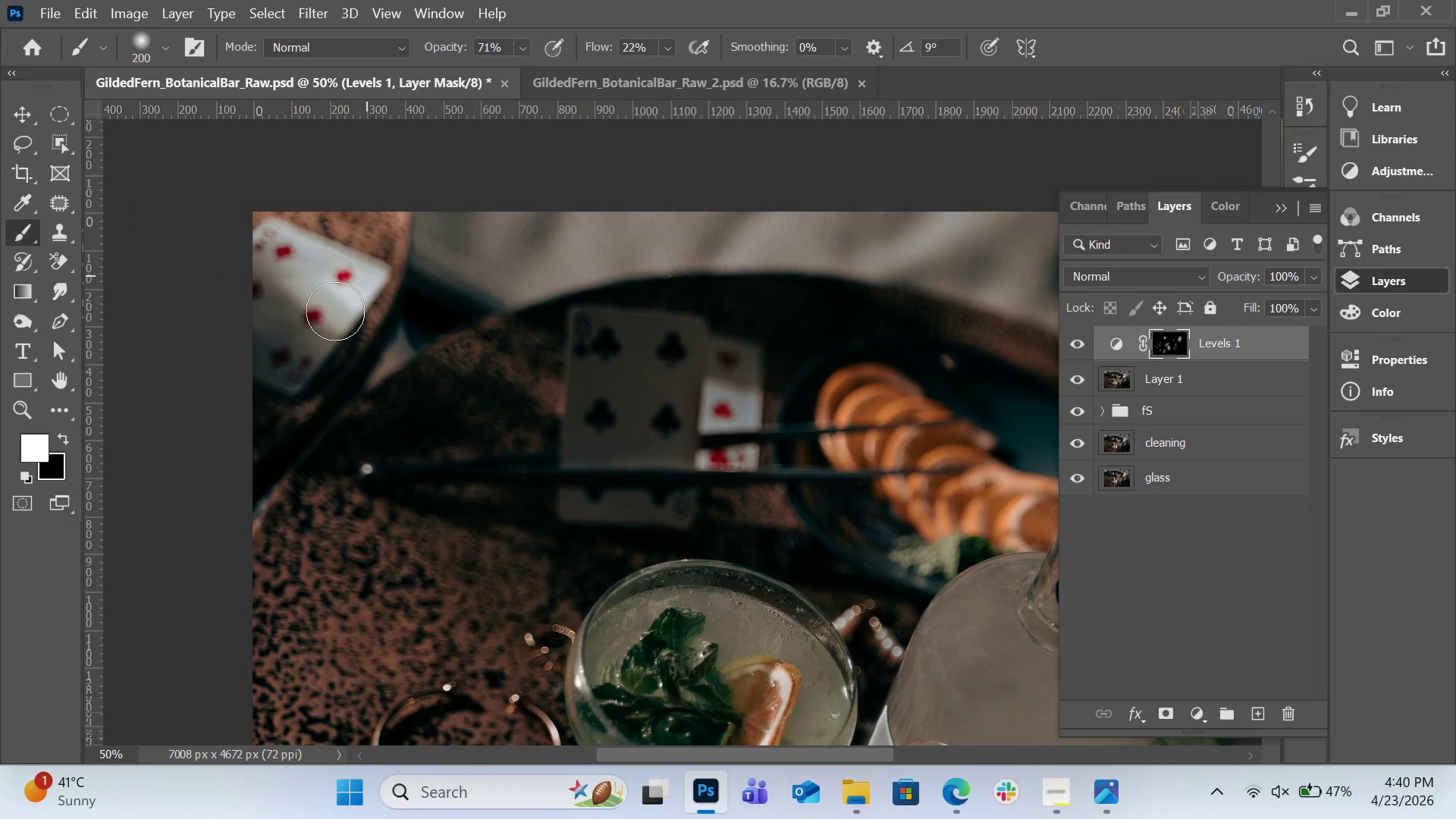 
left_click_drag(start_coordinate=[370, 274], to_coordinate=[307, 344])
 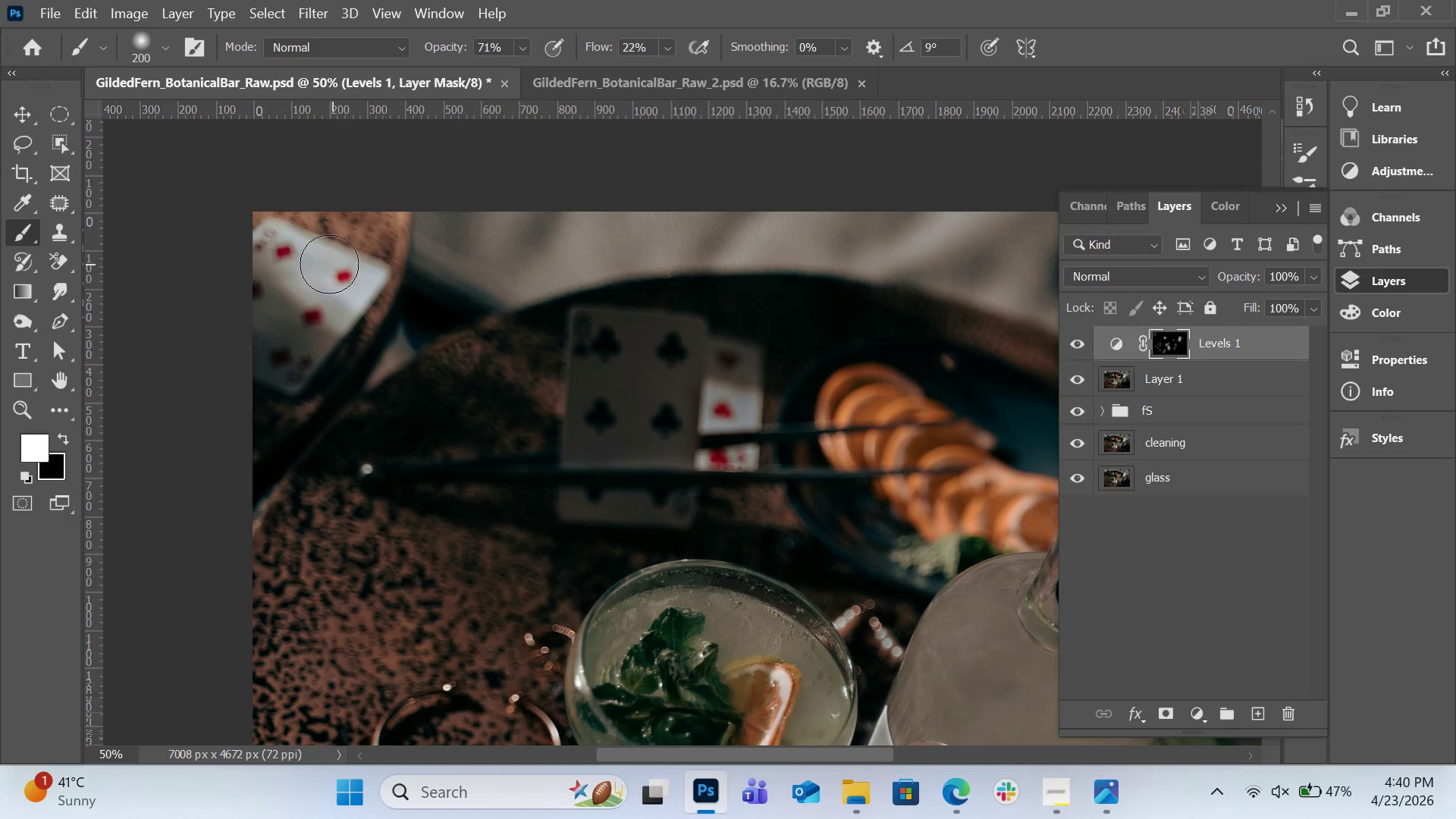 
left_click_drag(start_coordinate=[331, 264], to_coordinate=[237, 363])
 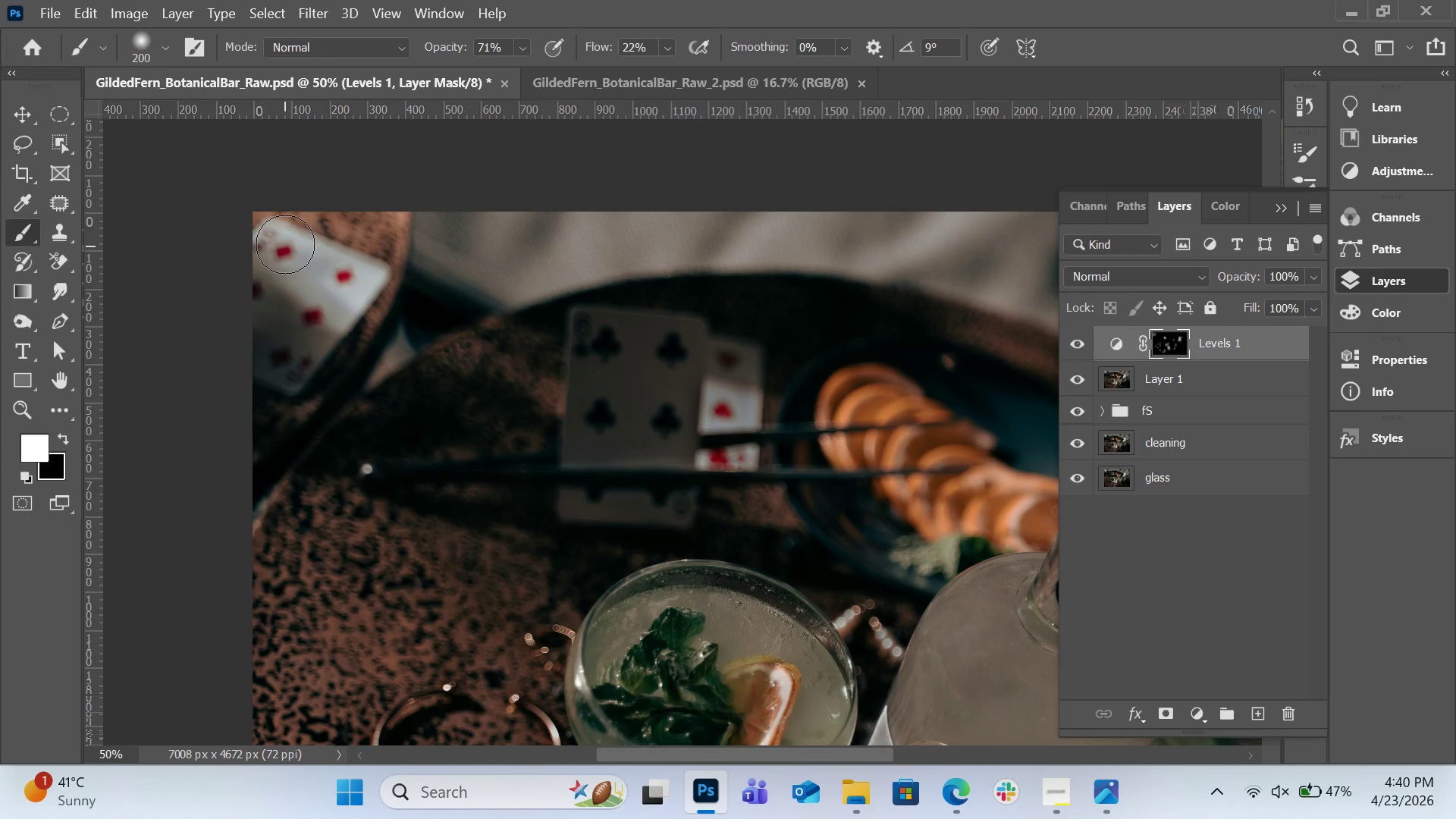 
left_click_drag(start_coordinate=[285, 244], to_coordinate=[234, 316])
 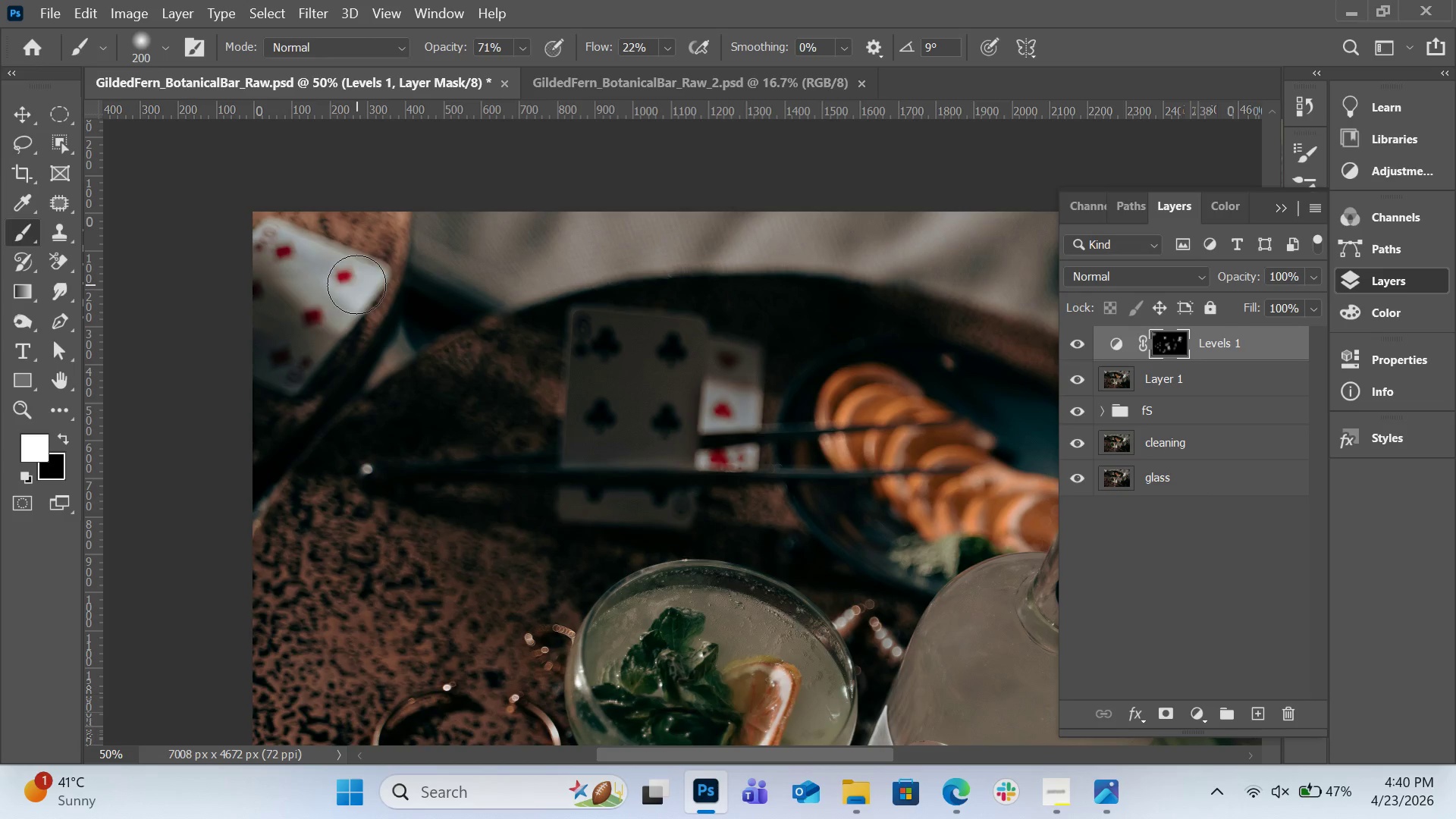 
left_click_drag(start_coordinate=[356, 284], to_coordinate=[281, 361])
 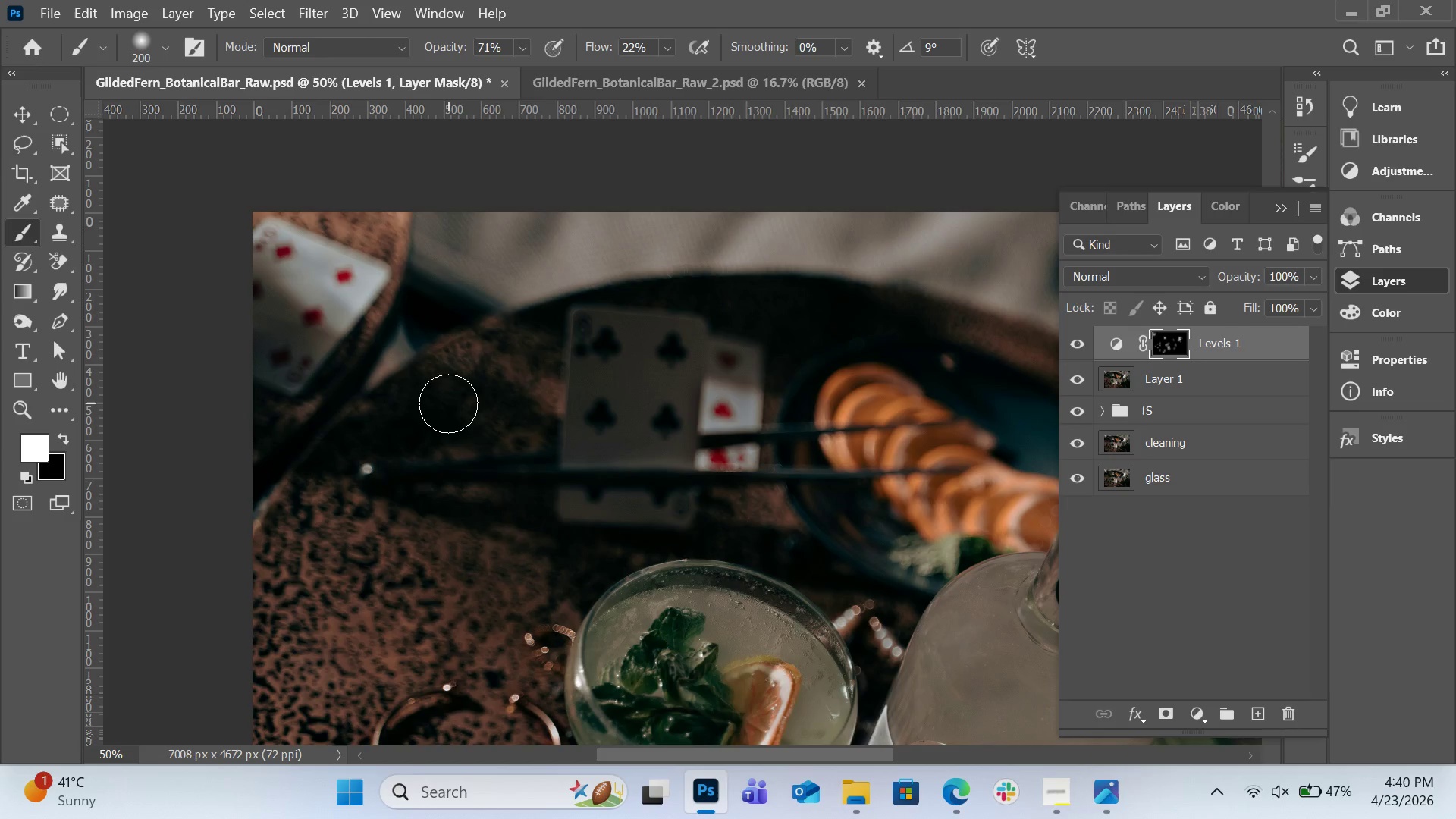 
key(Control+0)
 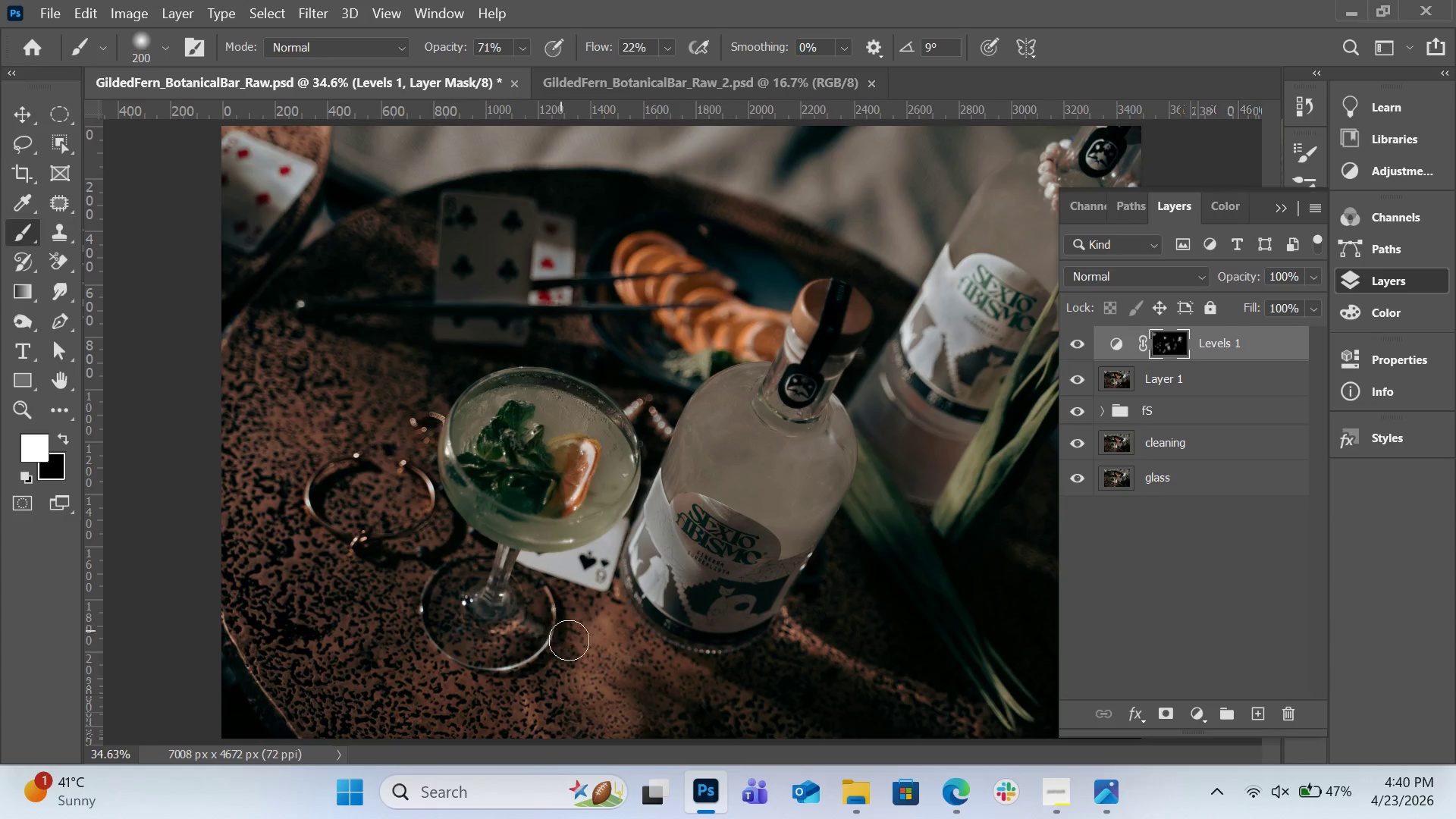 
scroll: coordinate [577, 647], scroll_direction: down, amount: 3.0
 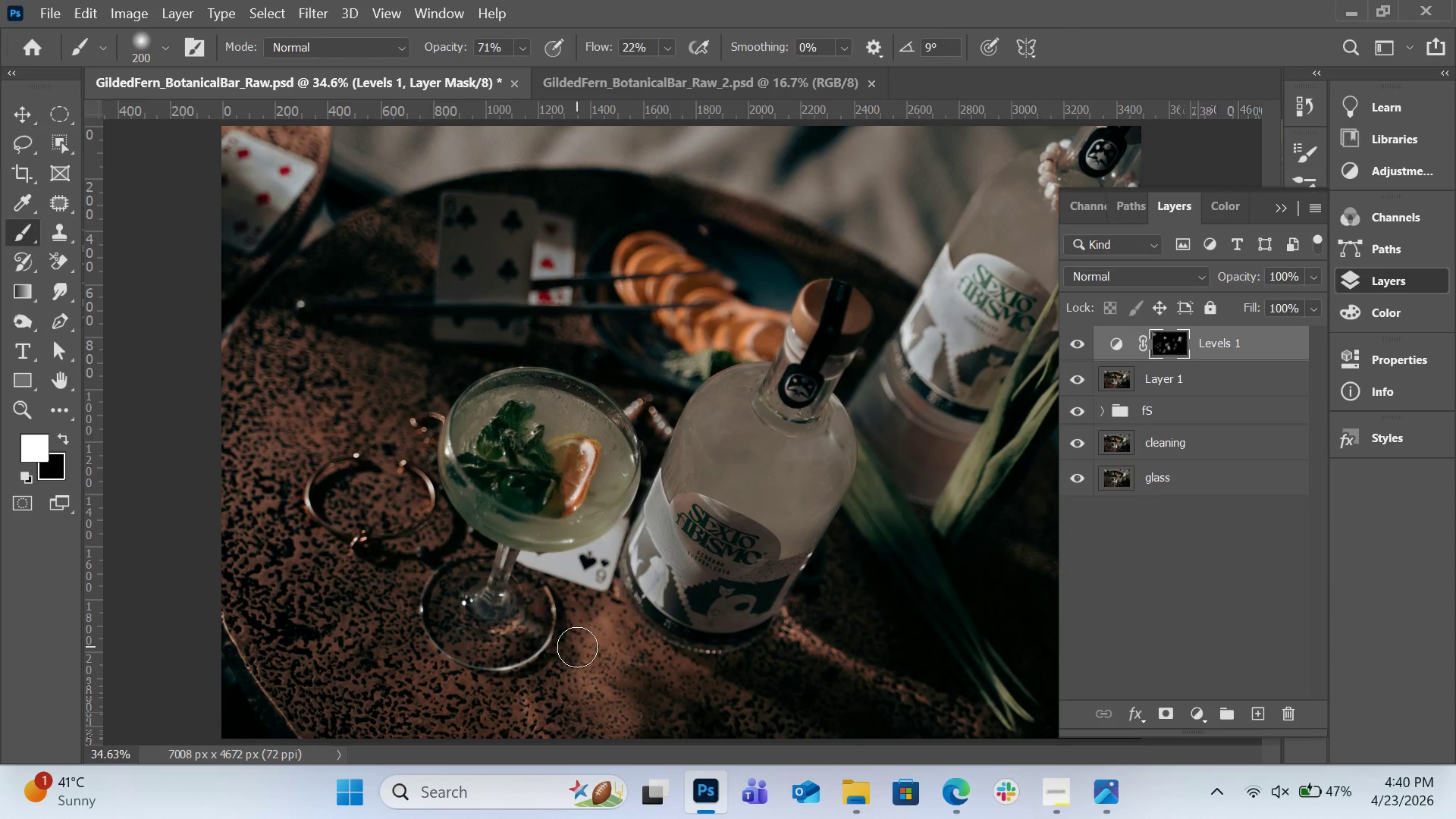 
key(H)
 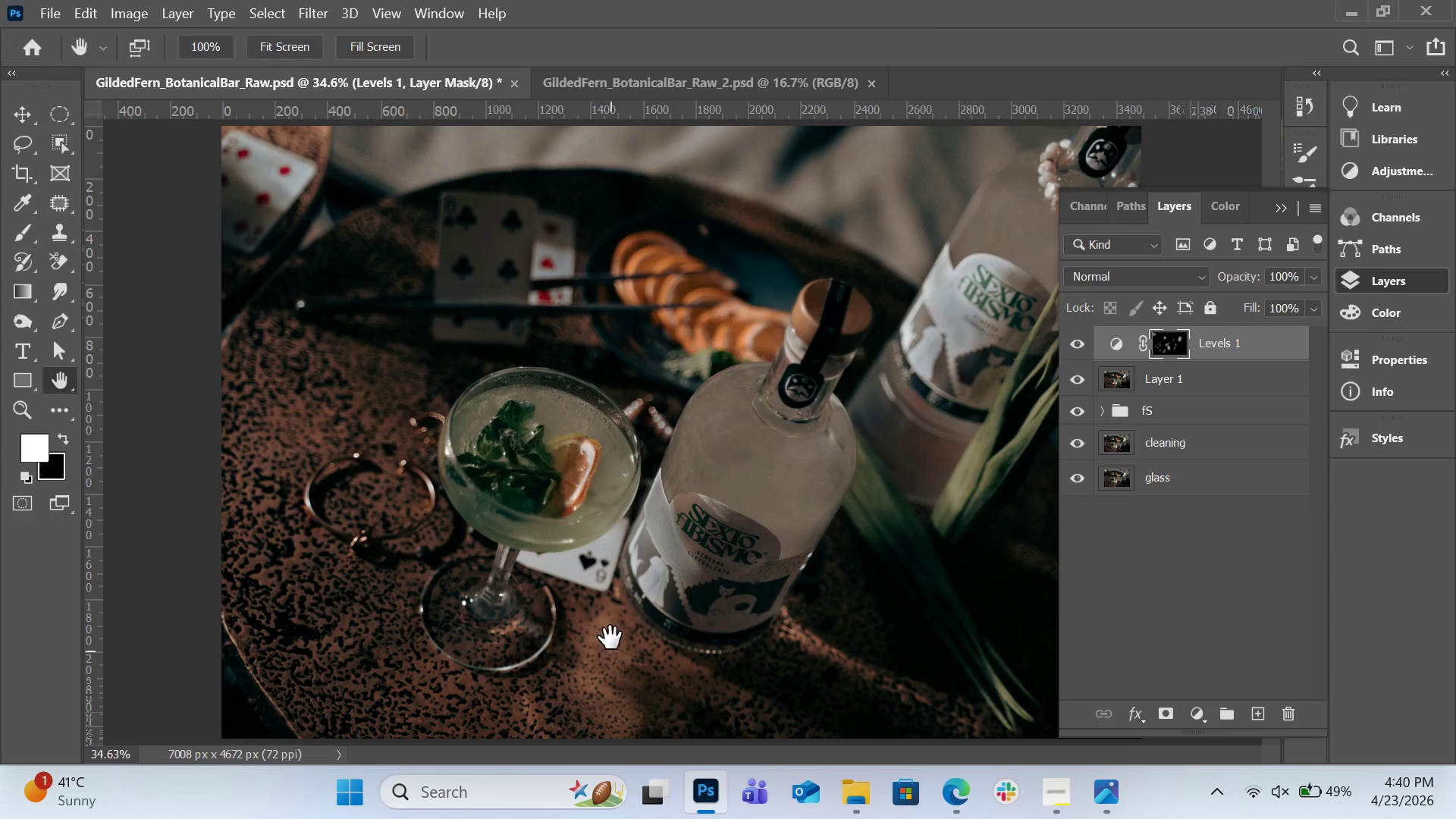 
left_click_drag(start_coordinate=[611, 651], to_coordinate=[594, 460])
 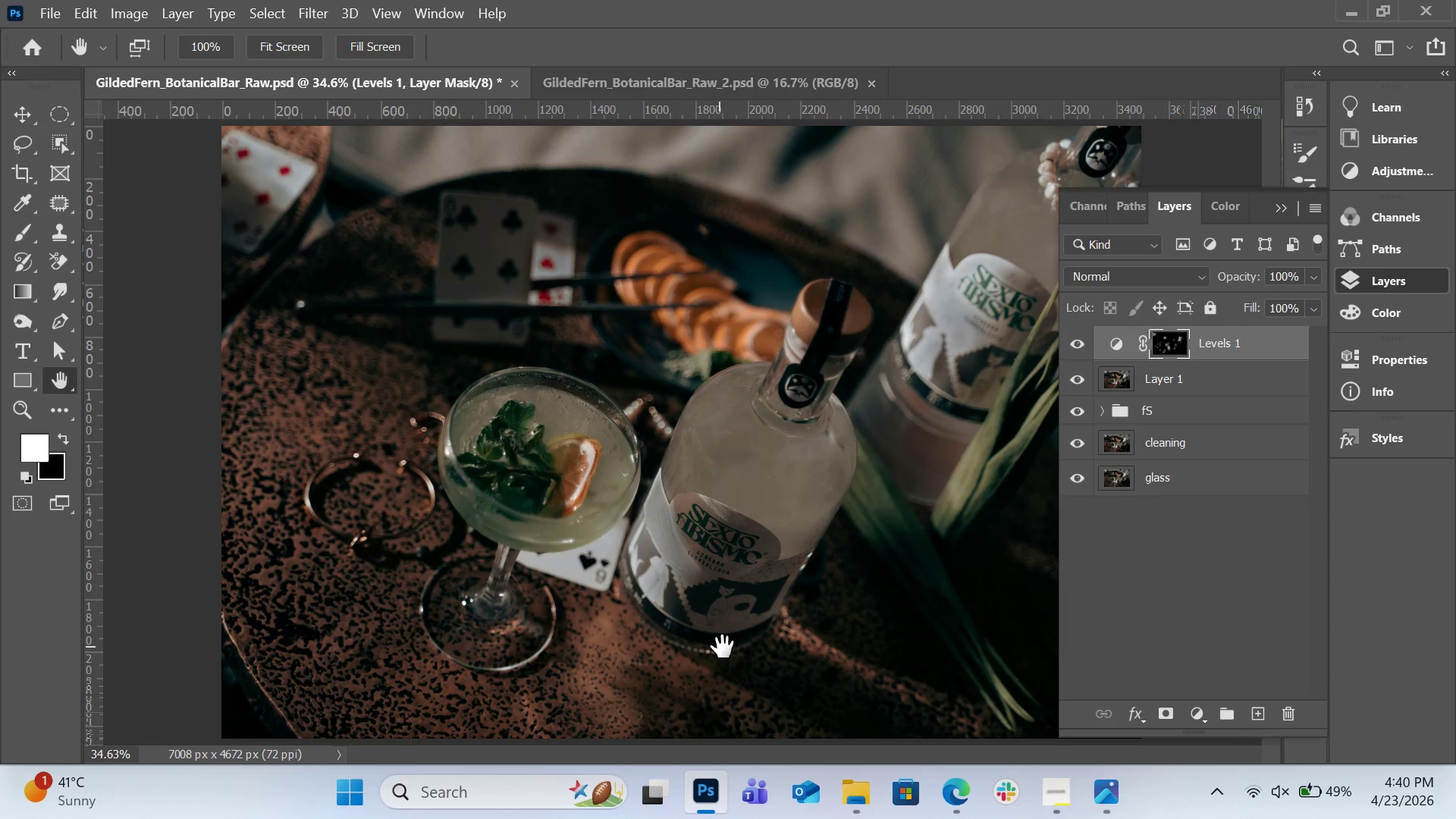 
key(BracketRight)
 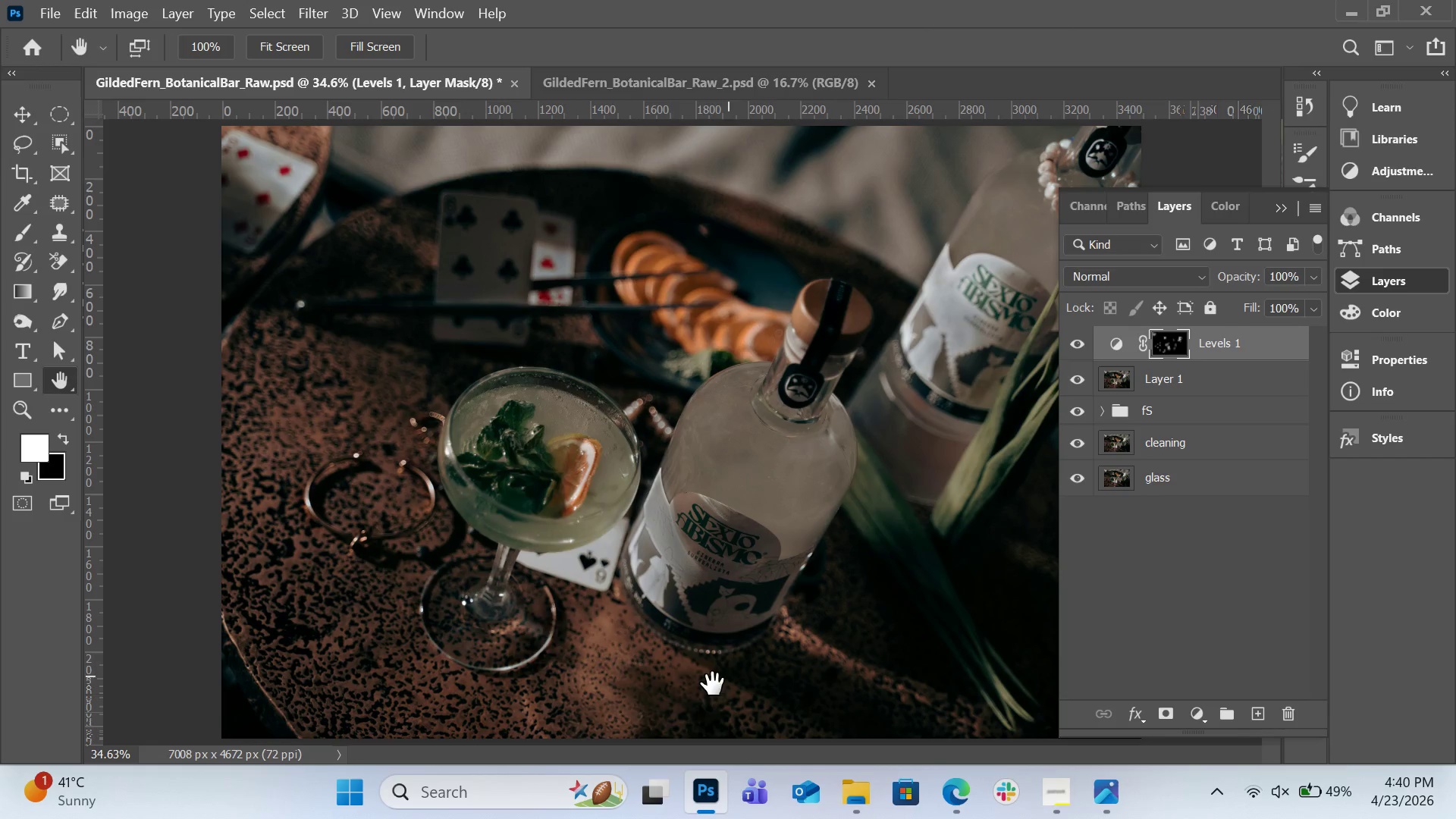 
key(BracketRight)
 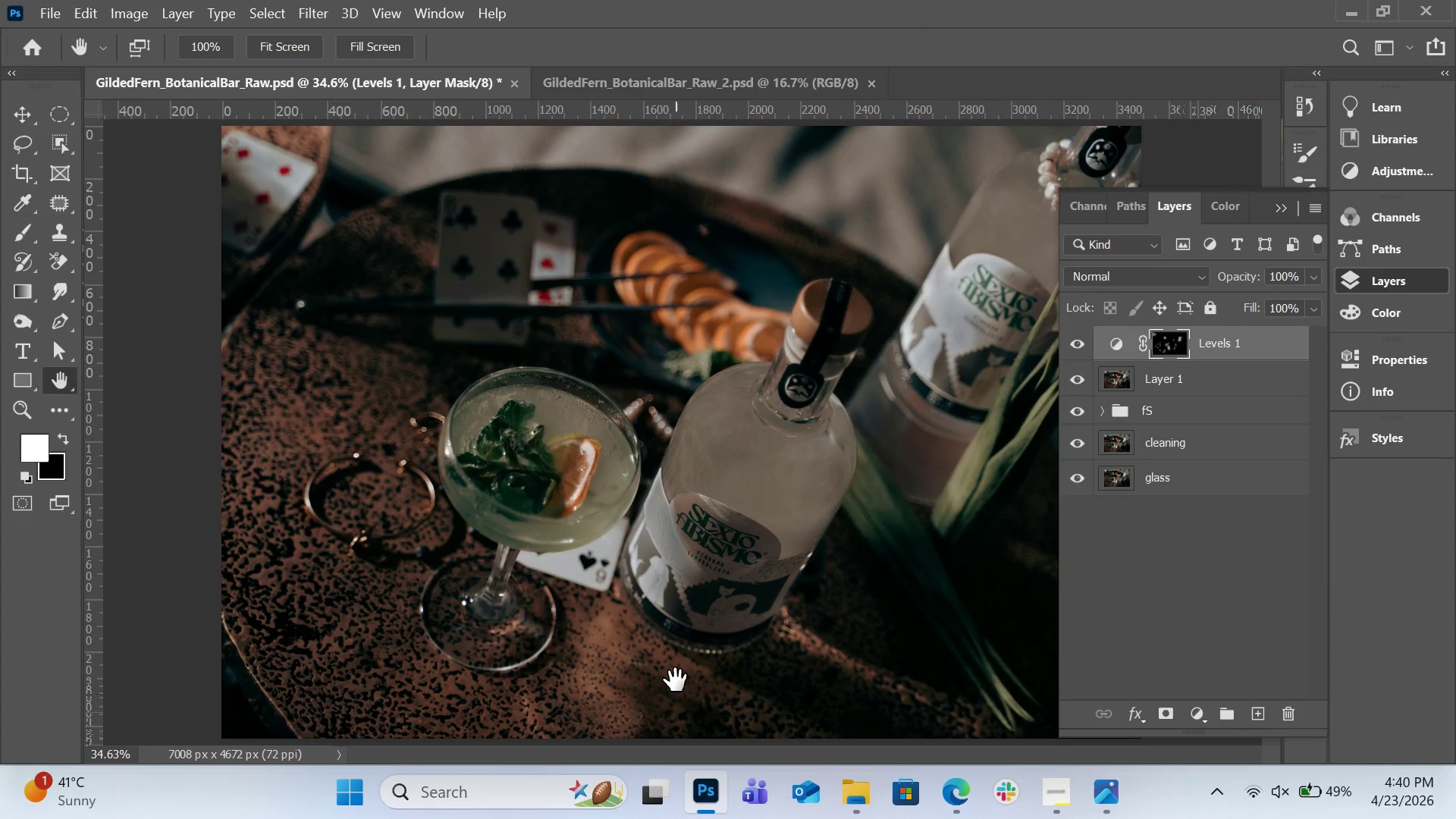 
key(BracketRight)
 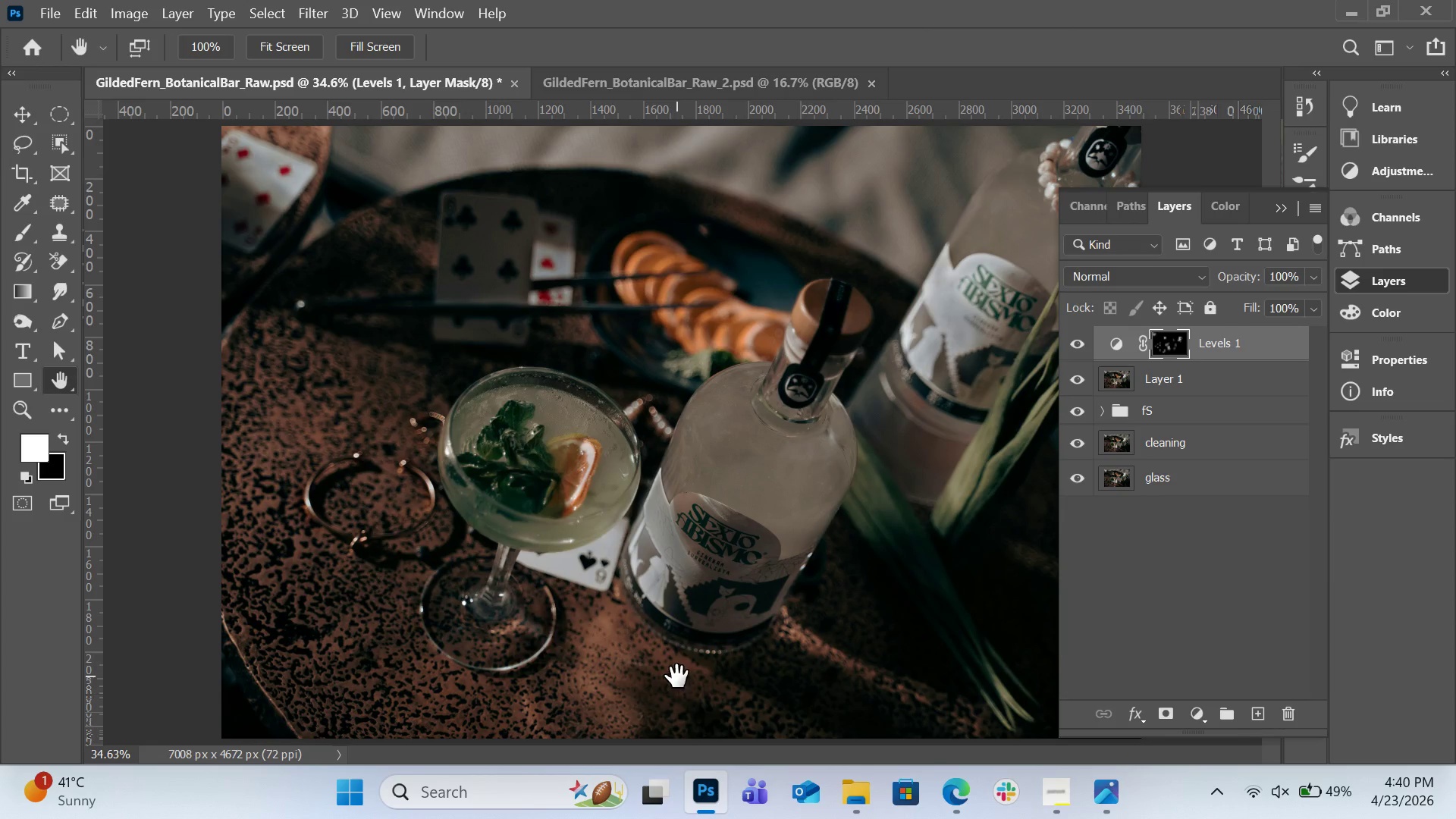 
key(B)
 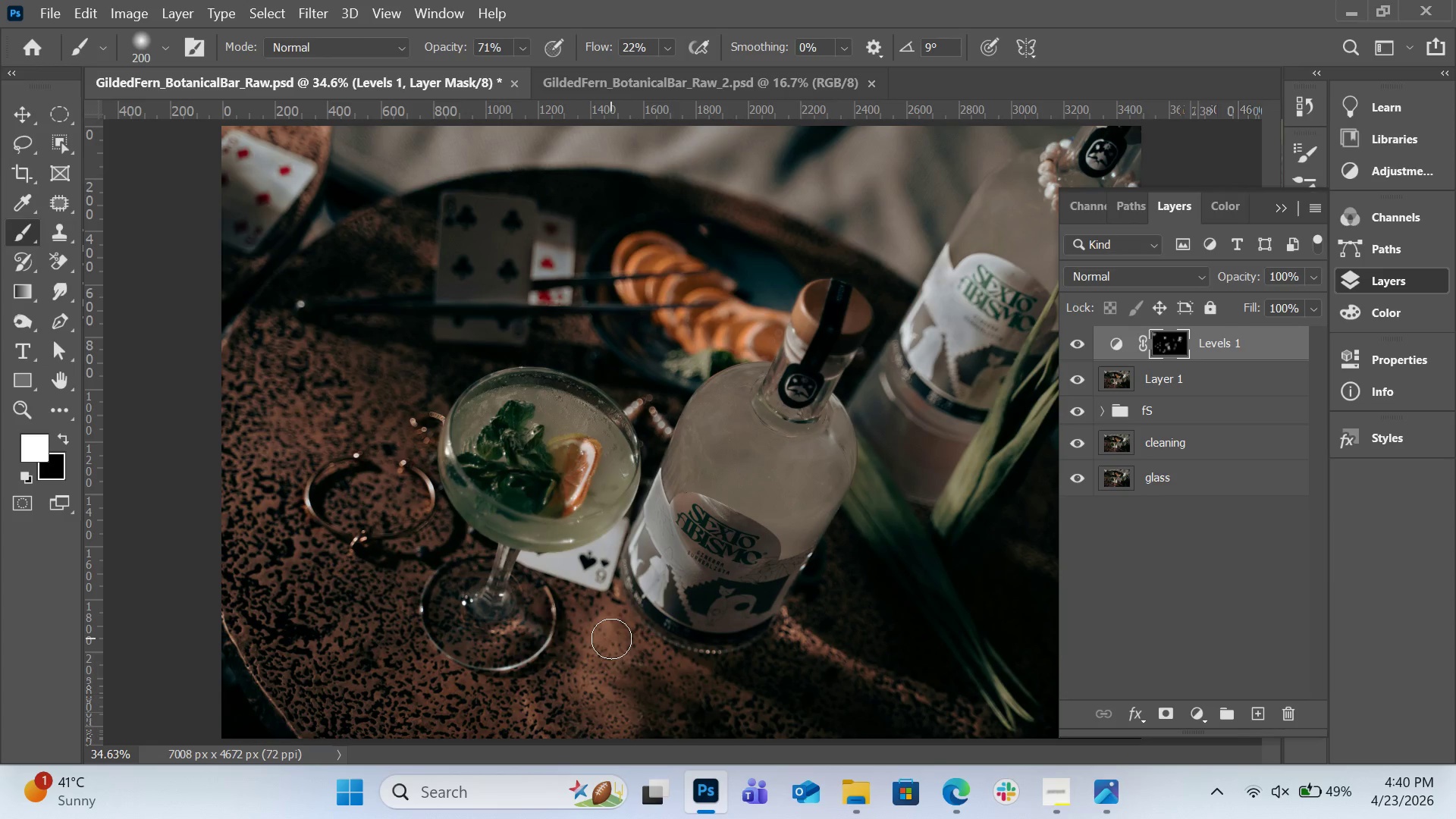 
key(BracketRight)
 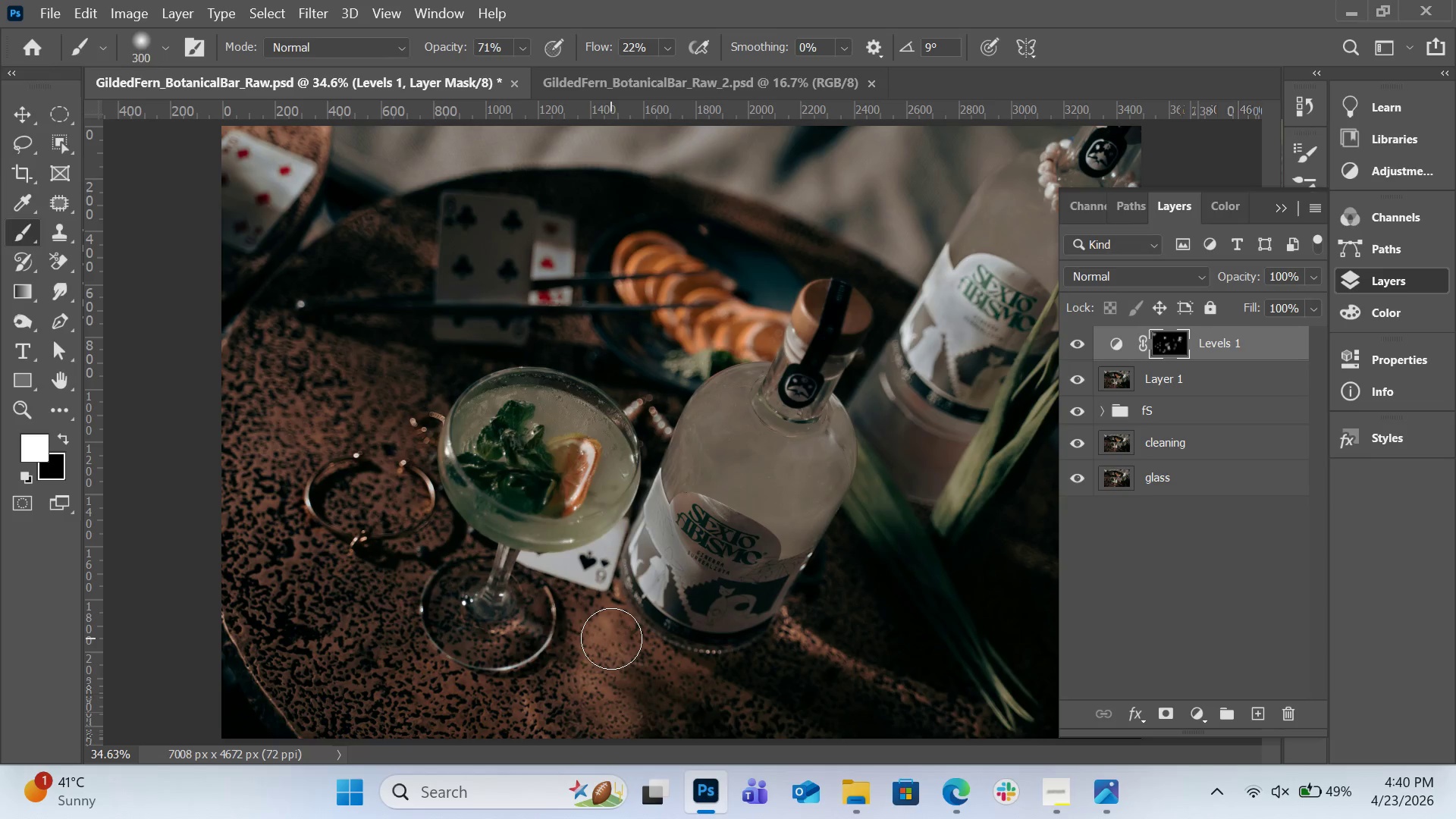 
key(BracketRight)
 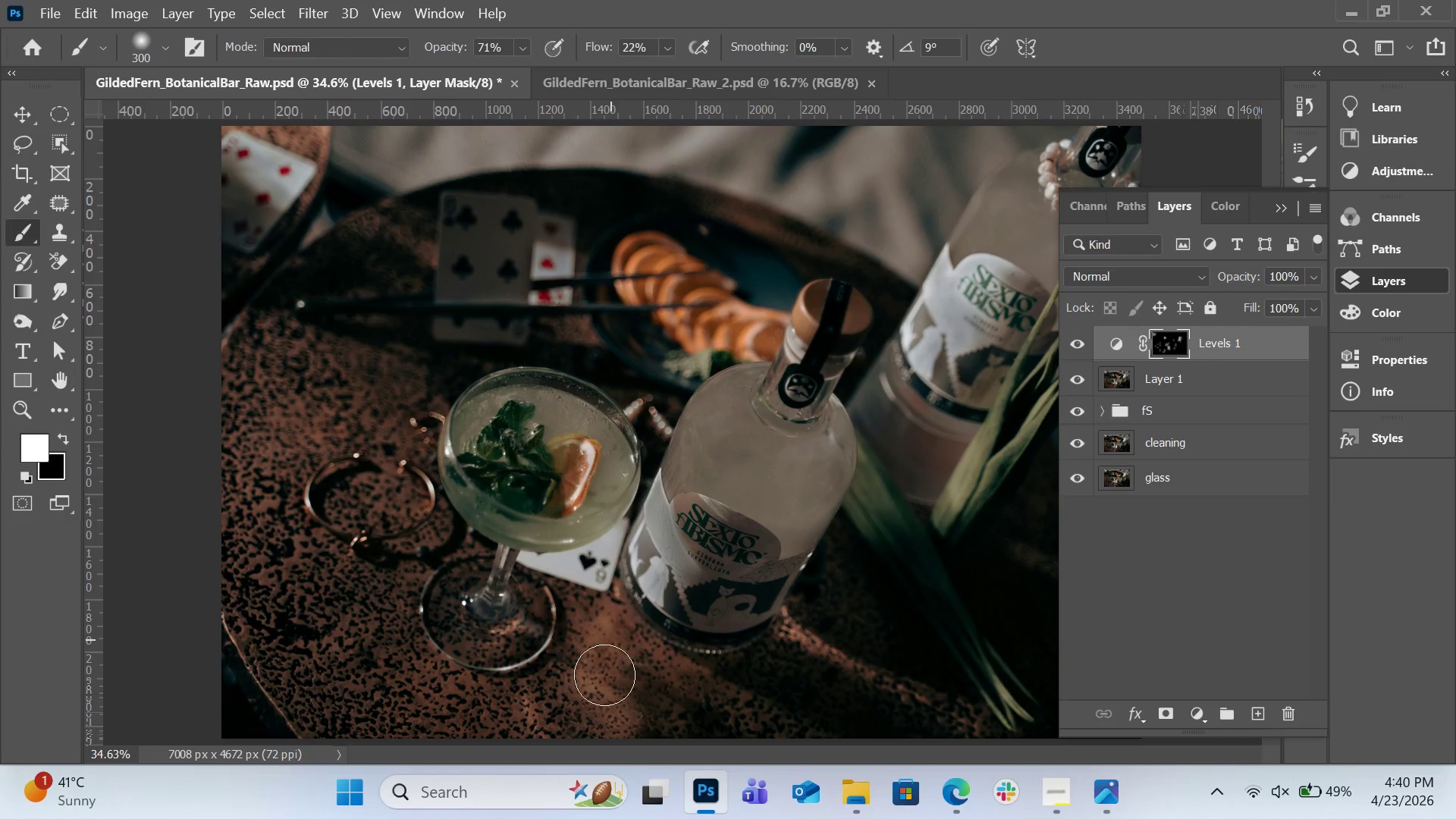 
left_click_drag(start_coordinate=[611, 639], to_coordinate=[607, 667])
 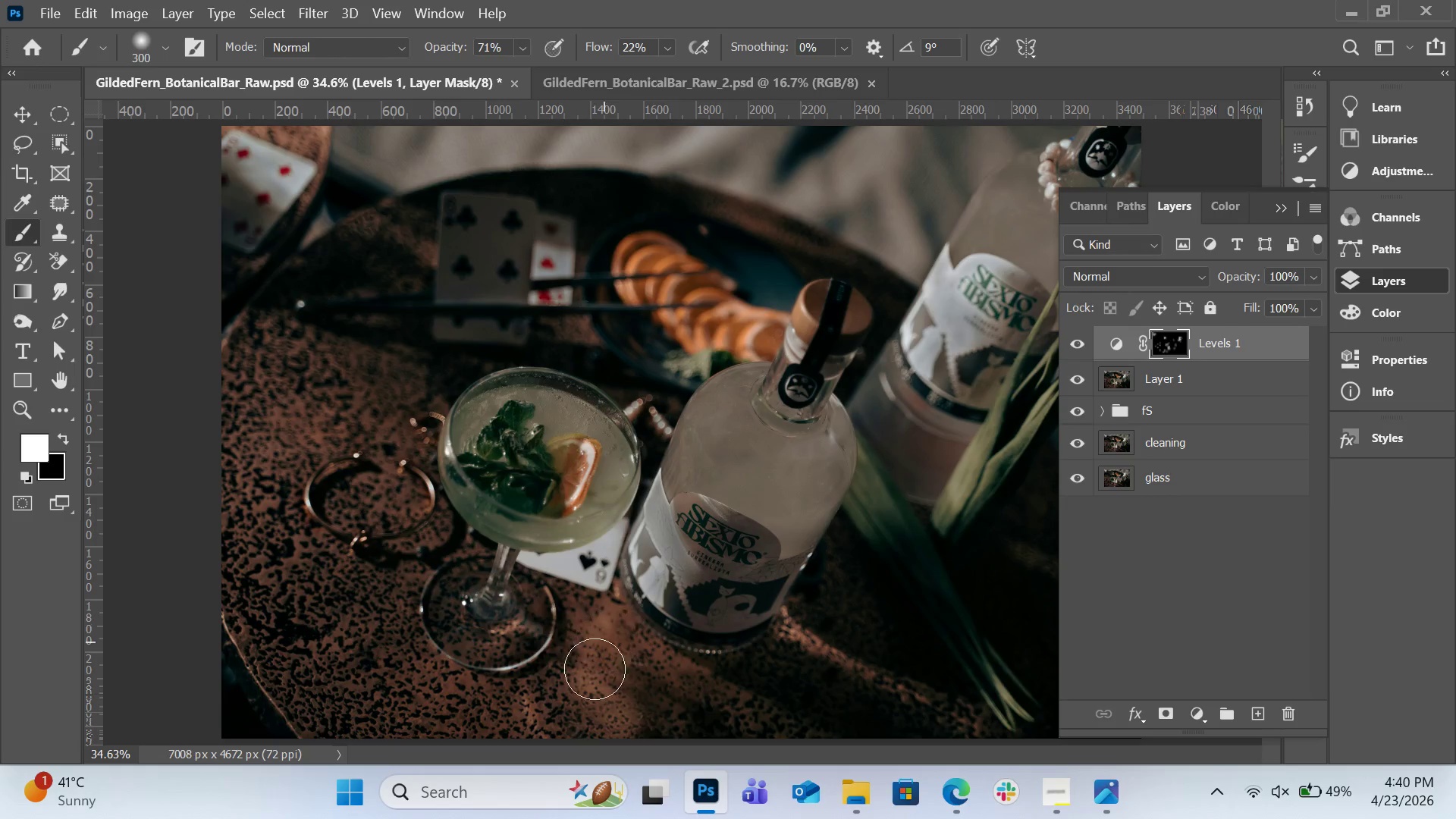 
left_click_drag(start_coordinate=[604, 645], to_coordinate=[590, 680])
 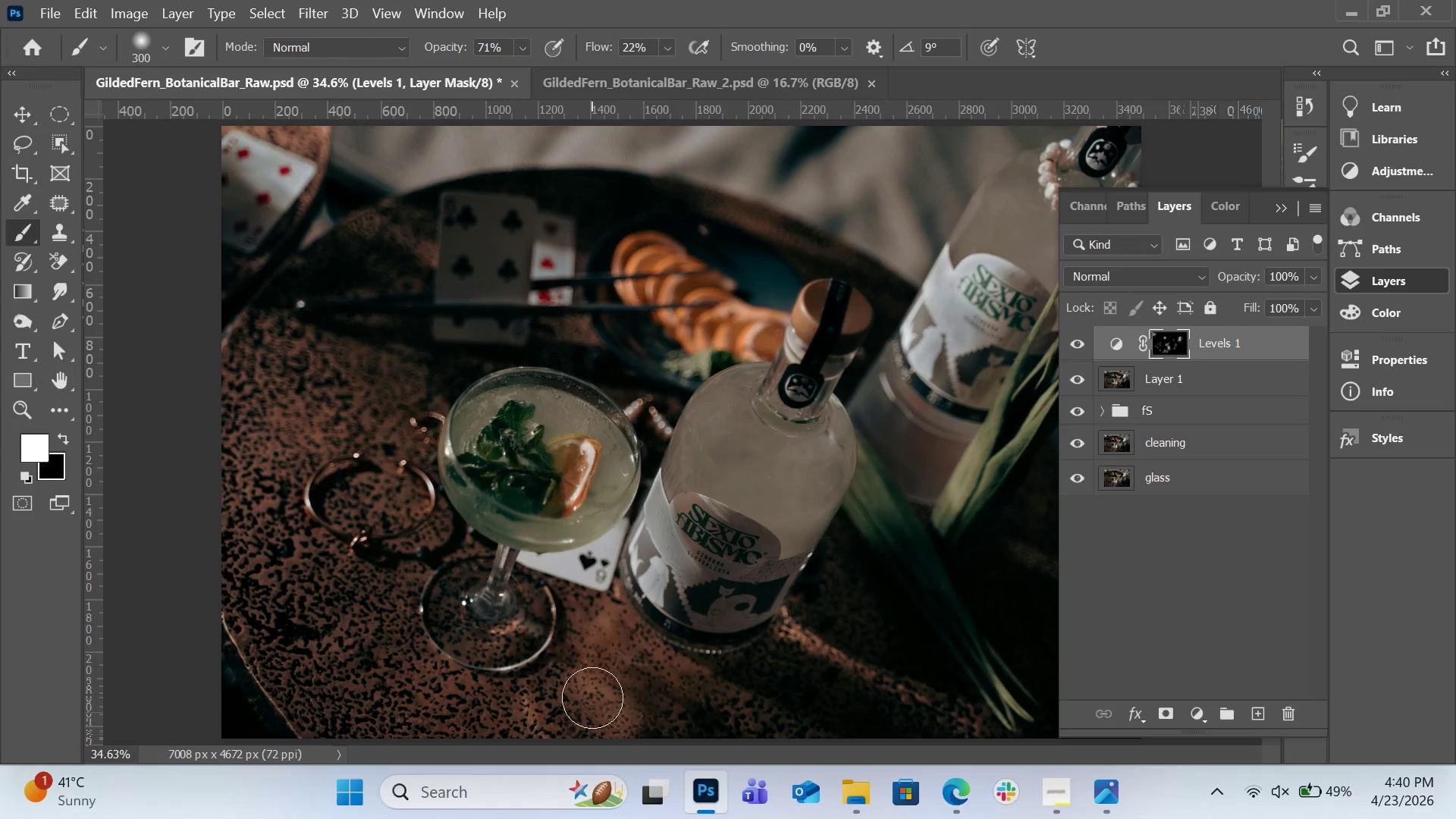 
left_click_drag(start_coordinate=[592, 683], to_coordinate=[592, 705])
 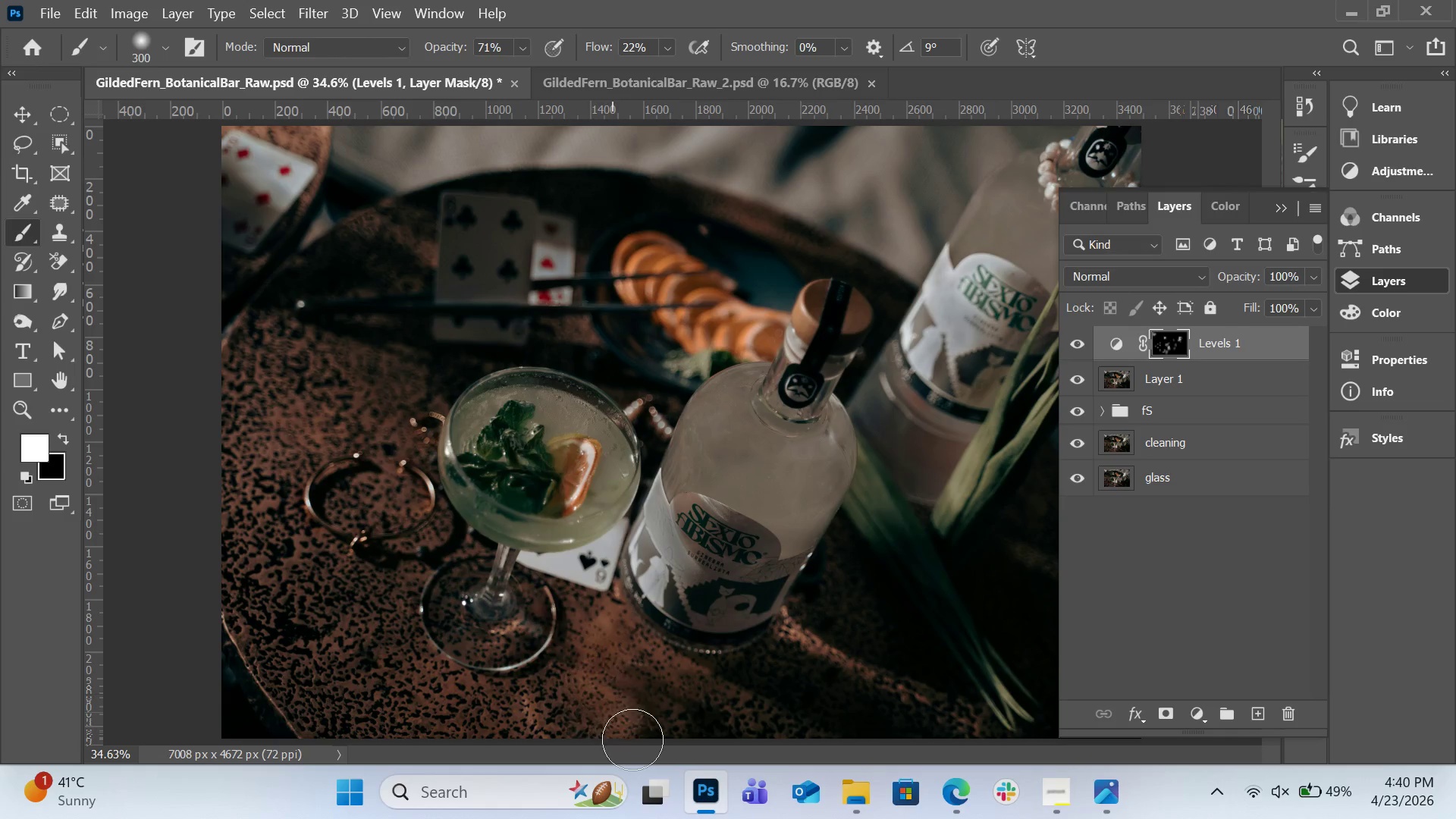 
left_click_drag(start_coordinate=[613, 711], to_coordinate=[632, 739])
 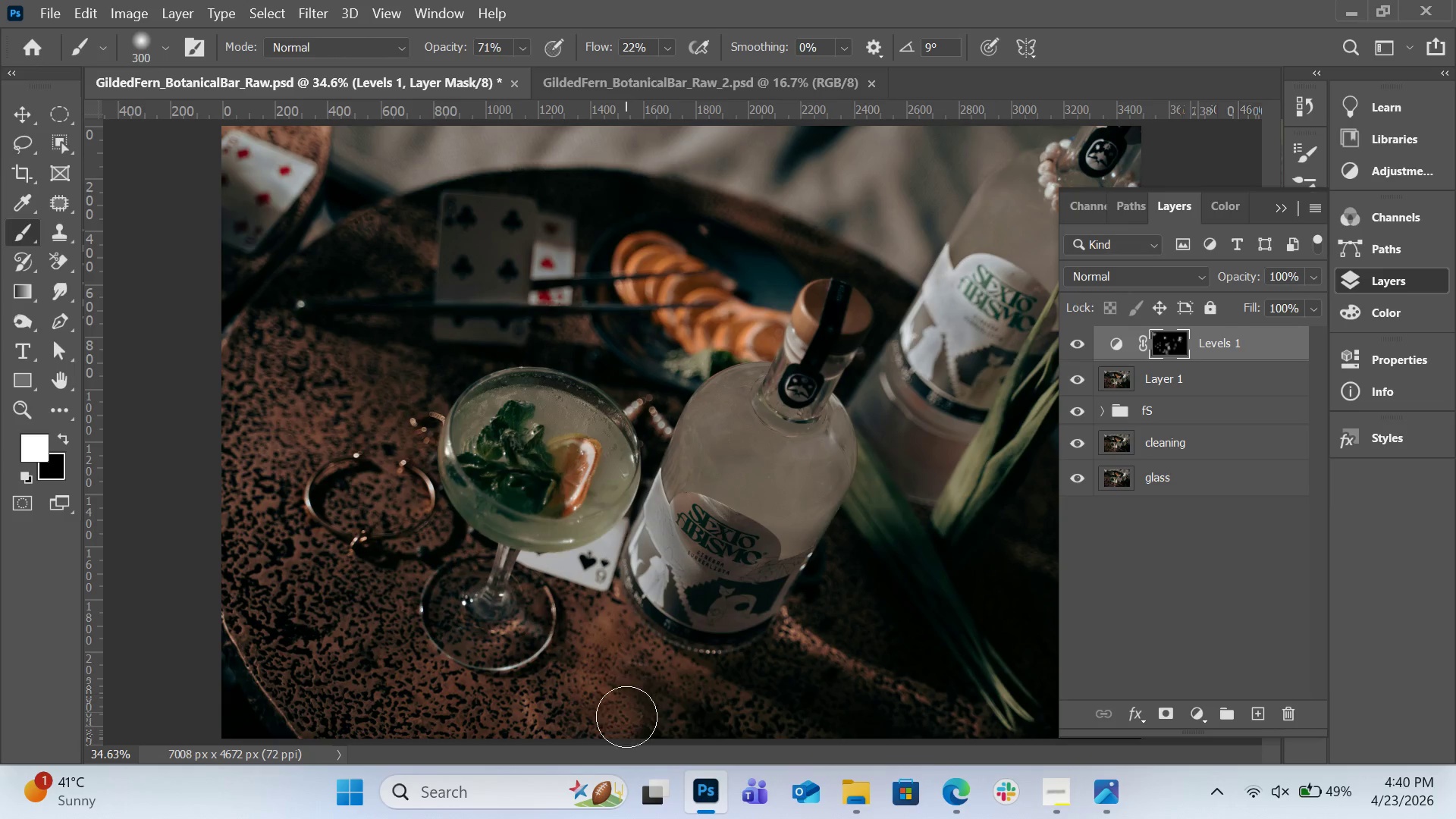 
left_click_drag(start_coordinate=[628, 723], to_coordinate=[629, 729])
 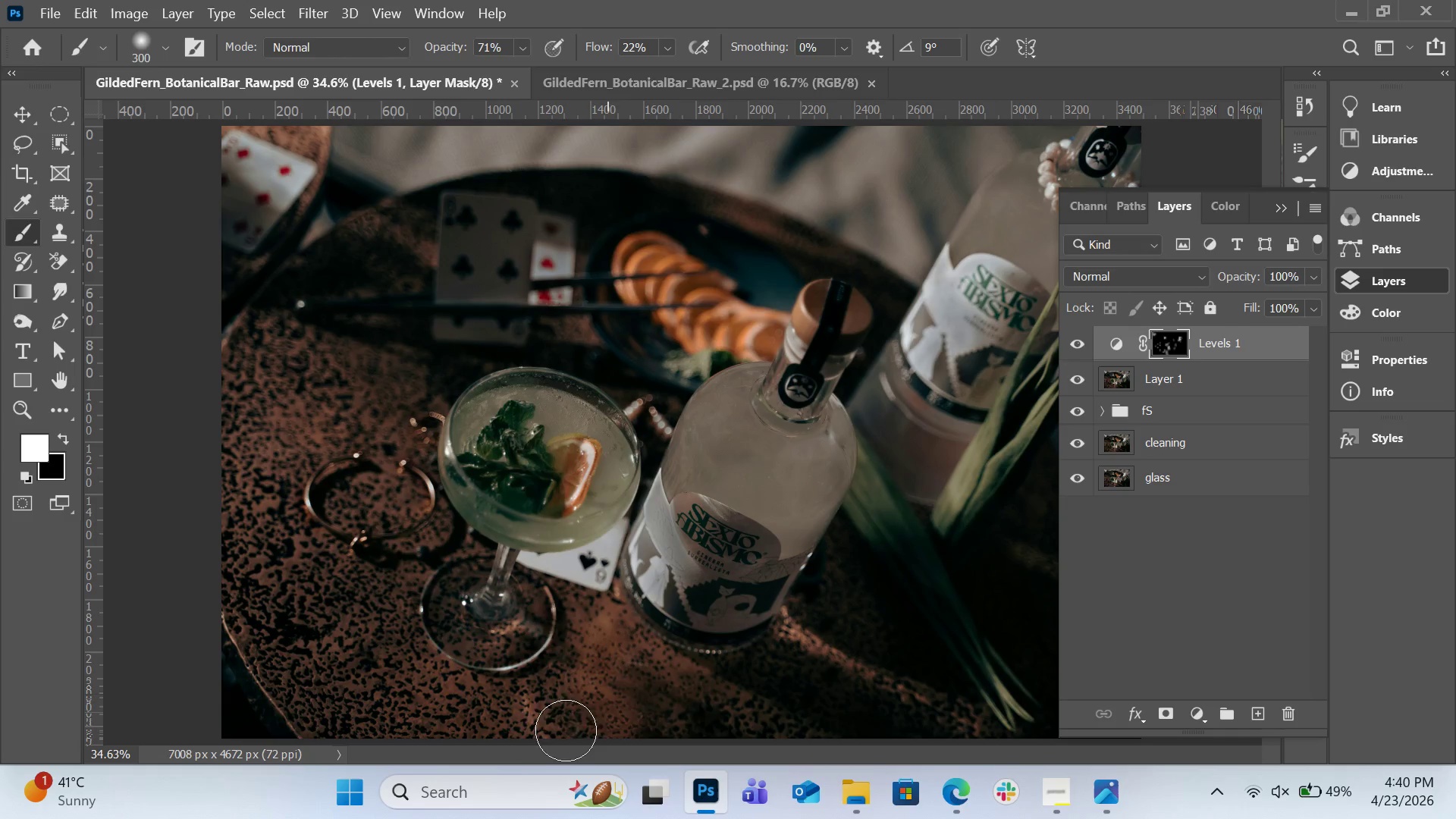 
left_click_drag(start_coordinate=[608, 688], to_coordinate=[549, 742])
 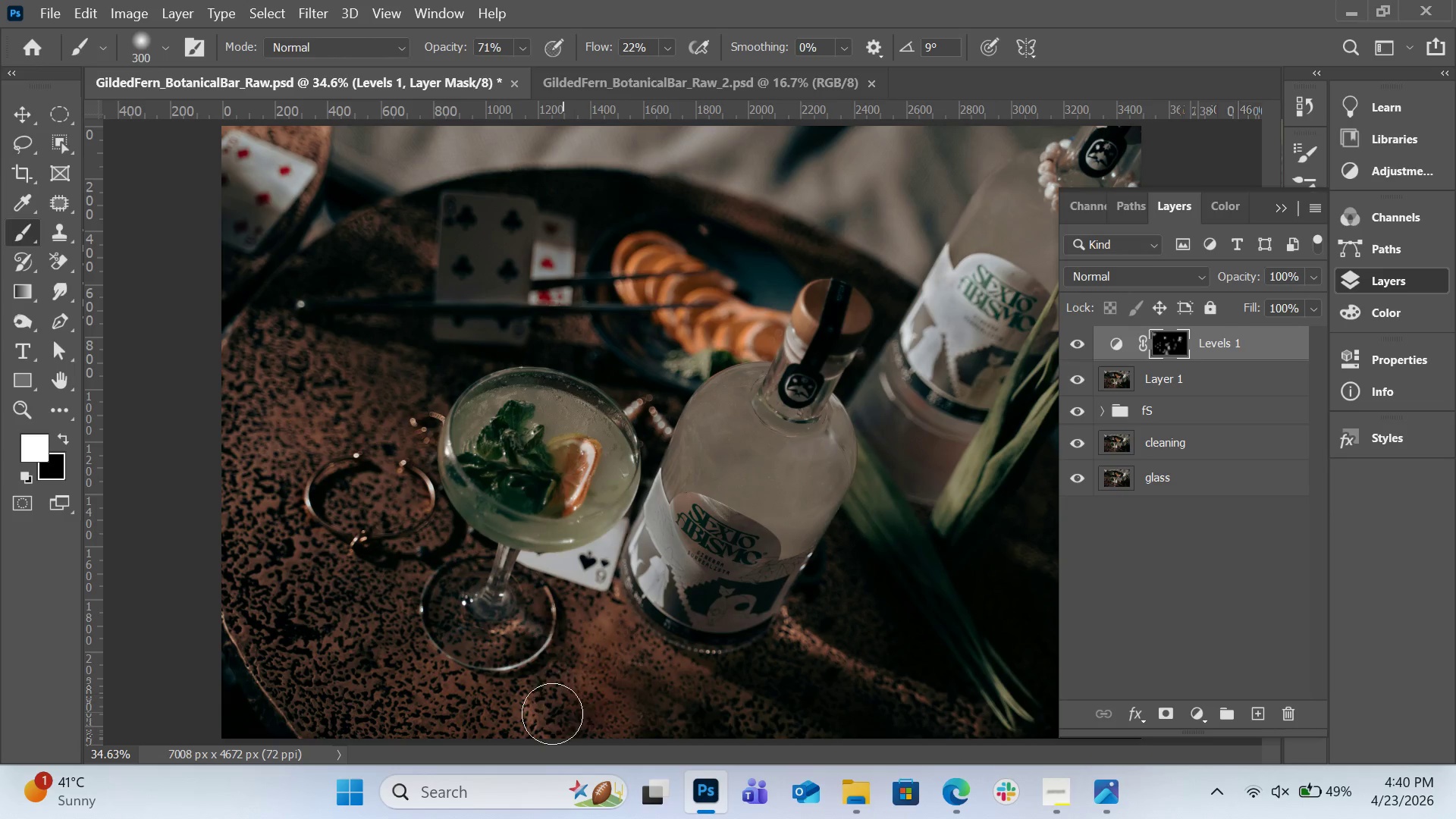 
left_click_drag(start_coordinate=[563, 705], to_coordinate=[527, 725])
 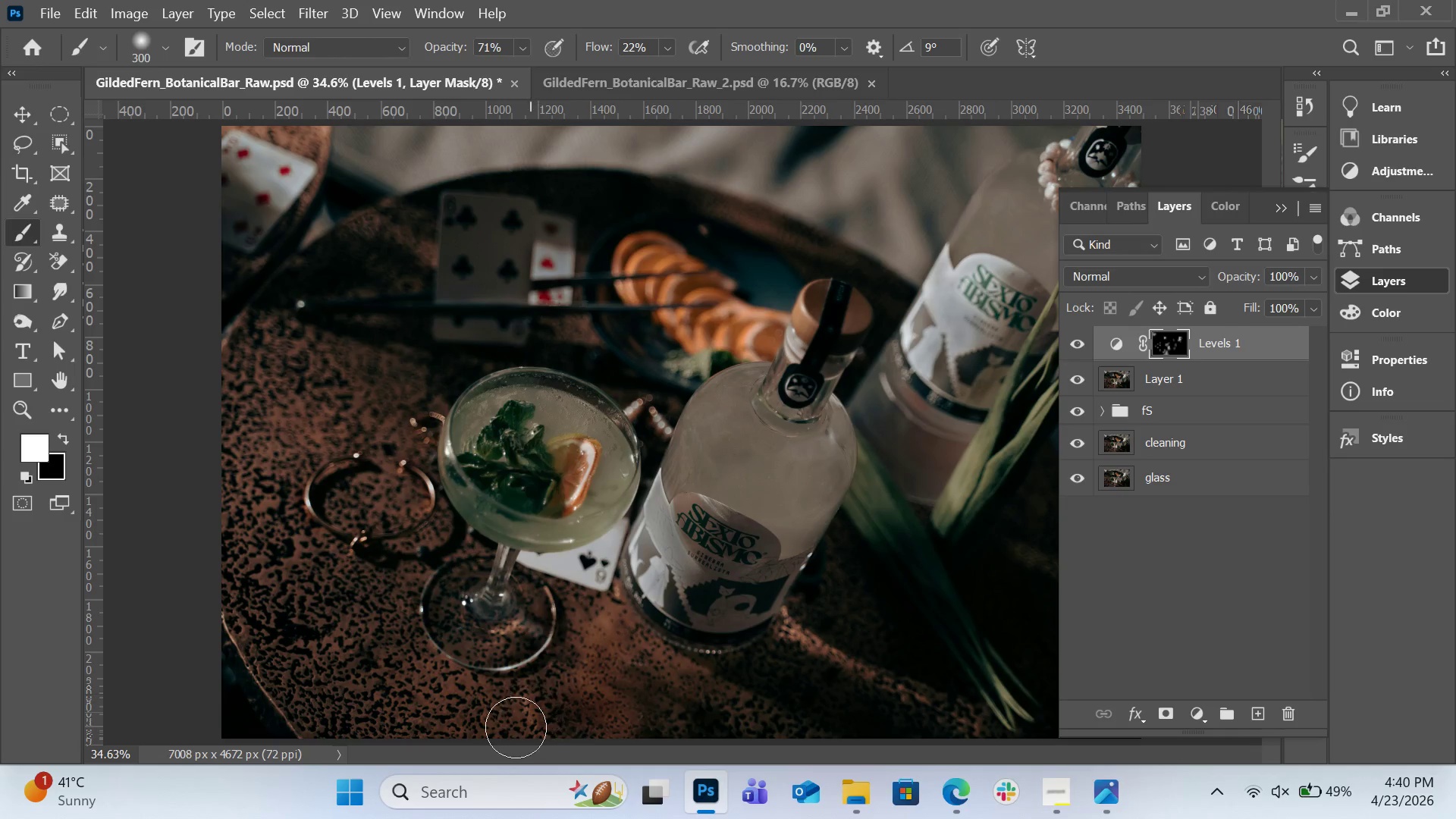 
left_click_drag(start_coordinate=[523, 720], to_coordinate=[509, 733])
 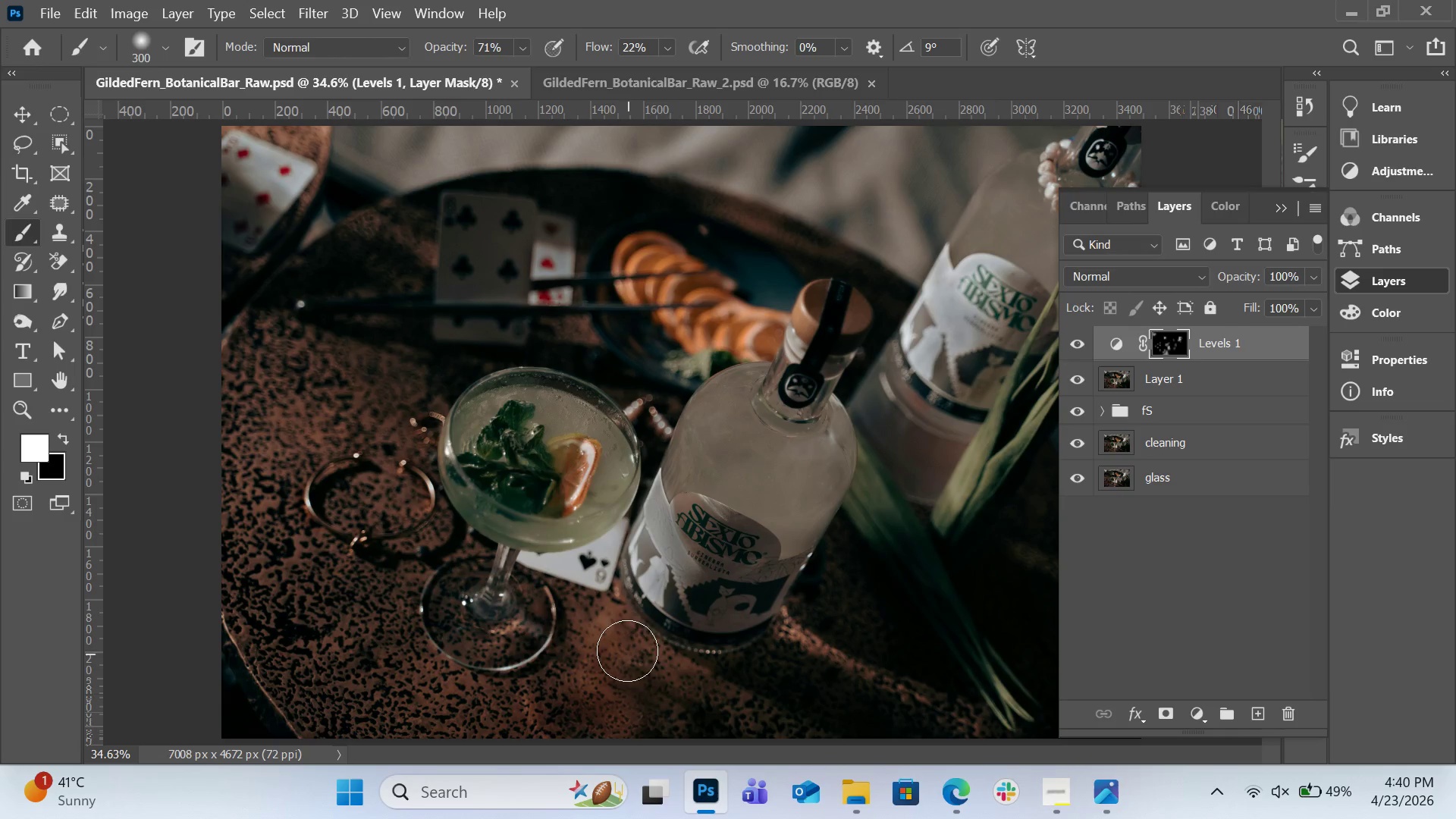 
left_click_drag(start_coordinate=[623, 648], to_coordinate=[734, 701])
 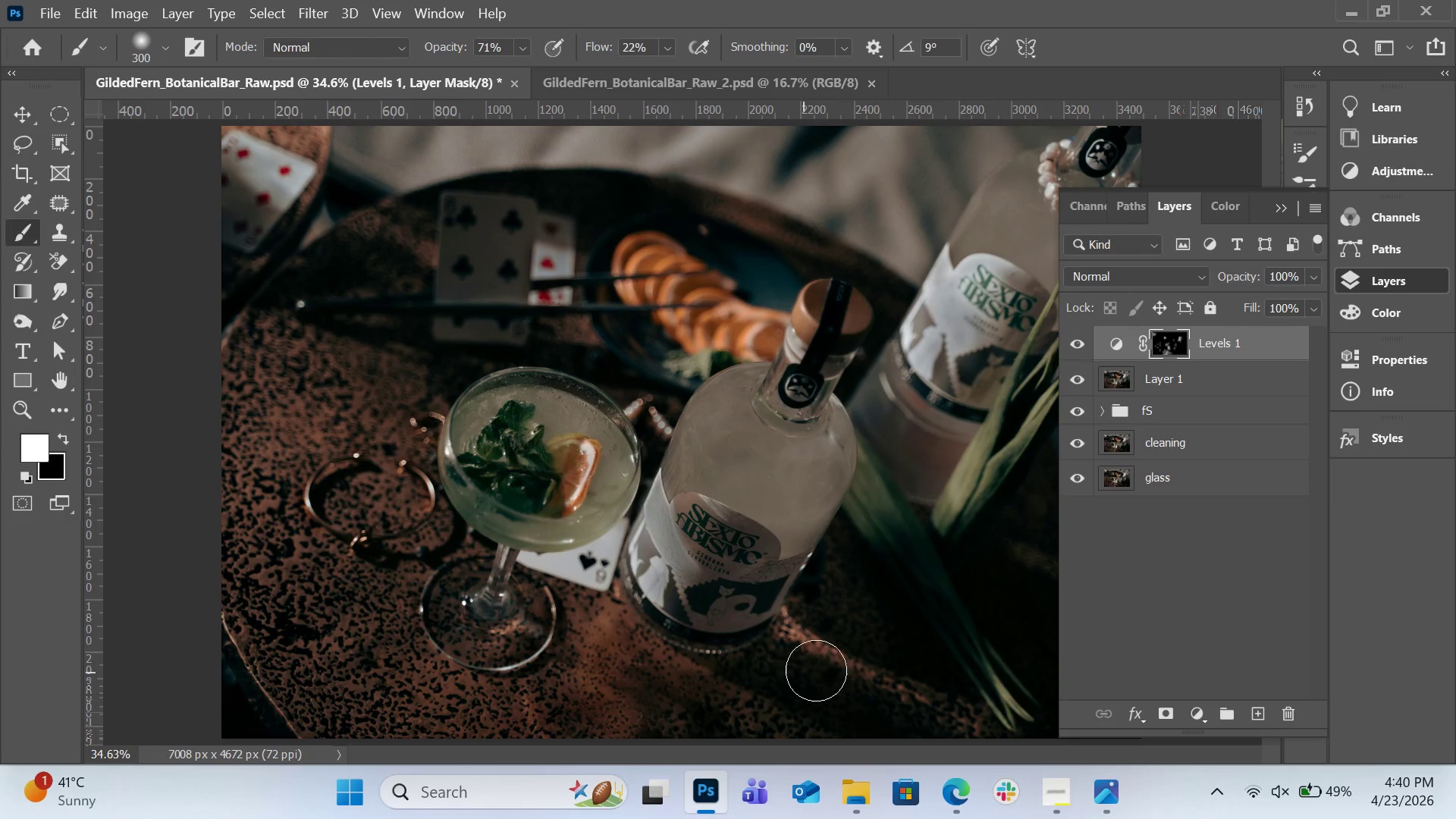 
left_click_drag(start_coordinate=[834, 662], to_coordinate=[949, 729])
 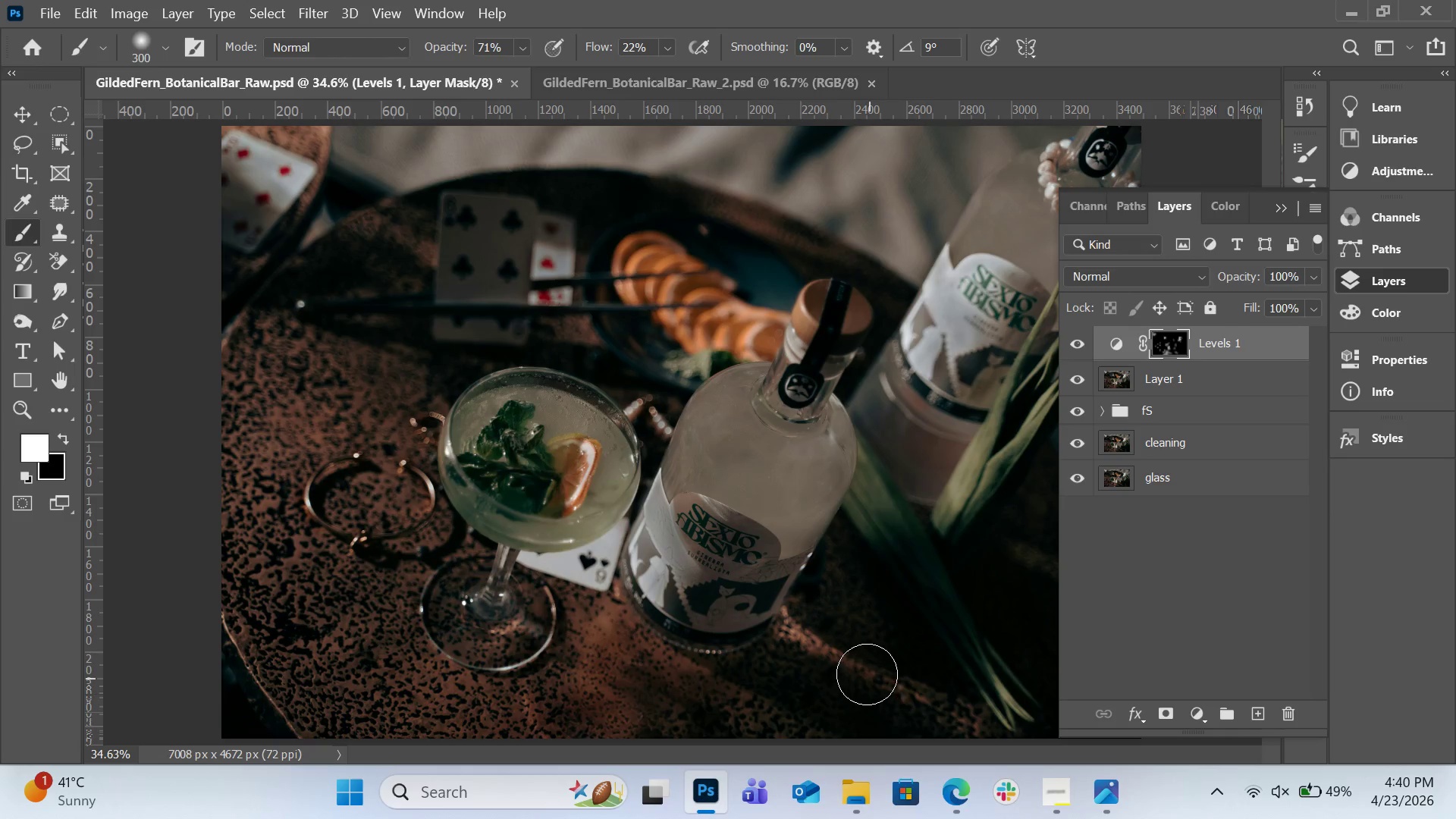 
left_click_drag(start_coordinate=[866, 670], to_coordinate=[969, 743])
 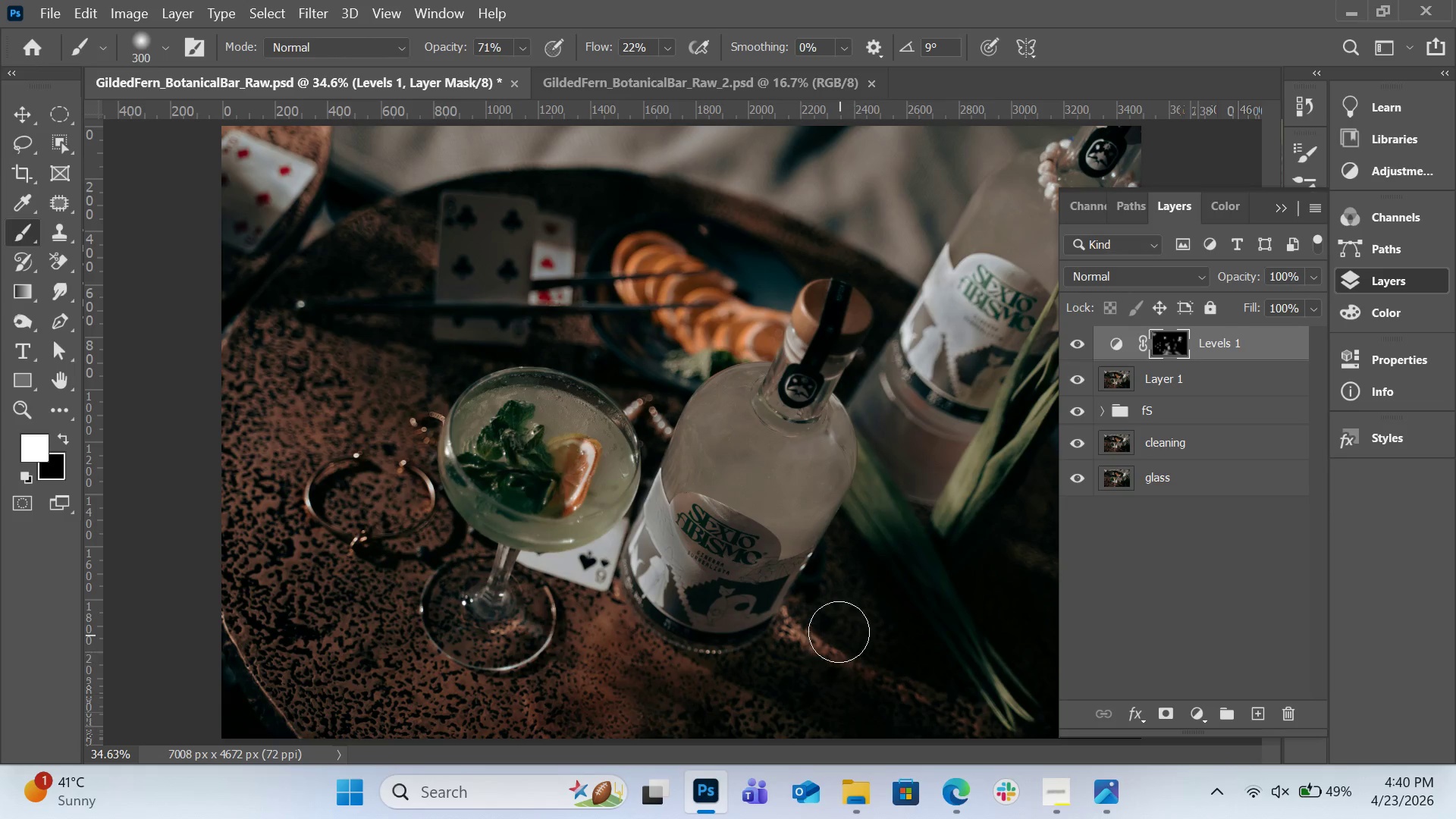 
left_click_drag(start_coordinate=[837, 629], to_coordinate=[761, 703])
 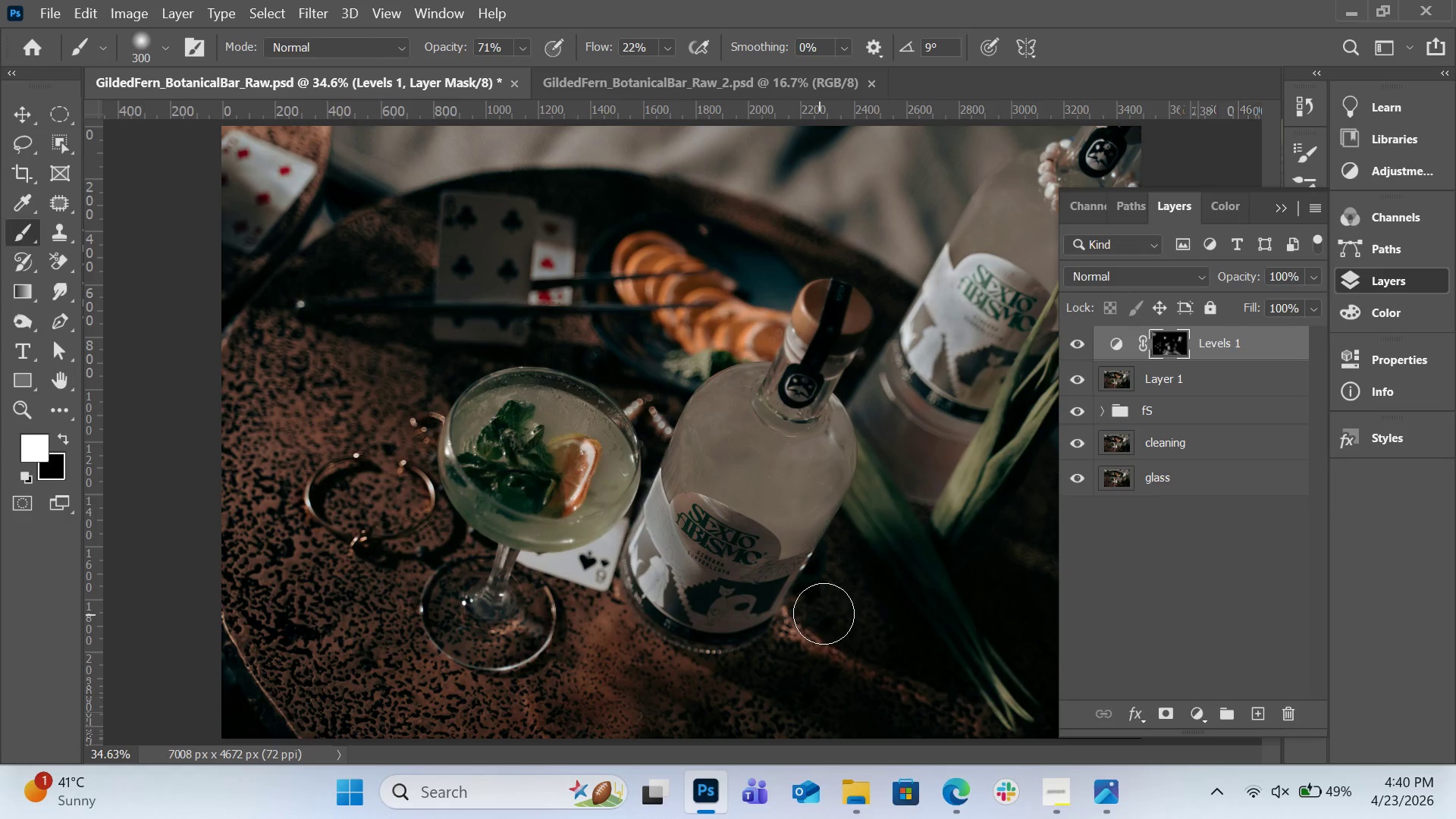 
left_click_drag(start_coordinate=[824, 615], to_coordinate=[708, 736])
 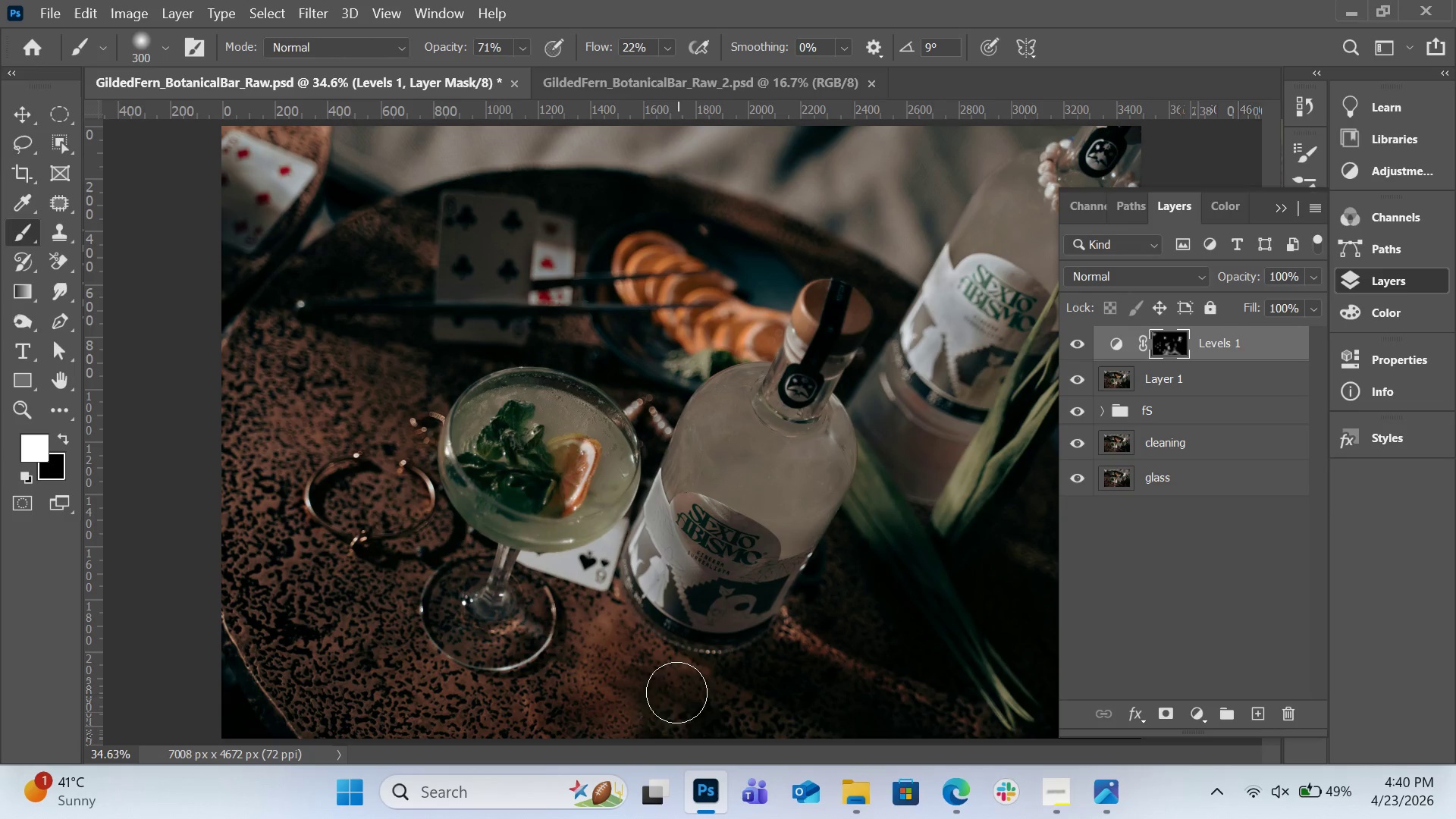 
left_click_drag(start_coordinate=[676, 692], to_coordinate=[573, 777])
 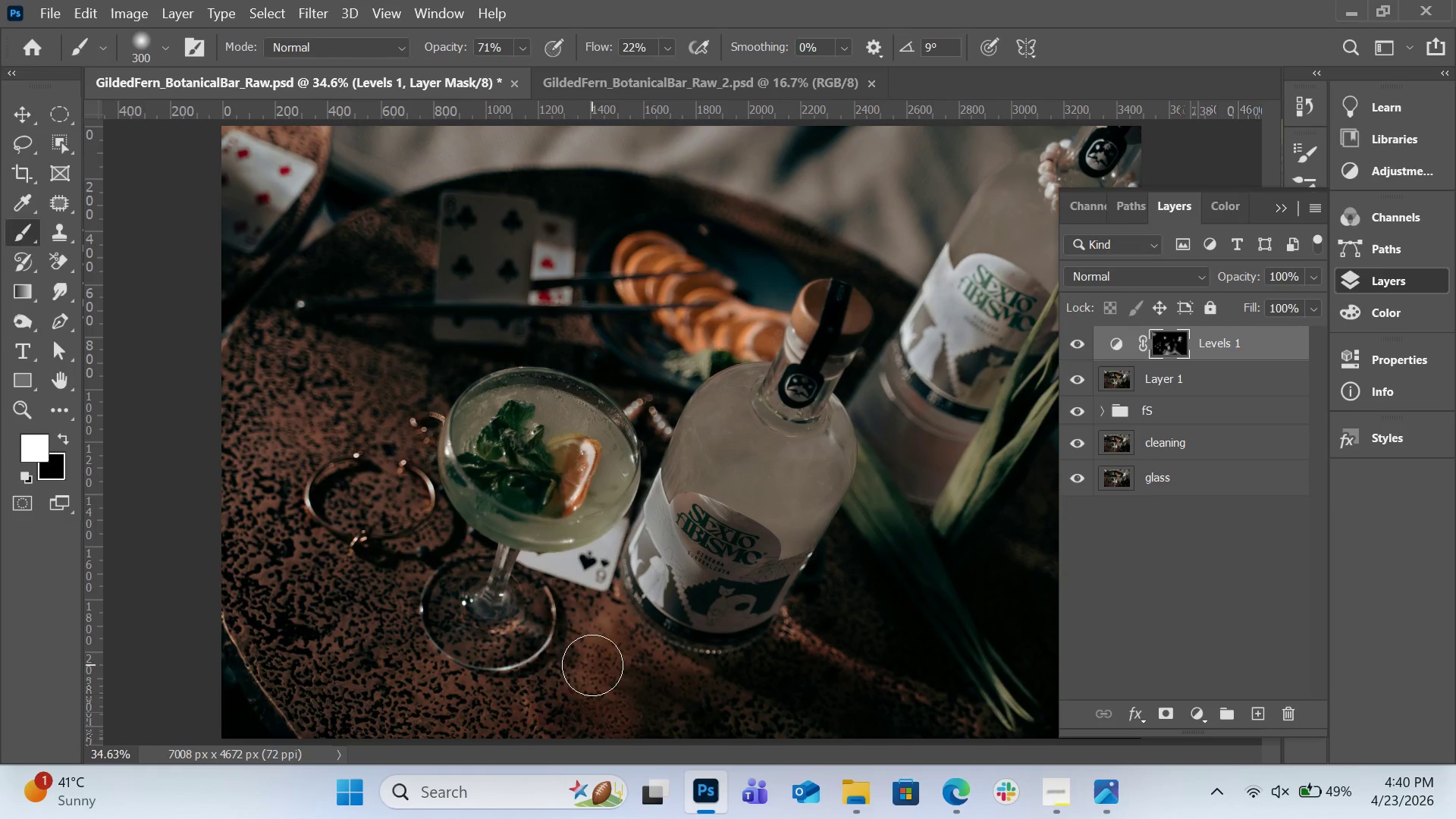 
left_click_drag(start_coordinate=[582, 701], to_coordinate=[507, 771])
 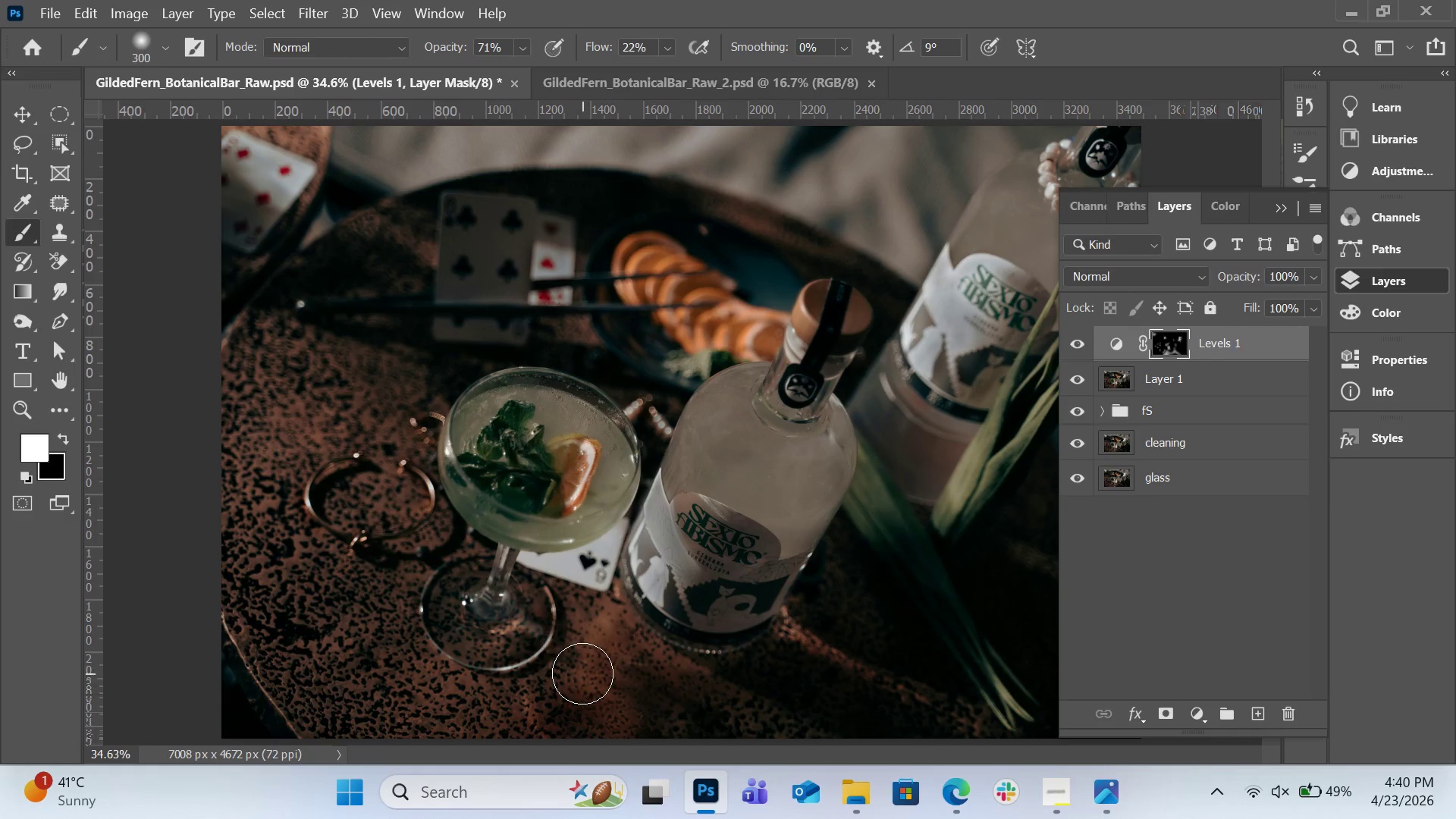 
left_click_drag(start_coordinate=[554, 699], to_coordinate=[457, 767])
 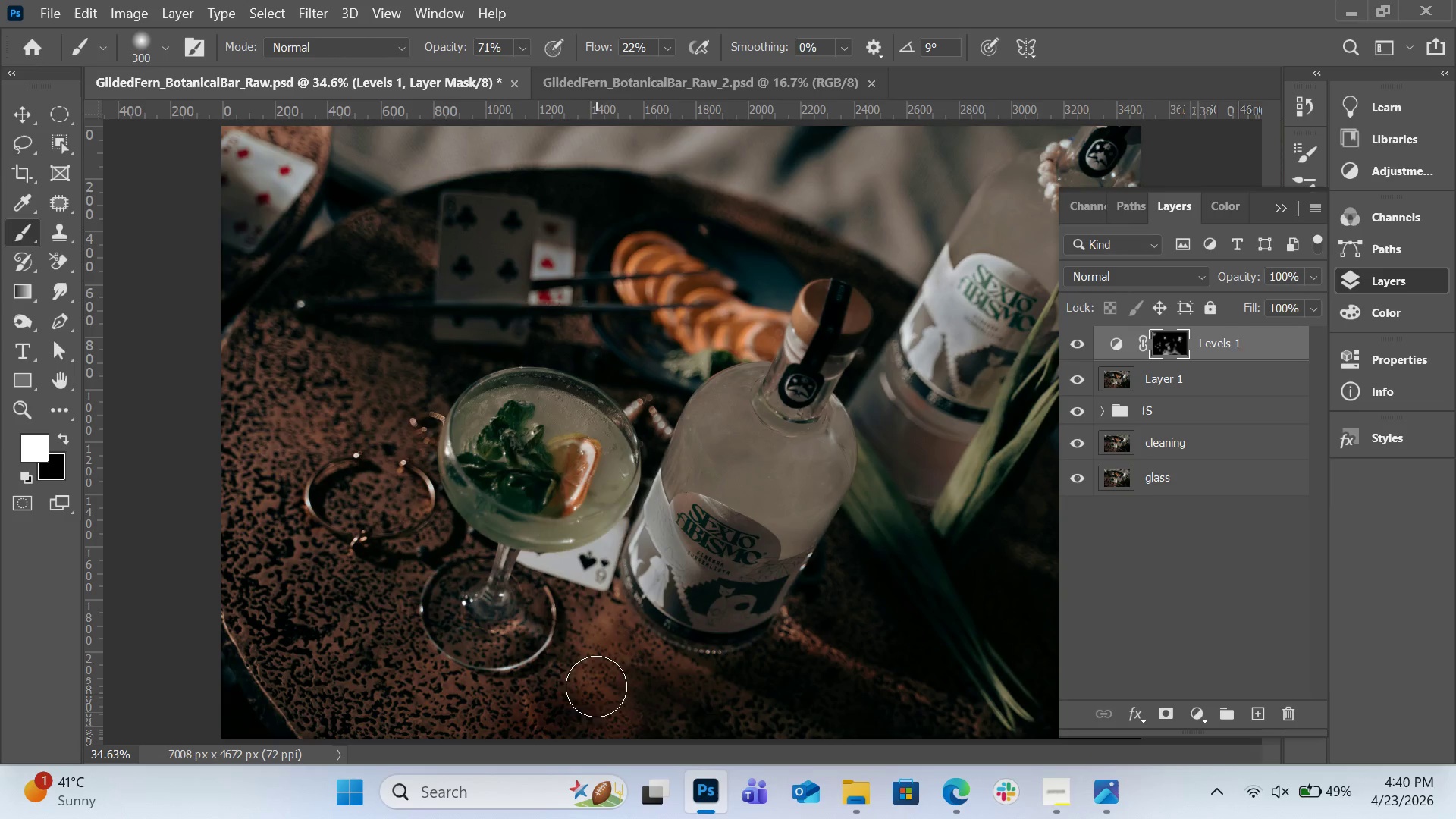 
left_click_drag(start_coordinate=[338, 706], to_coordinate=[311, 706])
 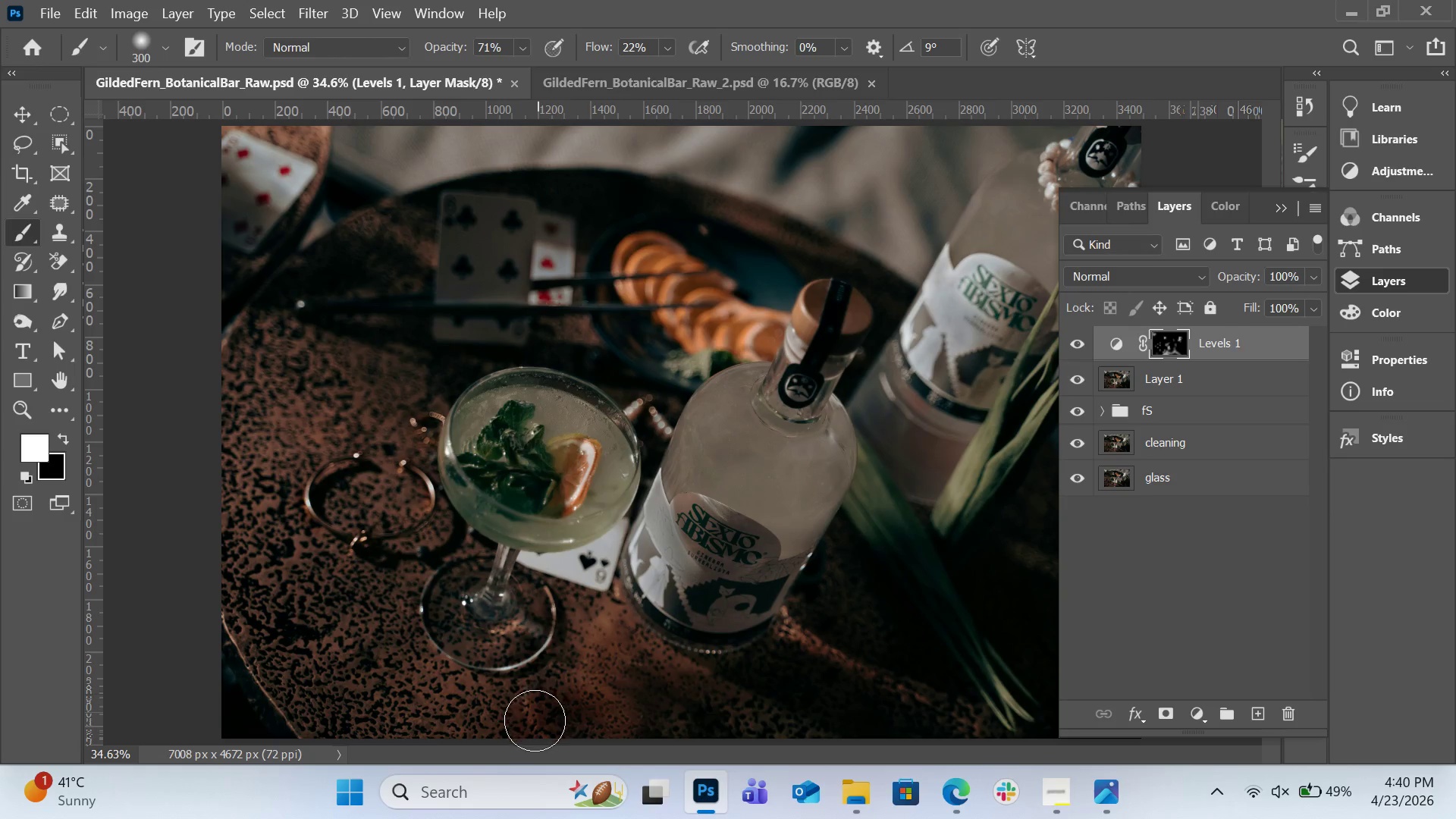 
left_click_drag(start_coordinate=[535, 720], to_coordinate=[275, 735])
 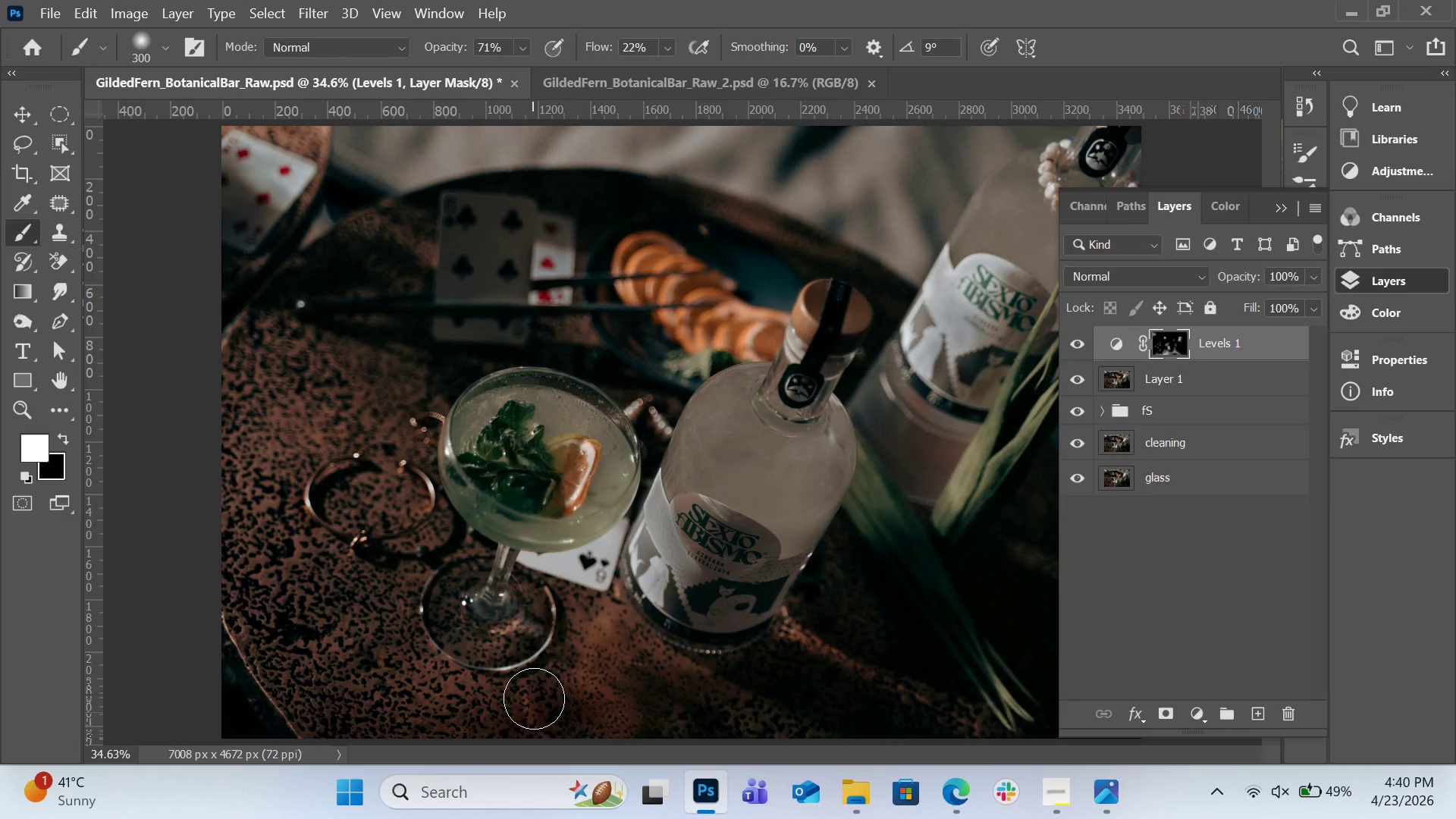 
left_click_drag(start_coordinate=[508, 698], to_coordinate=[168, 671])
 